 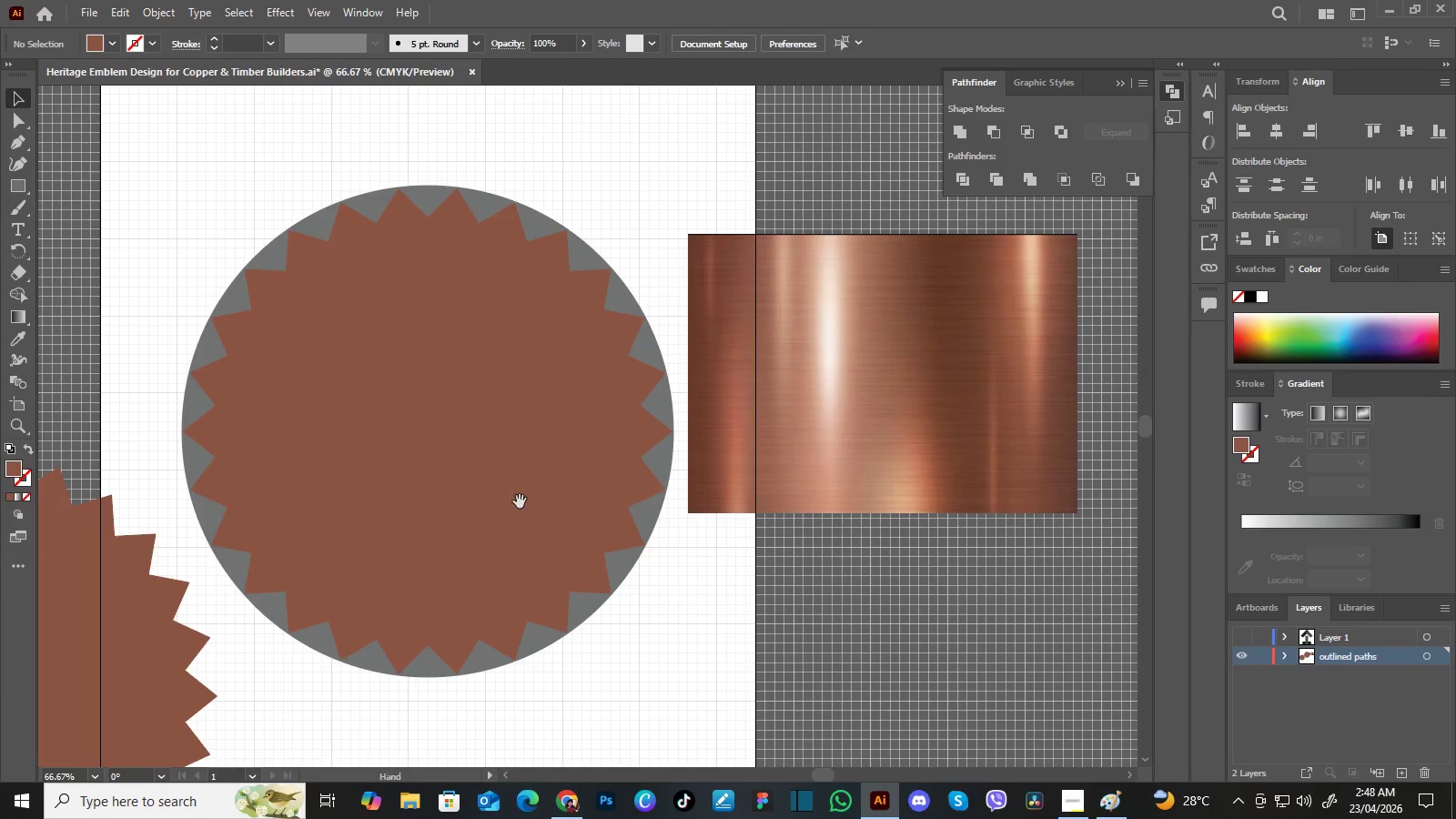 
left_click_drag(start_coordinate=[520, 501], to_coordinate=[612, 489])
 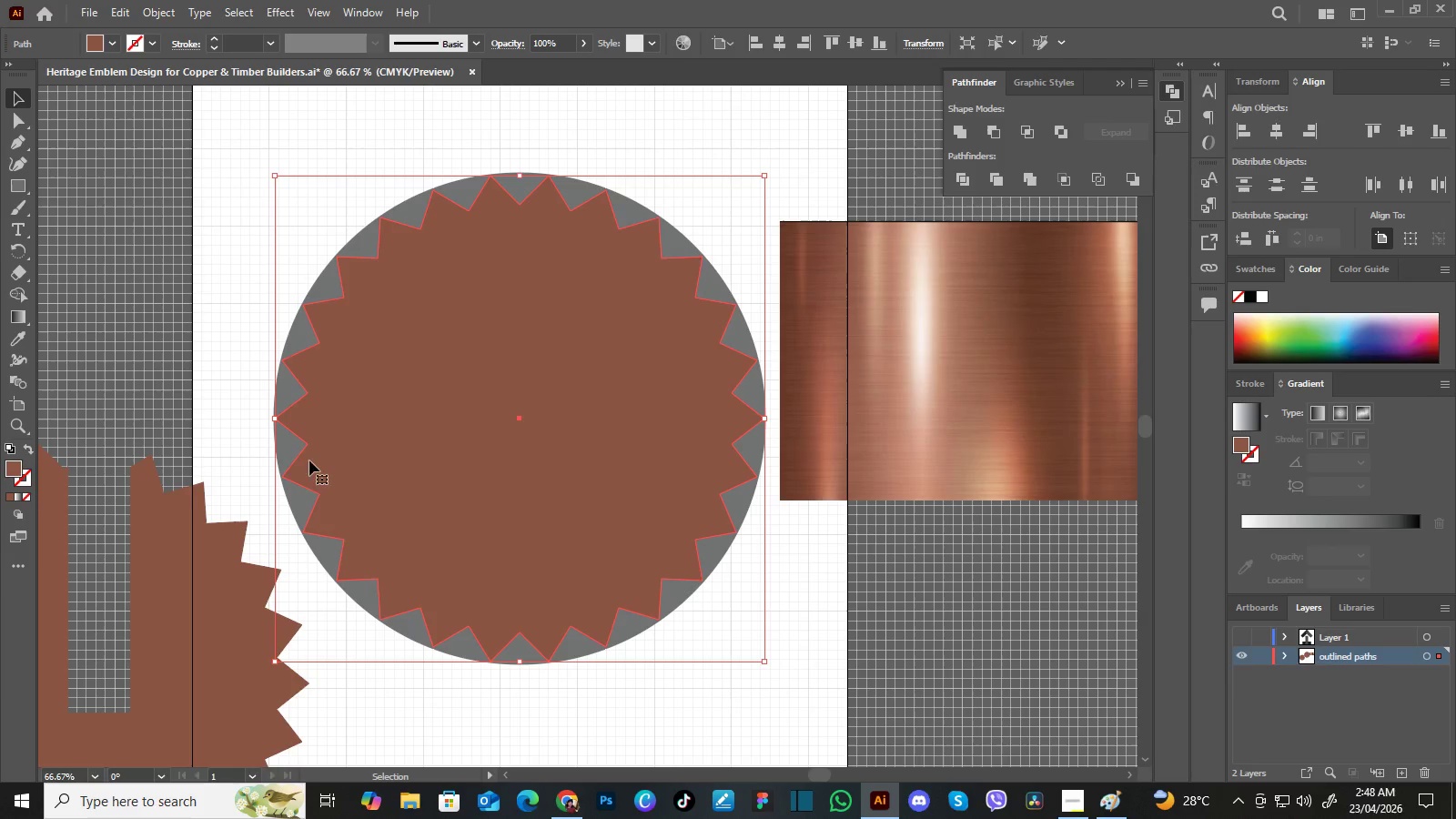 
left_click([558, 450])
 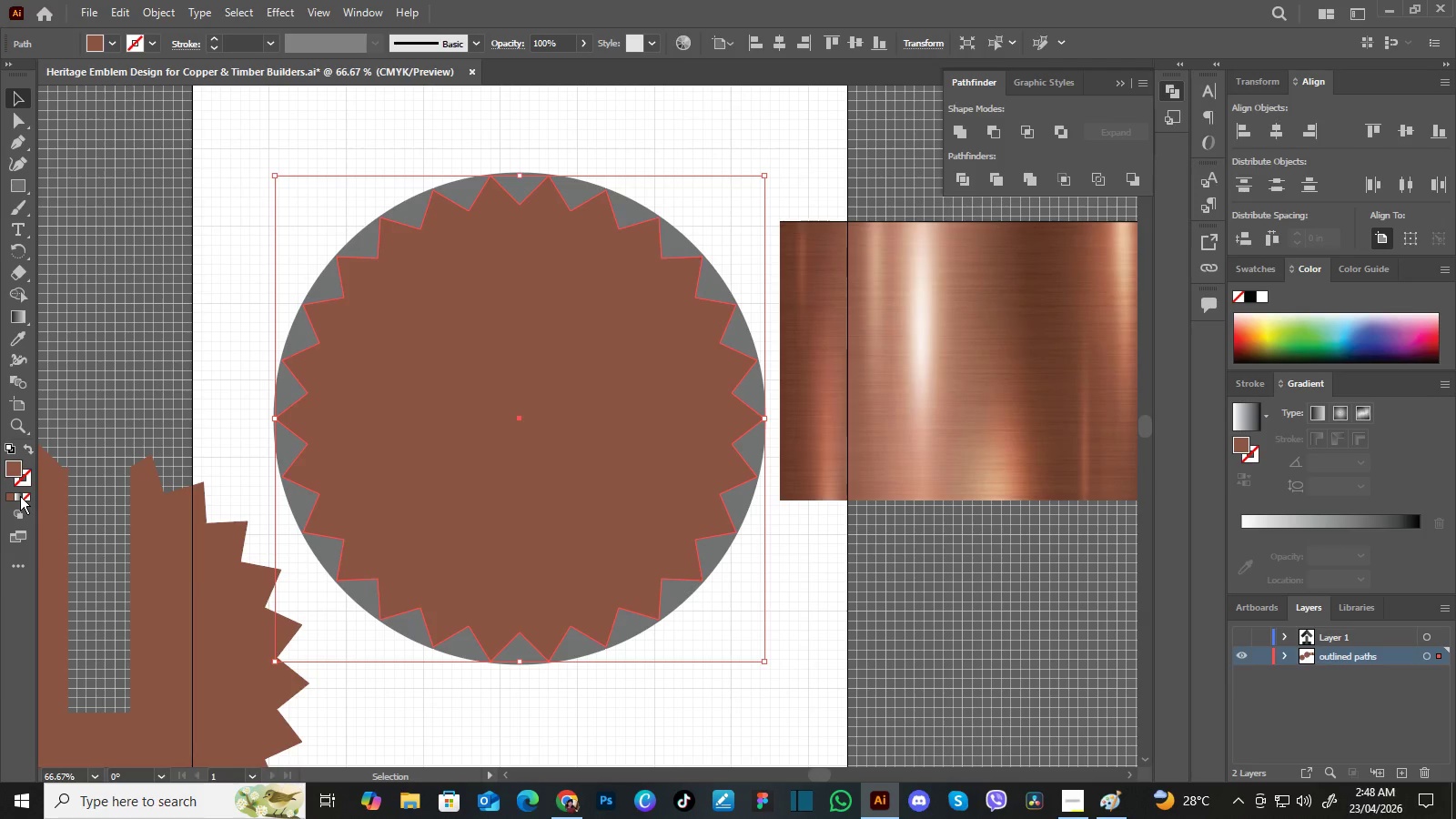 
left_click([20, 496])
 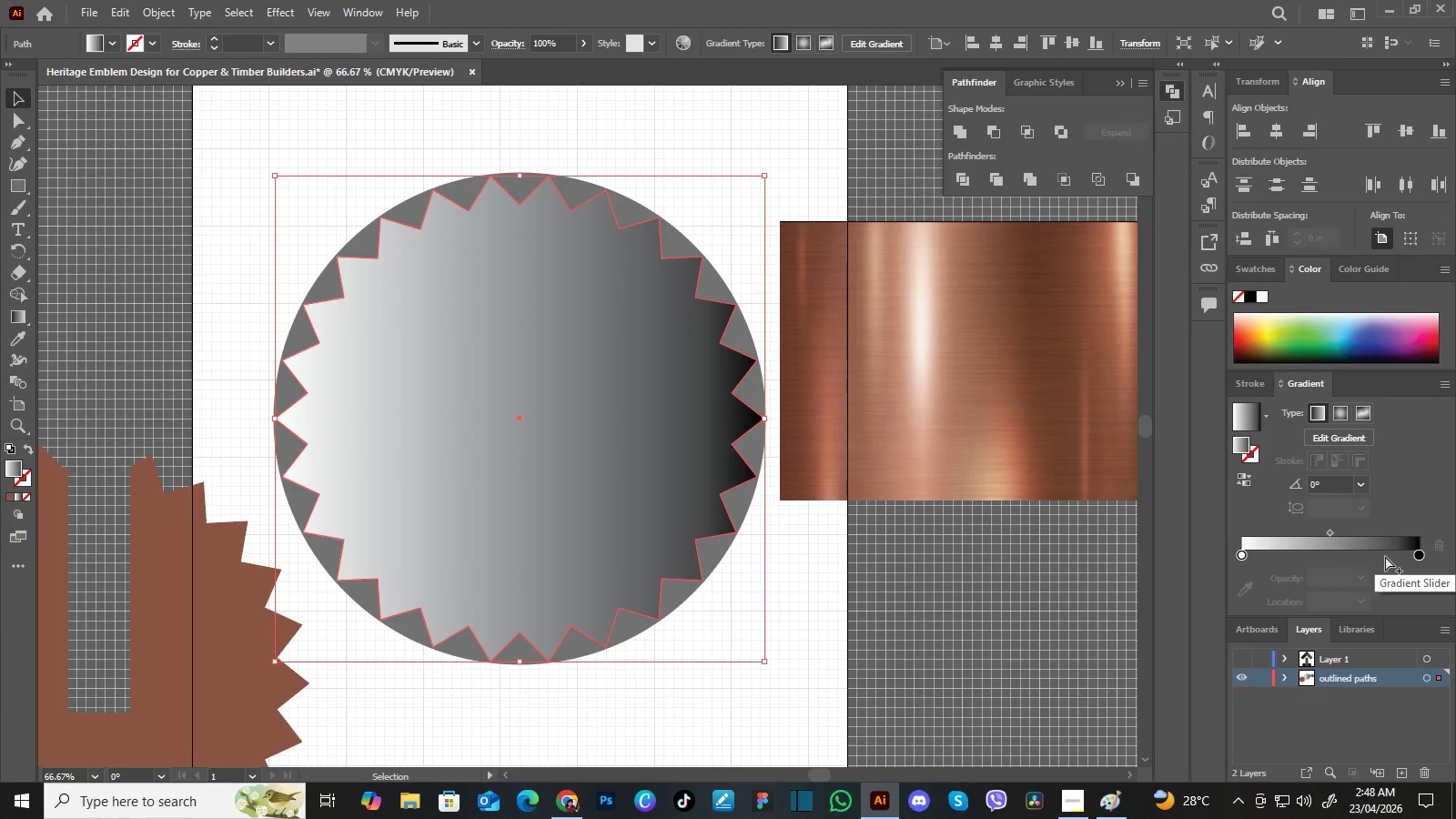 
left_click([1385, 556])
 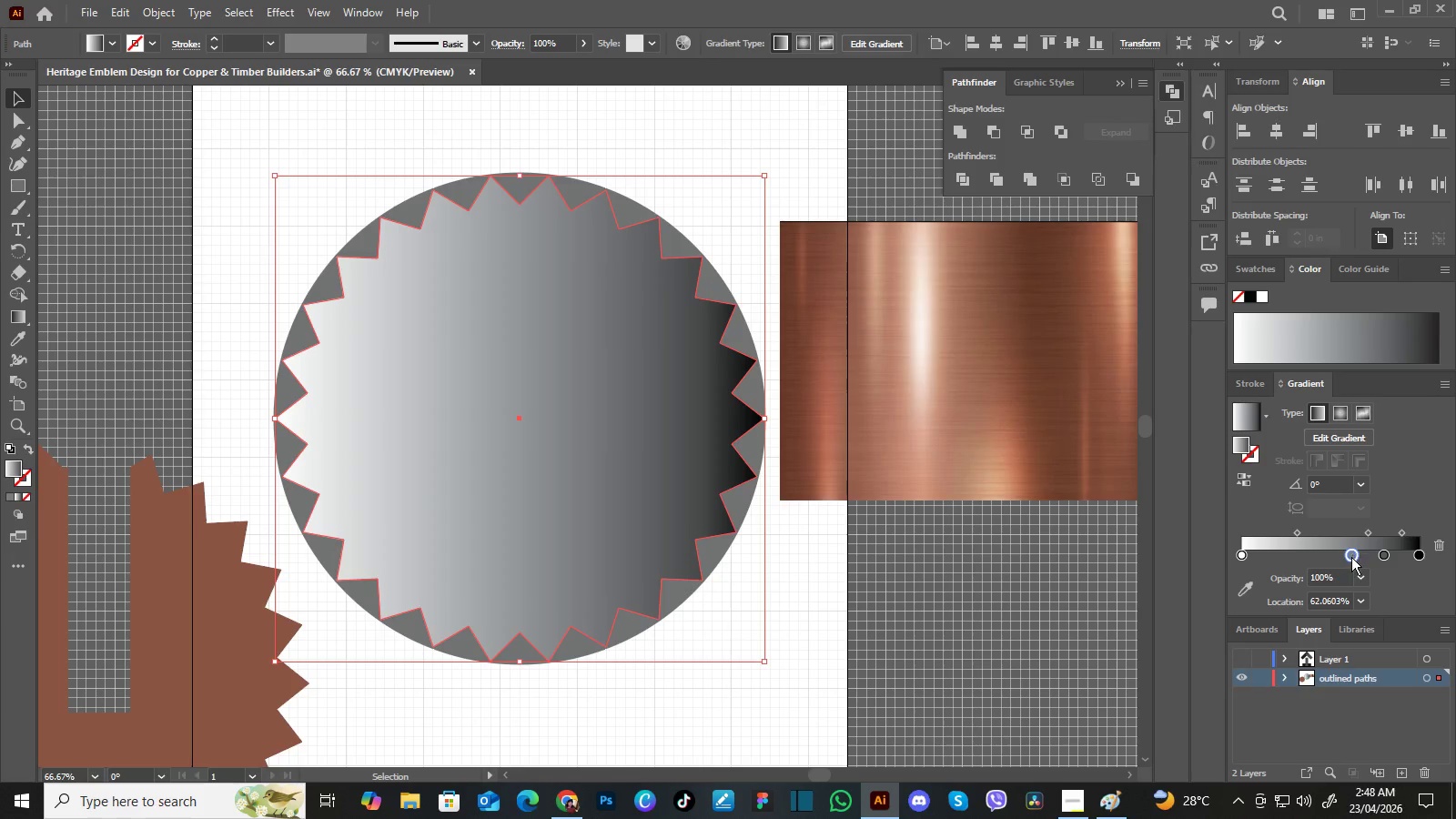 
left_click([1352, 554])
 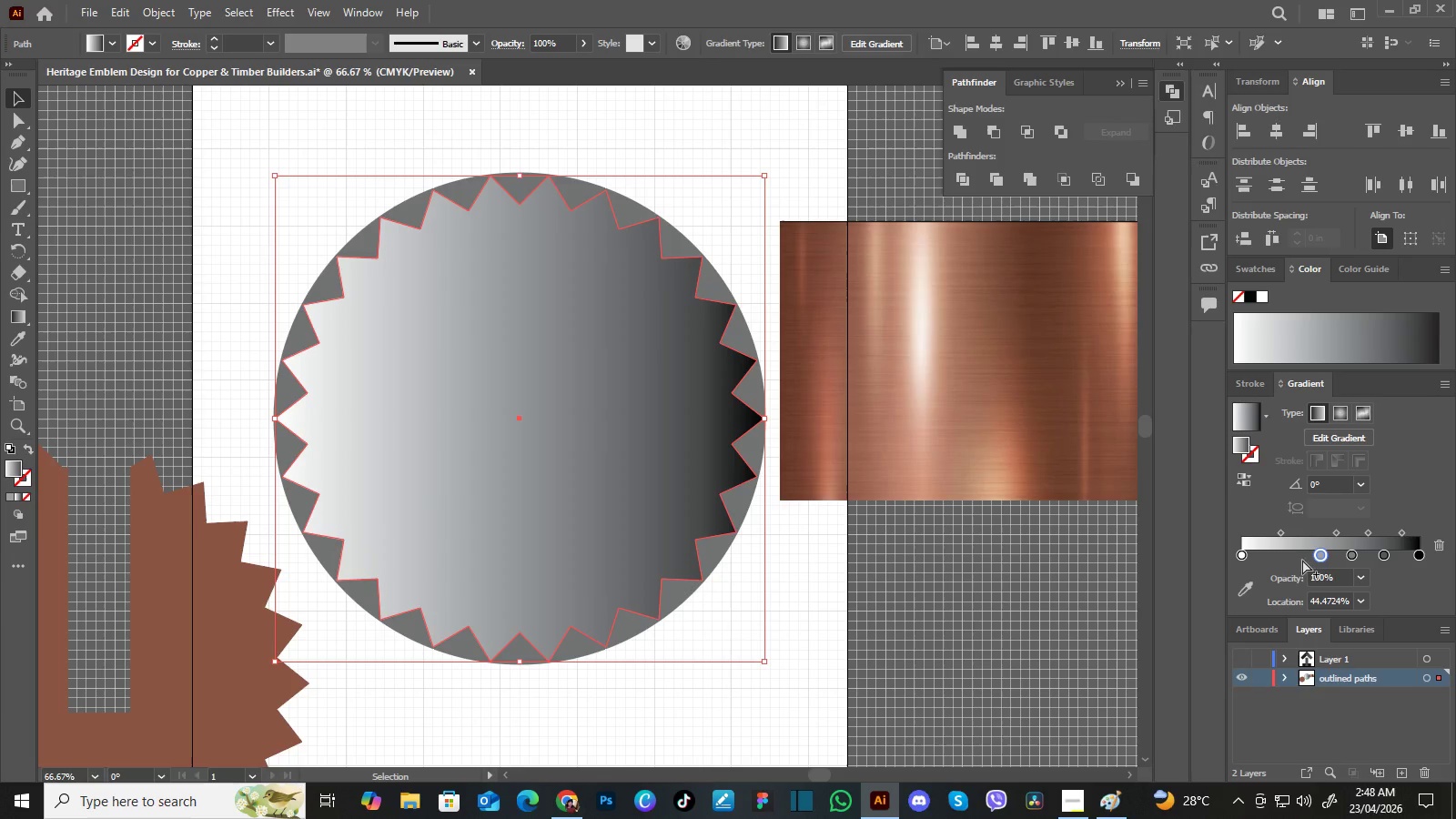 
left_click([1320, 557])
 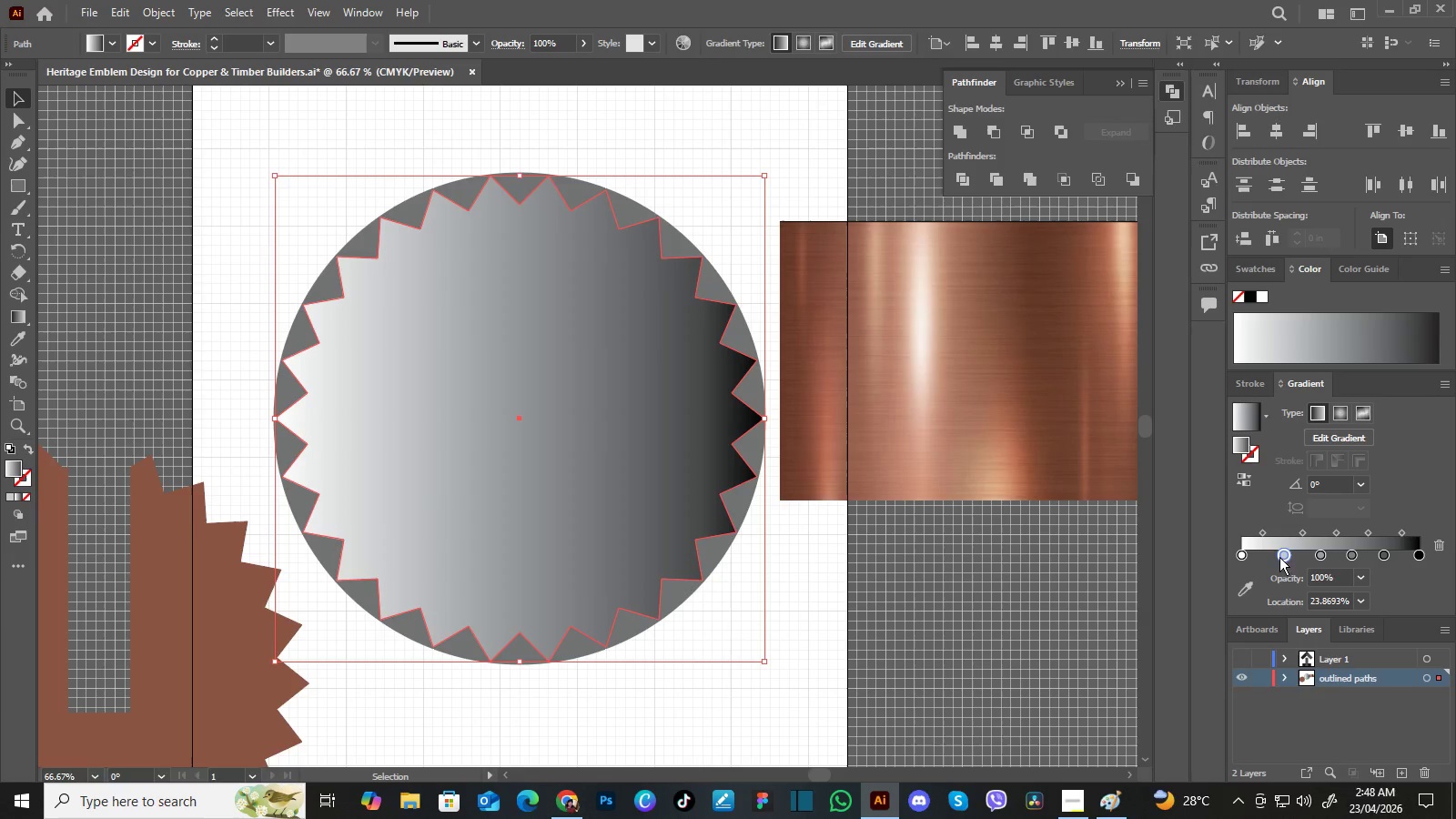 
left_click([1283, 555])
 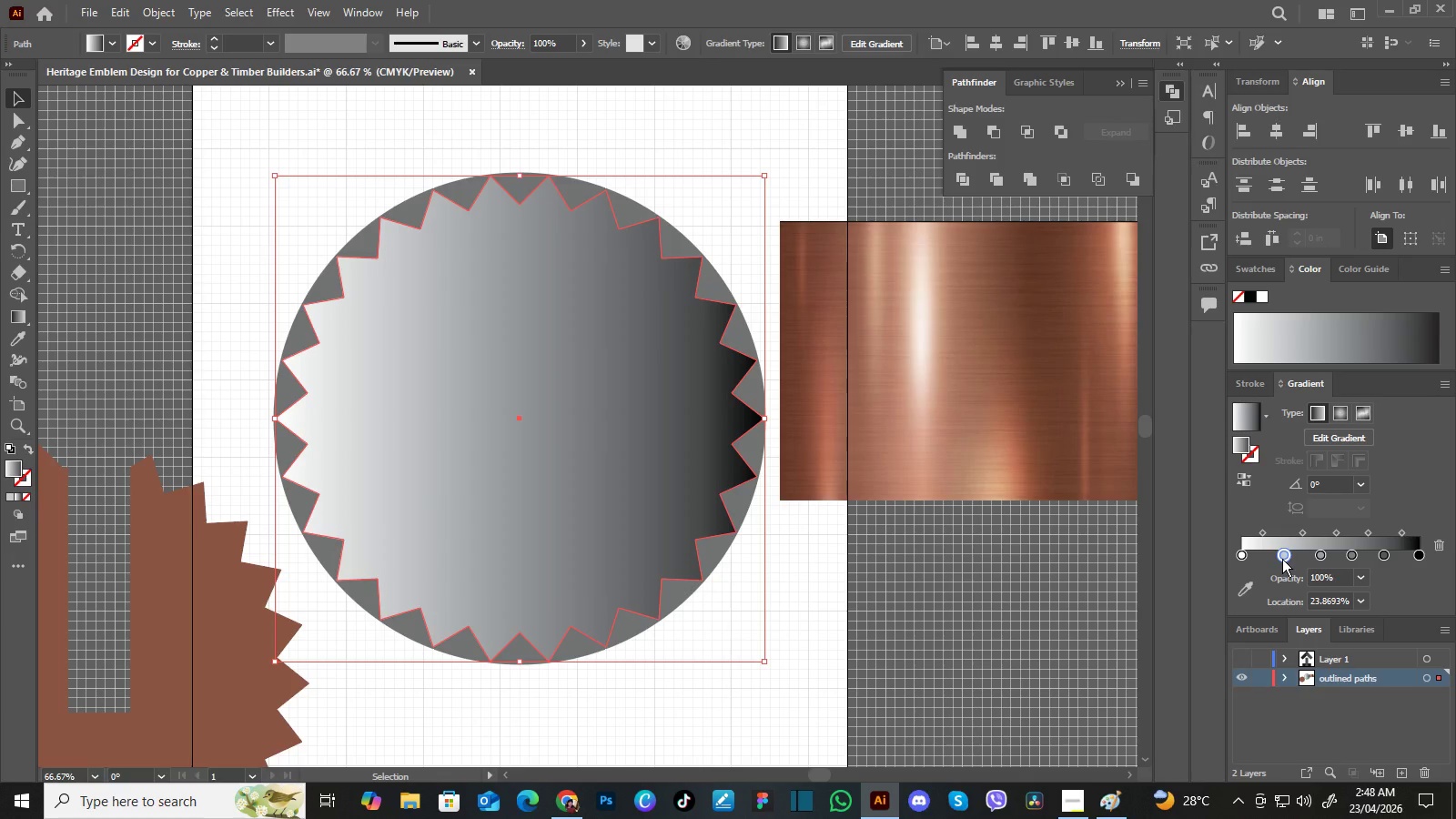 
left_click_drag(start_coordinate=[1282, 559], to_coordinate=[1276, 561])
 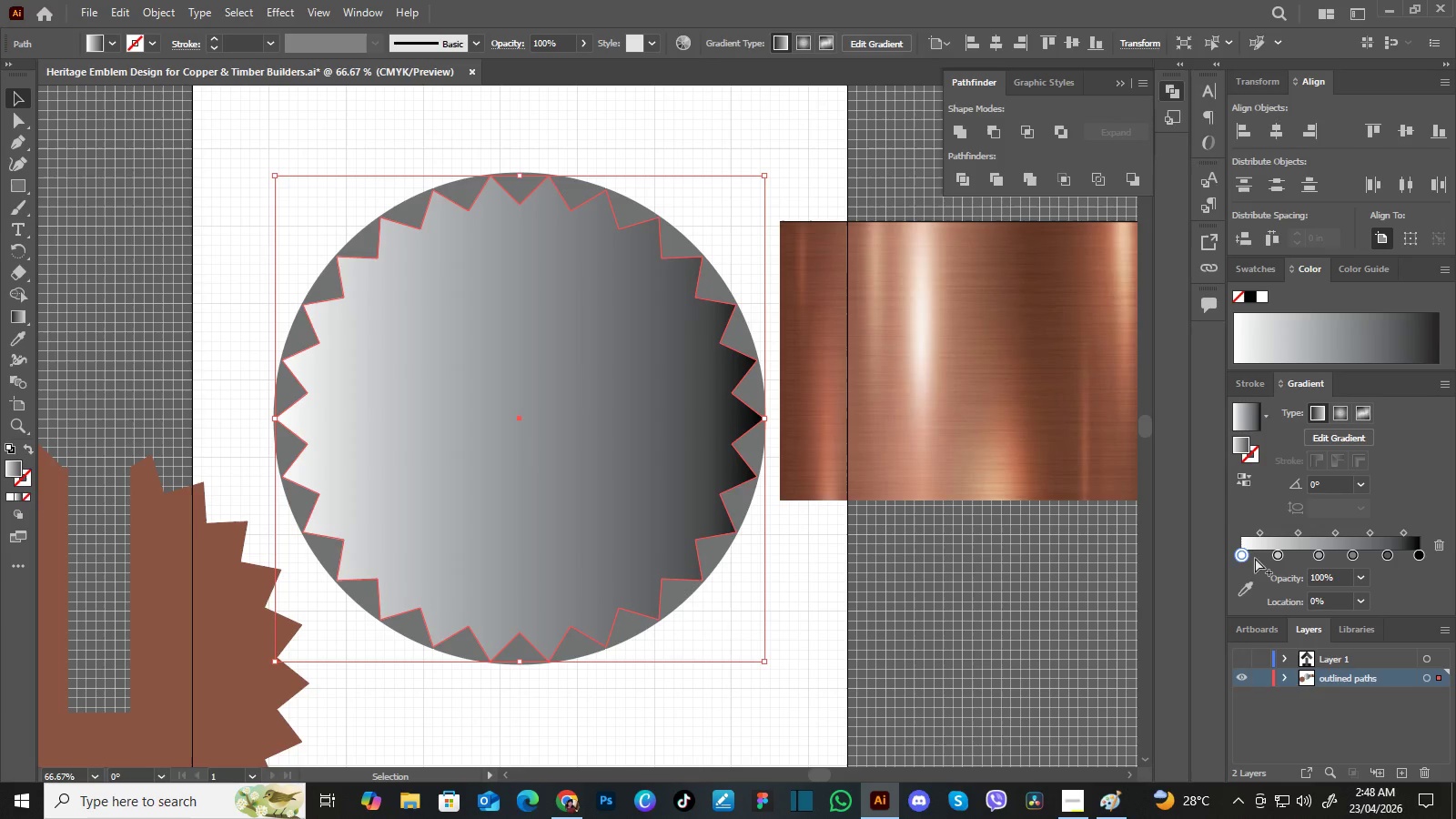 
wait(6.27)
 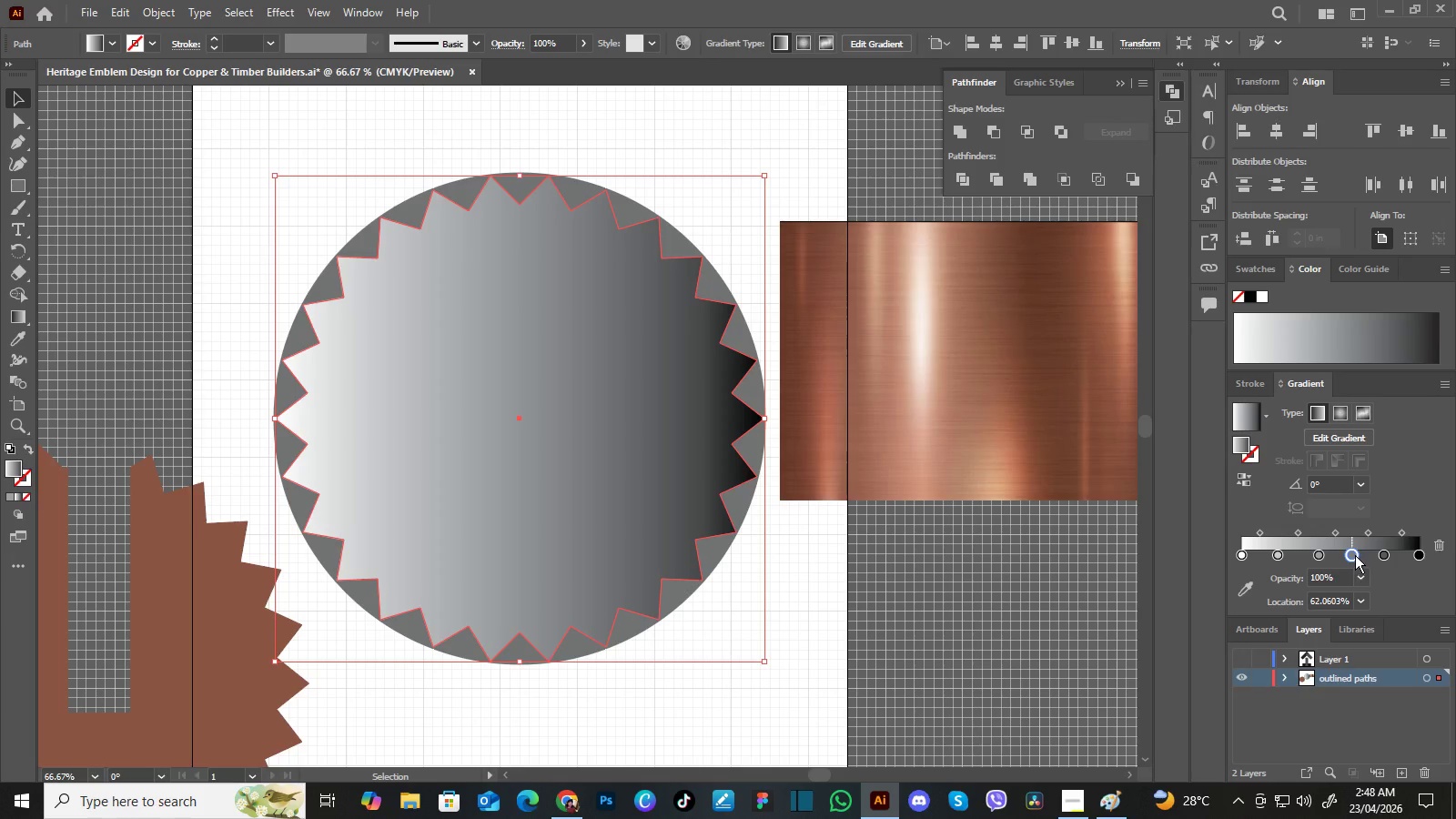 
left_click_drag(start_coordinate=[1276, 553], to_coordinate=[1269, 556])
 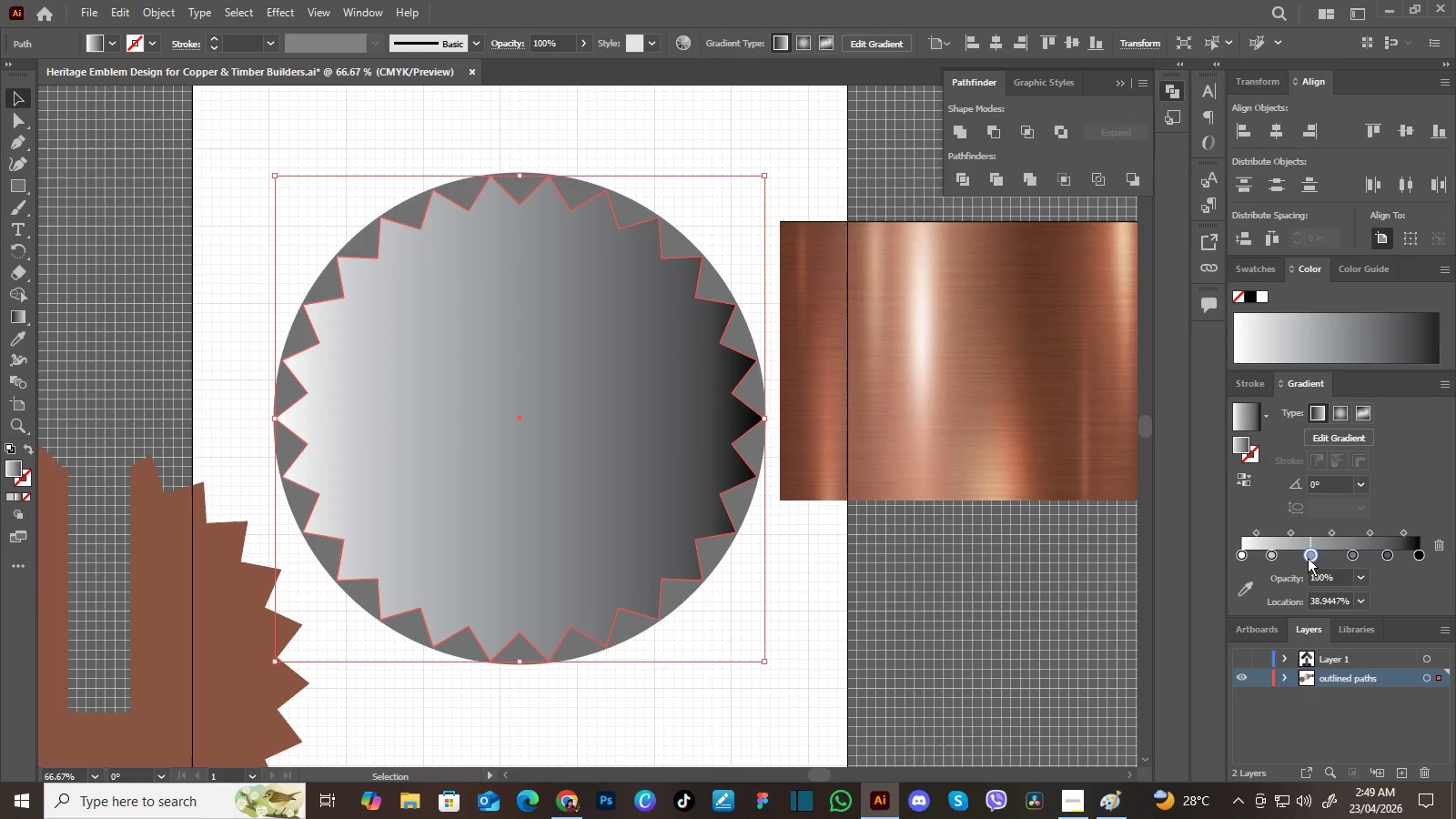 
left_click_drag(start_coordinate=[1316, 554], to_coordinate=[1308, 558])
 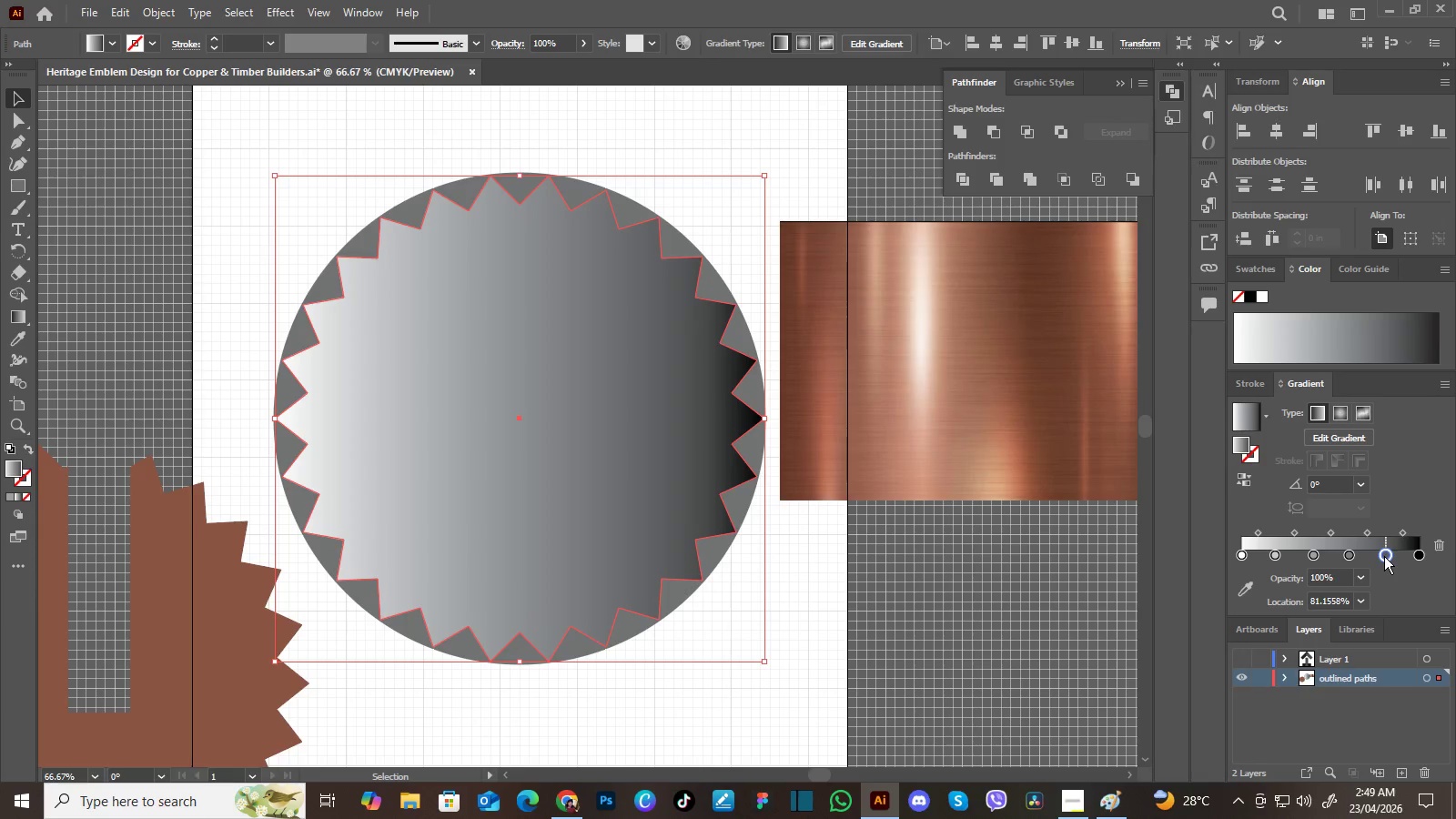 
wait(7.02)
 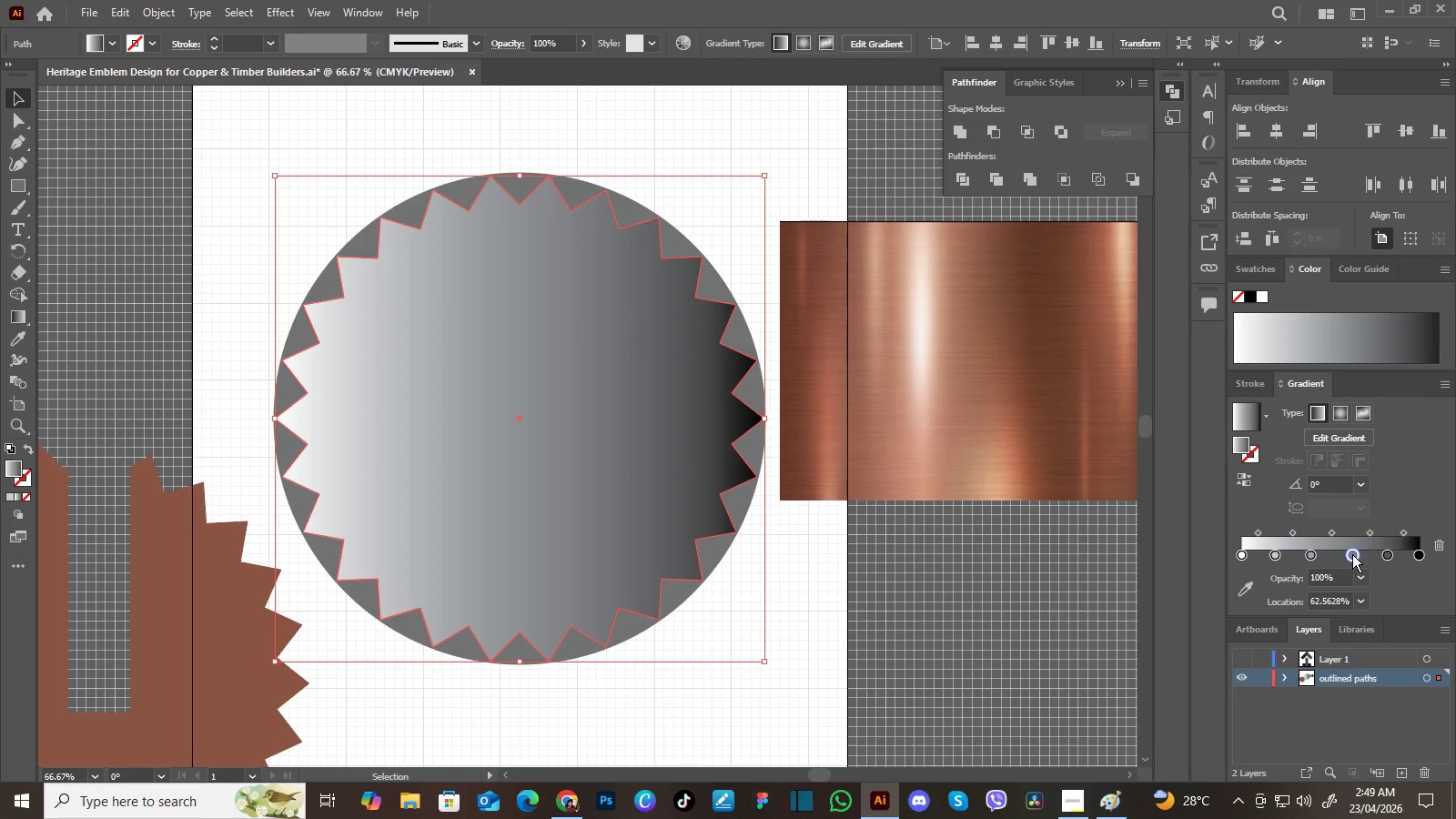 
left_click_drag(start_coordinate=[1420, 552], to_coordinate=[1426, 551])
 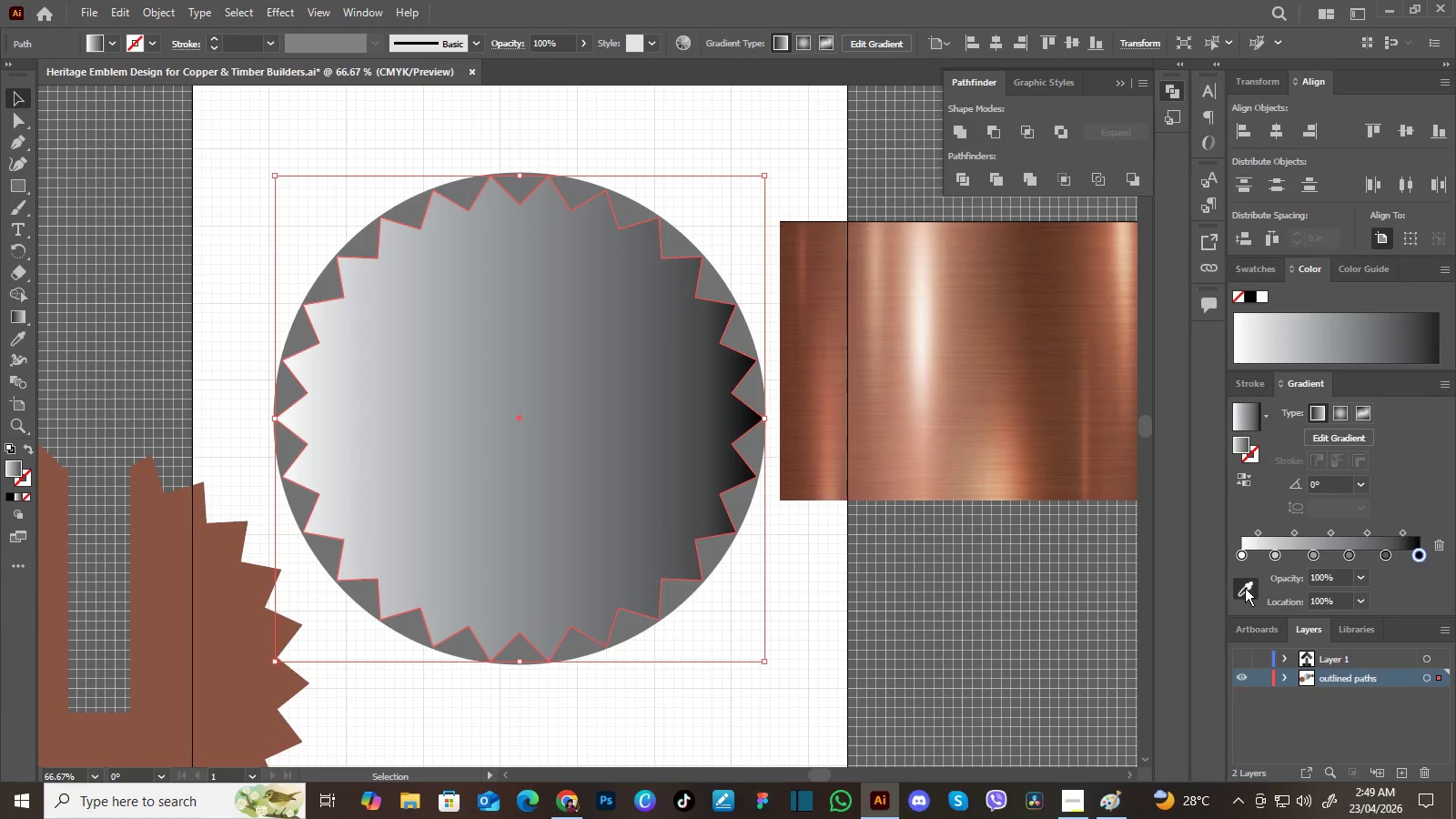 
left_click([1245, 588])
 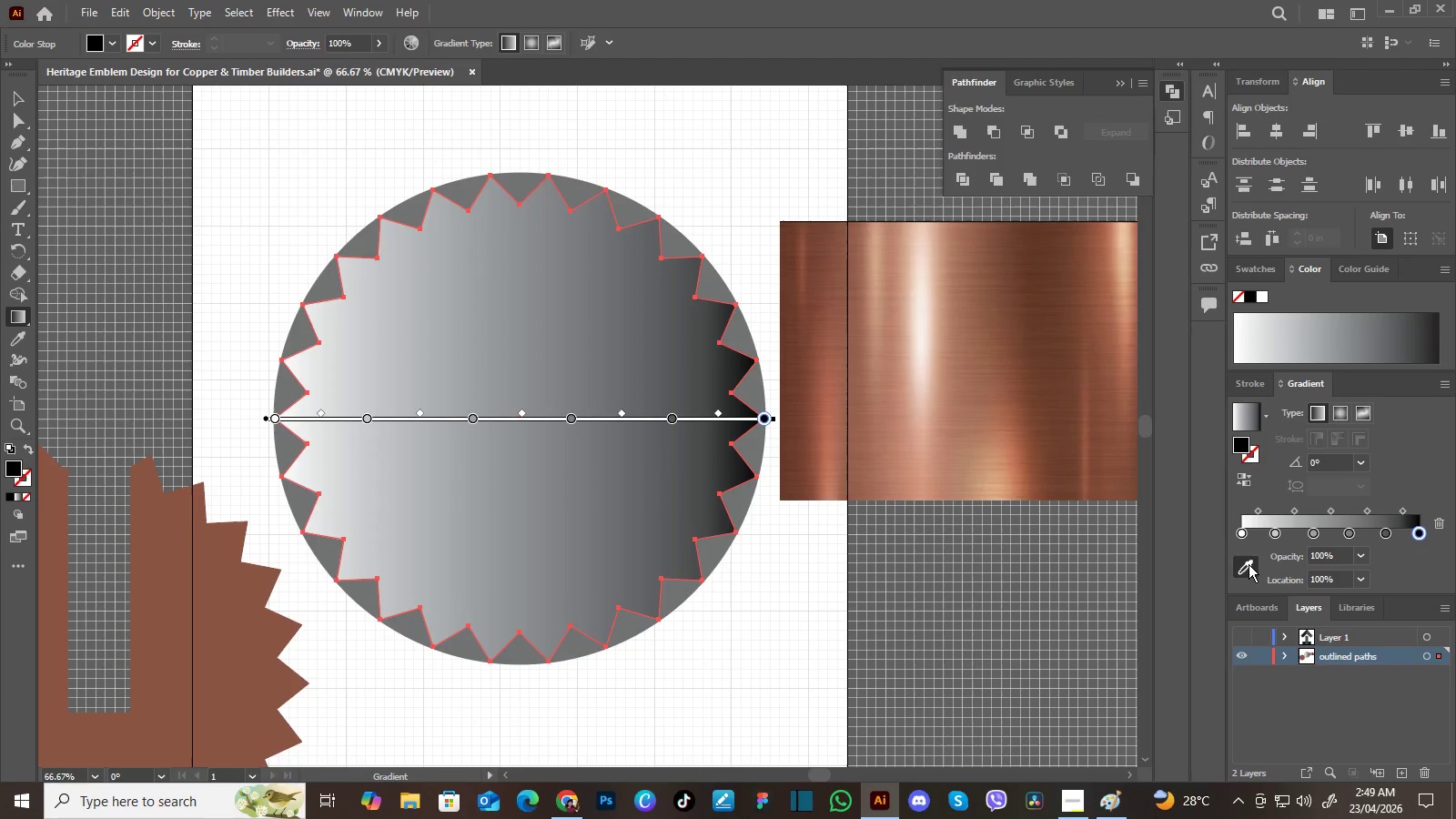 
double_click([1249, 564])
 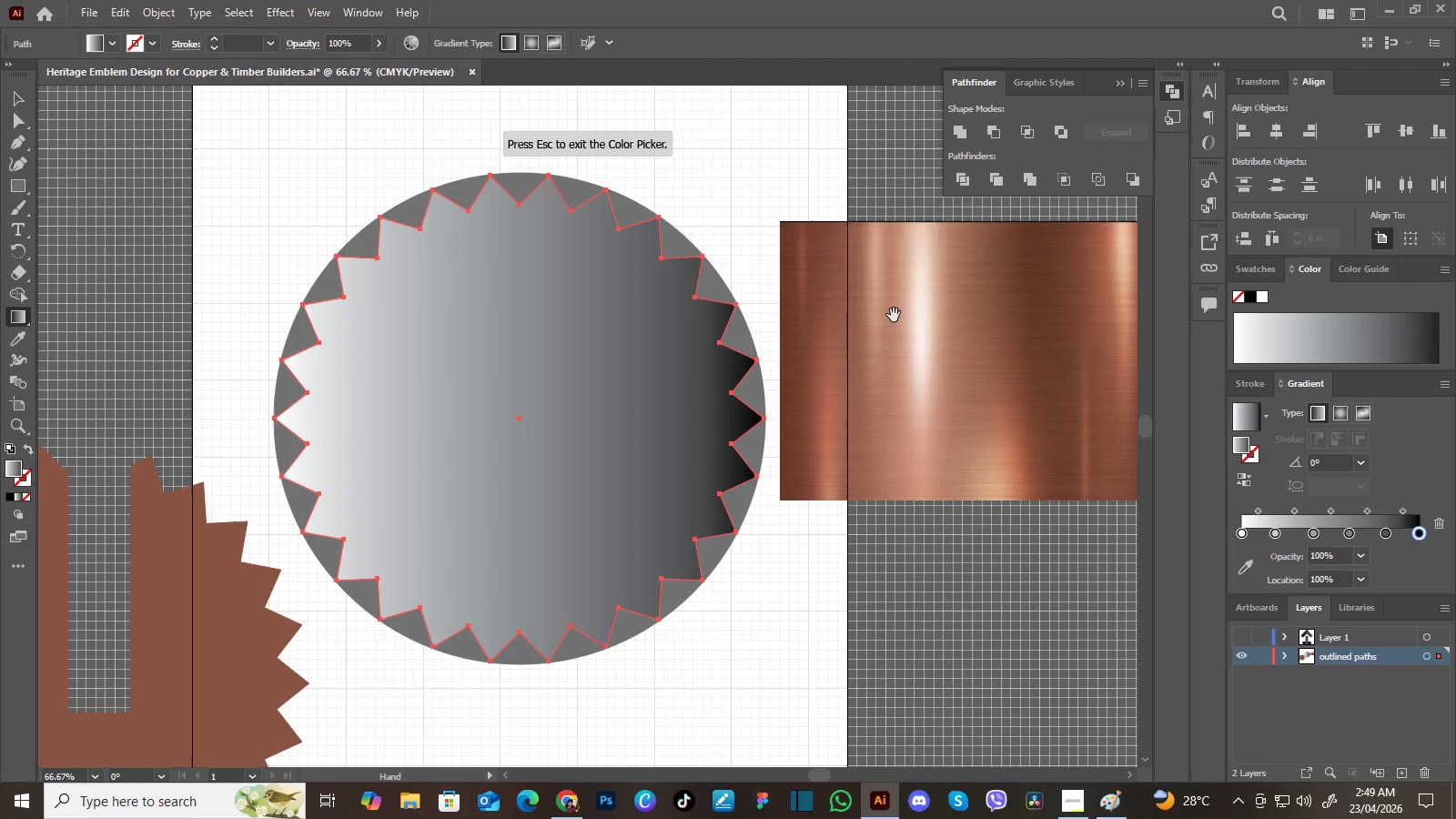 
hold_key(key=Space, duration=1.05)
 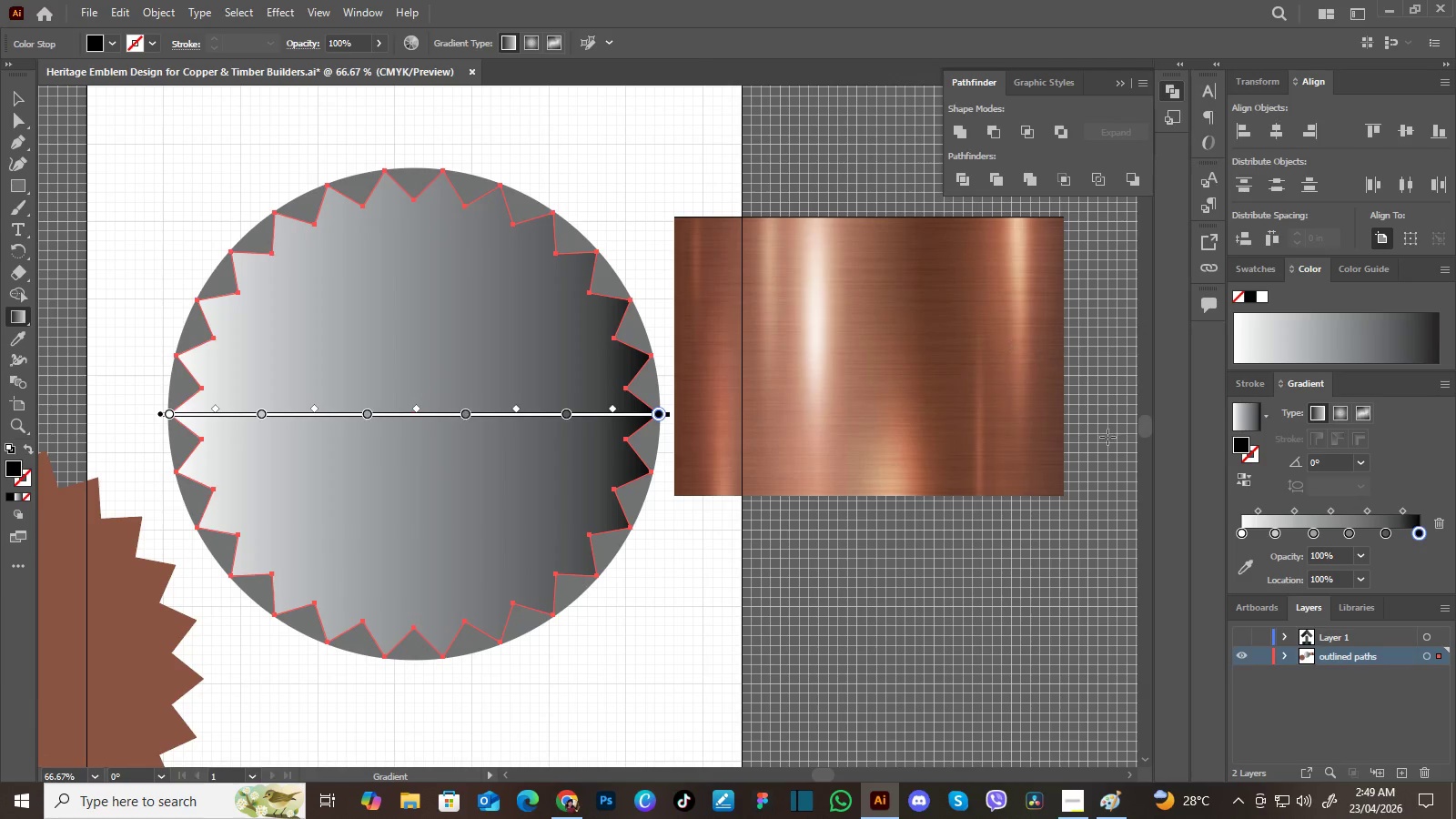 
left_click_drag(start_coordinate=[894, 315], to_coordinate=[788, 310])
 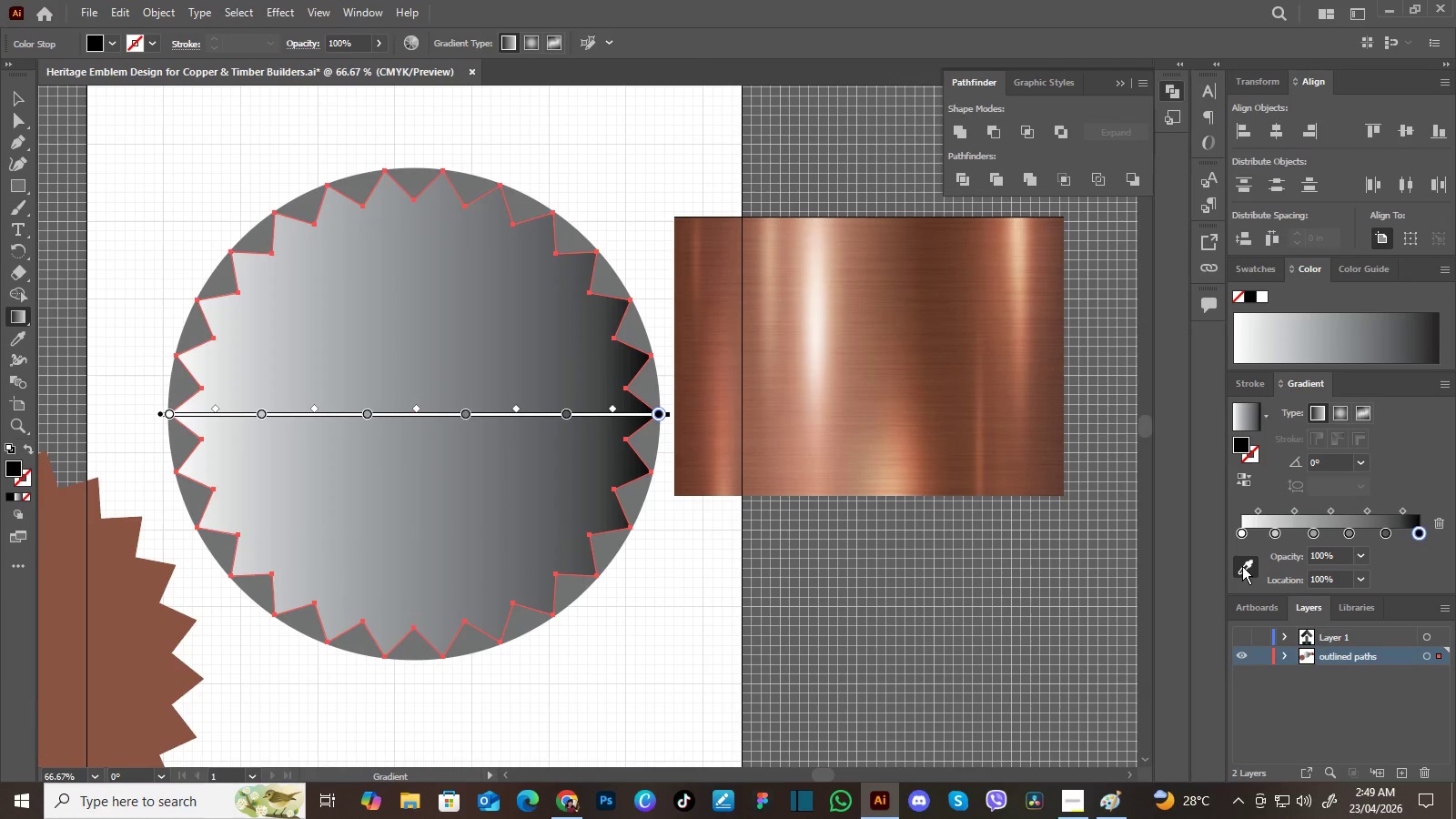 
left_click([1242, 566])
 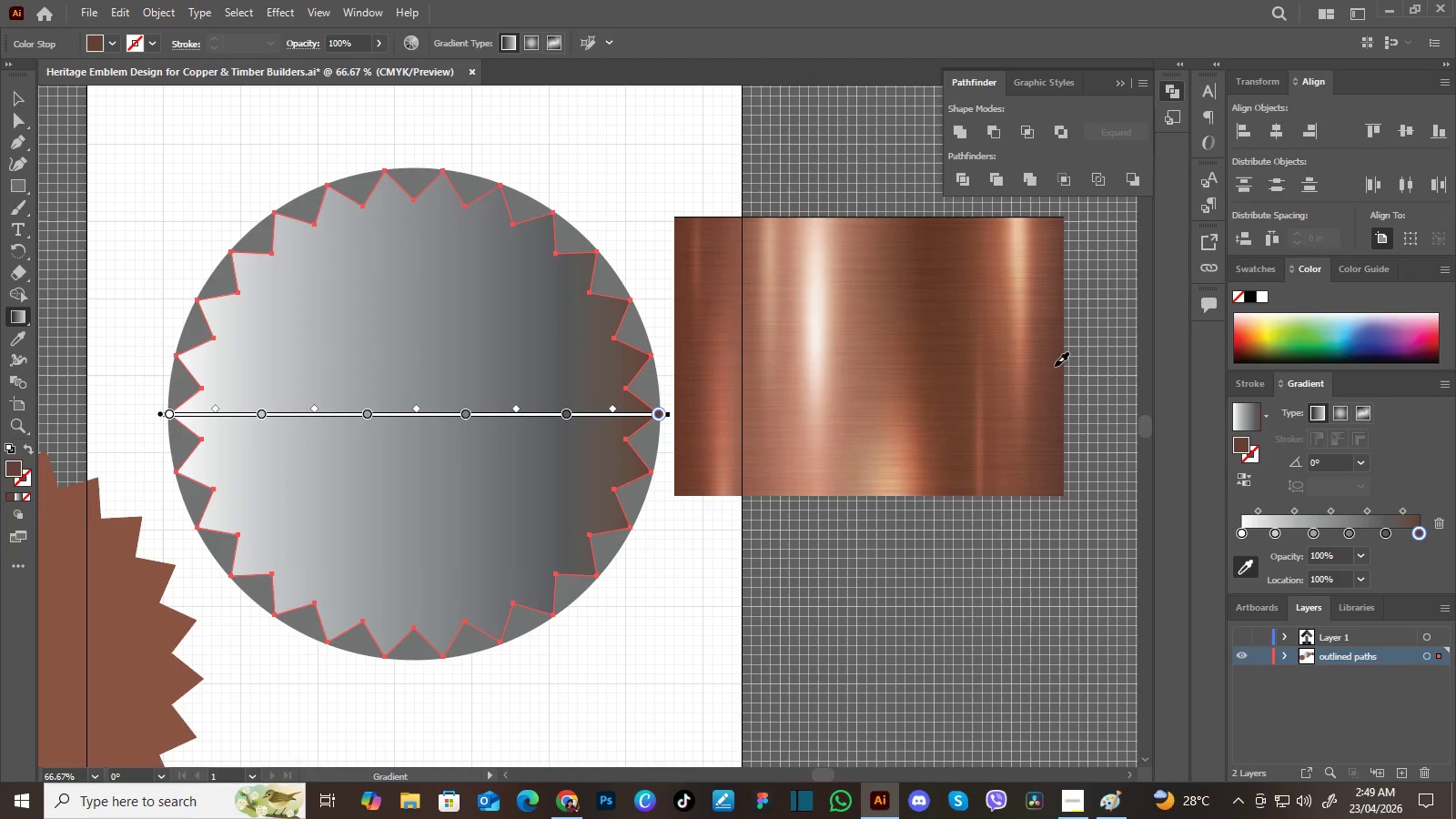 
double_click([1055, 366])
 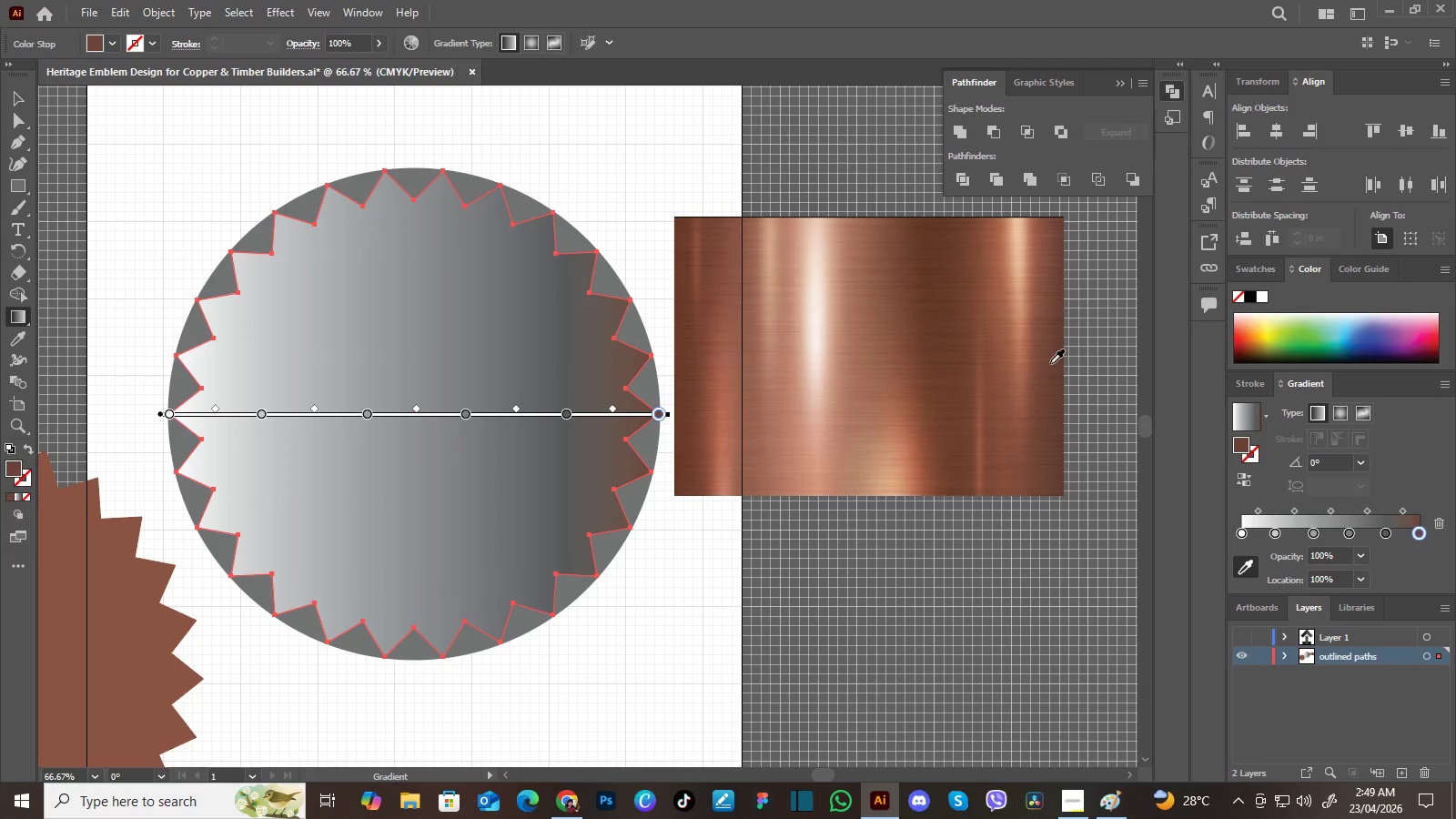 
double_click([1050, 362])
 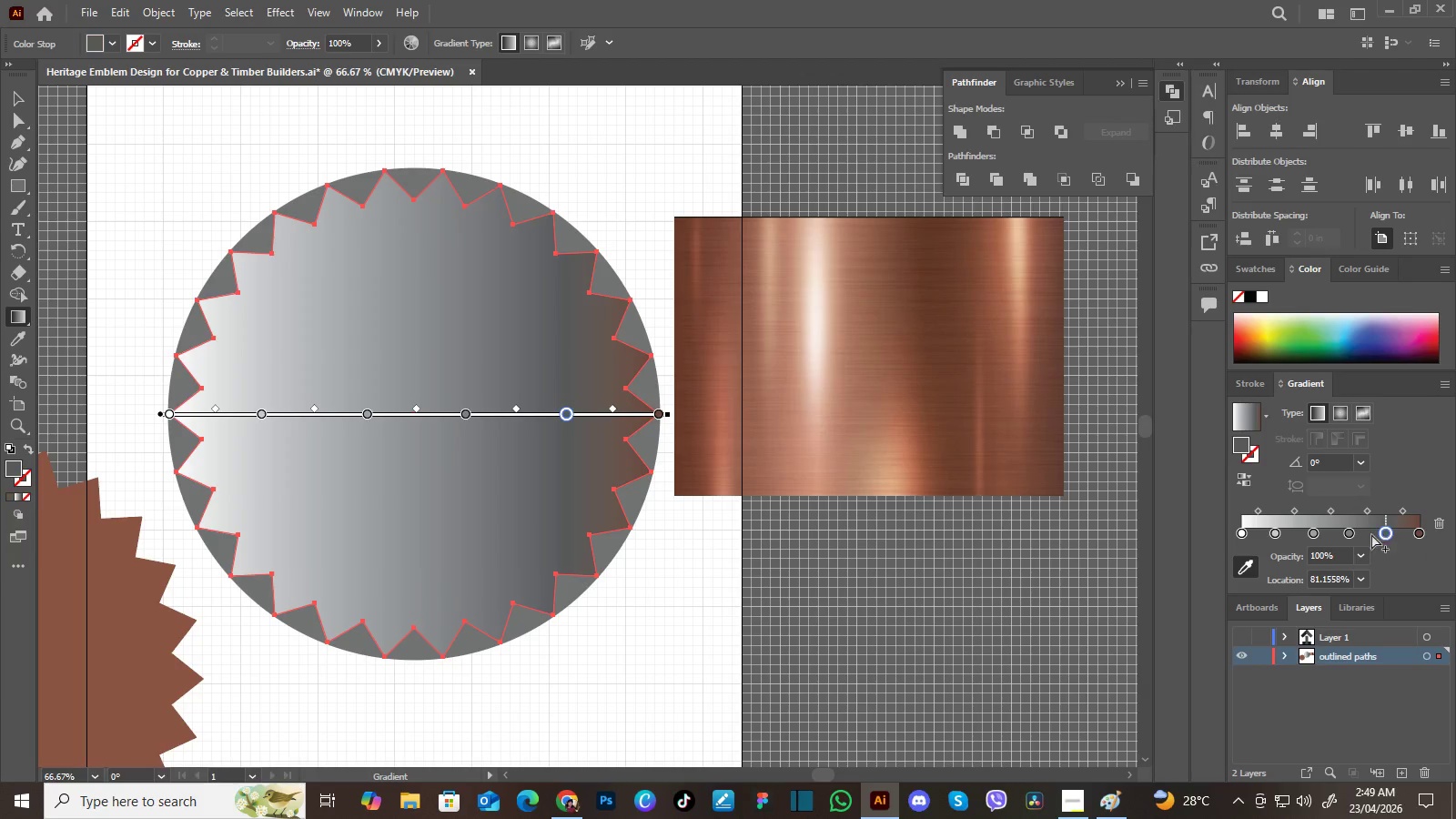 
left_click([1385, 533])
 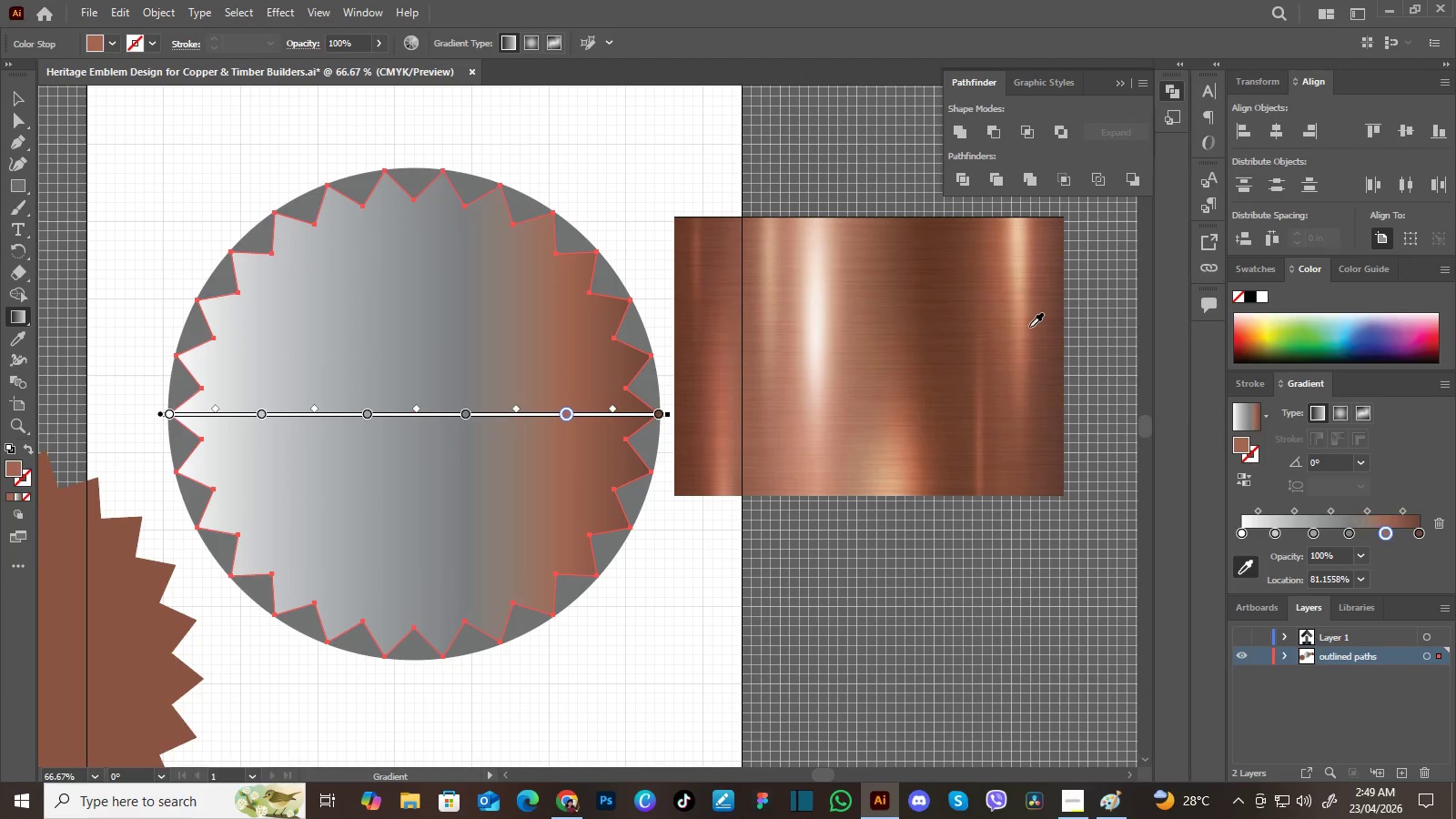 
left_click([1029, 327])
 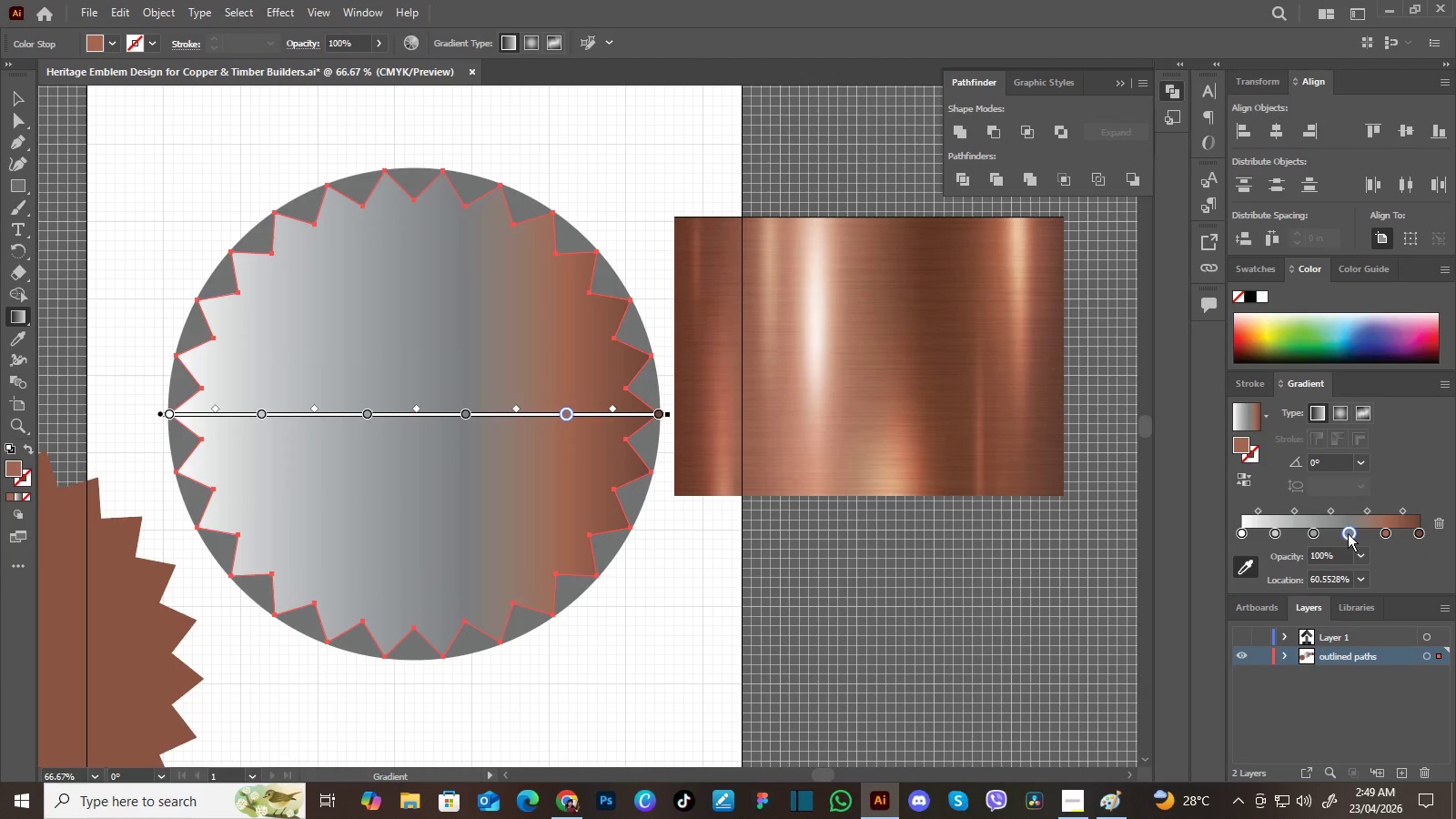 
left_click([1348, 533])
 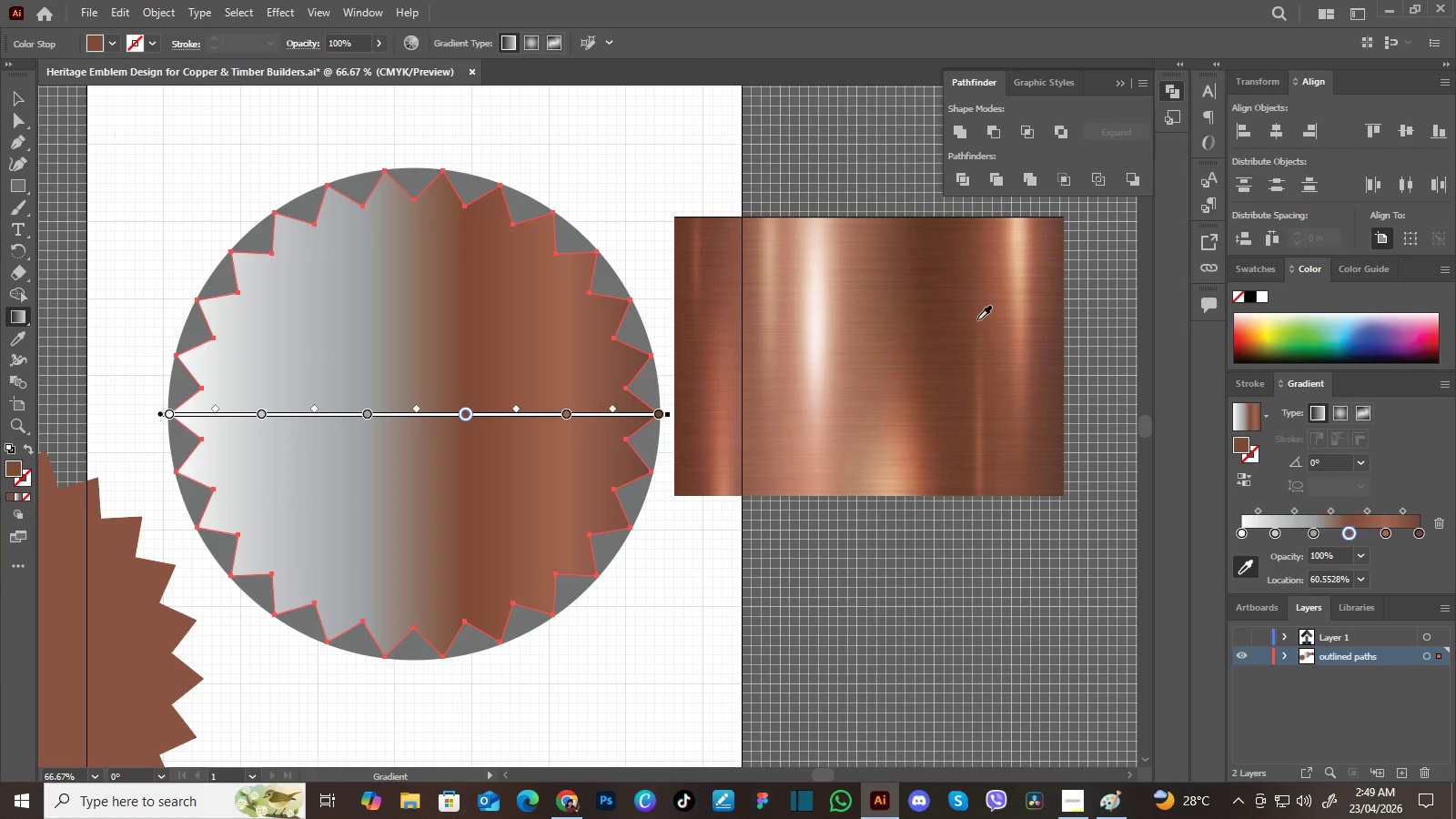 
left_click([977, 319])
 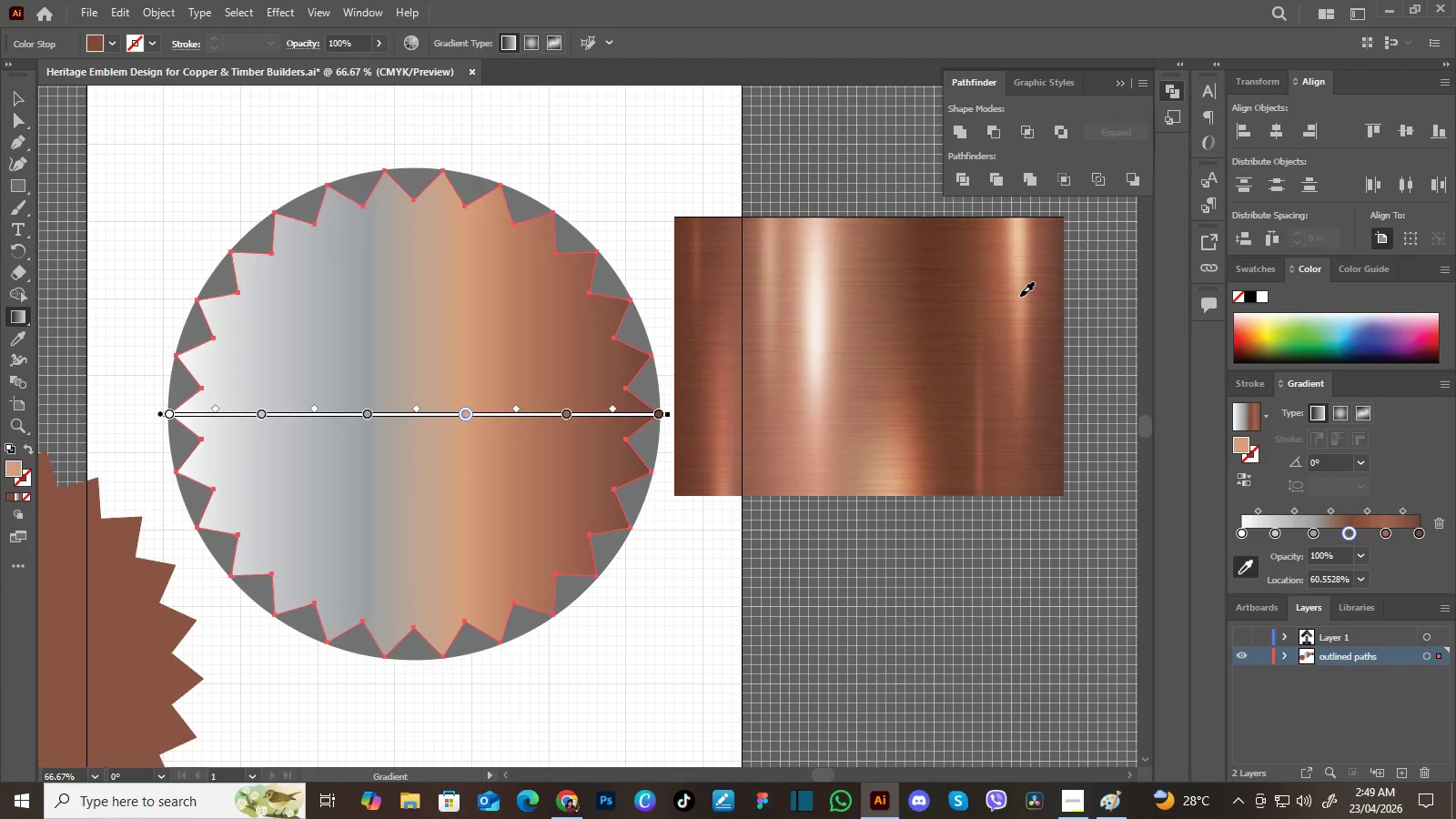 
left_click([1020, 296])
 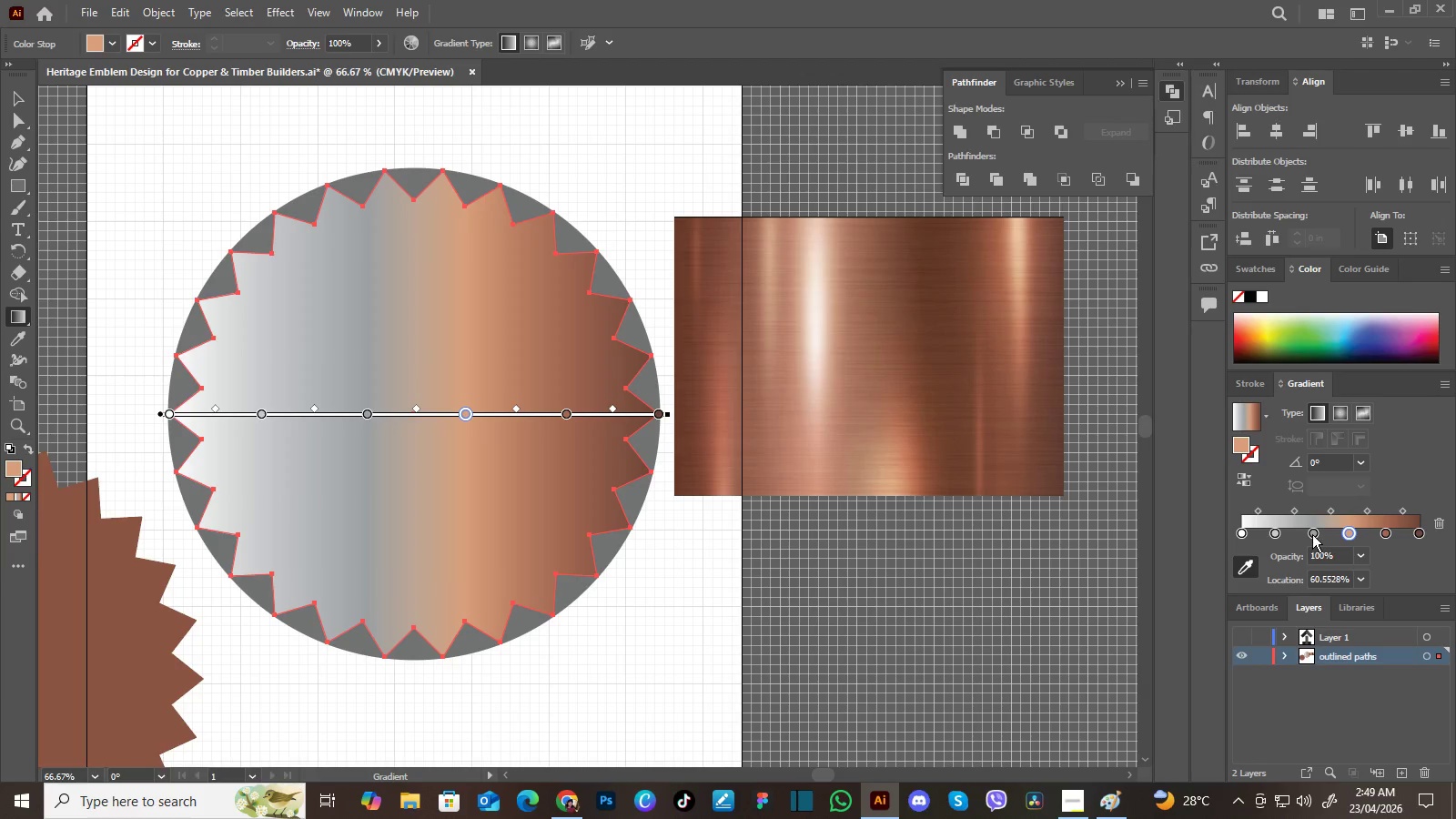 
left_click([1312, 534])
 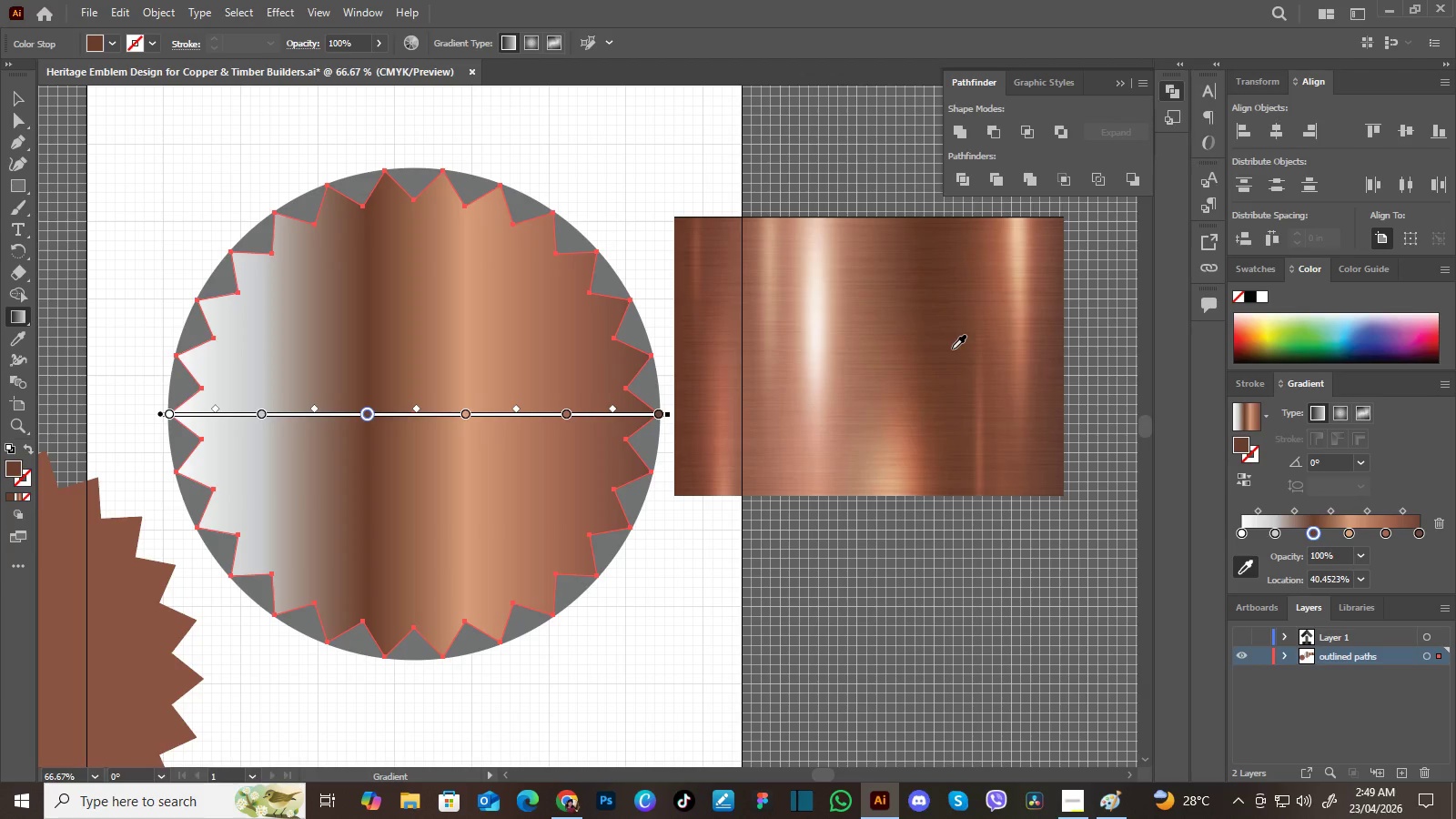 
left_click([952, 349])
 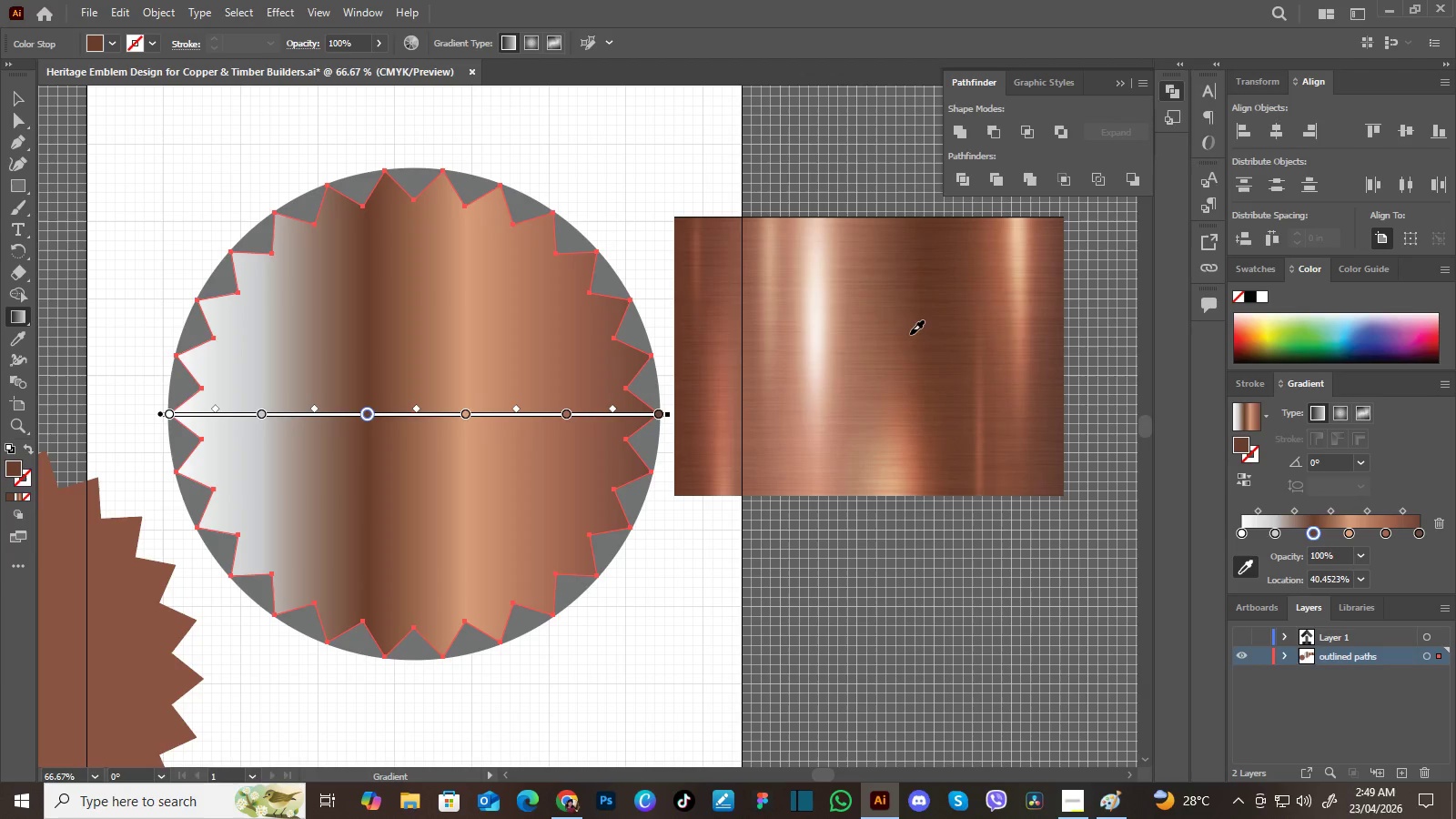 
left_click([910, 334])
 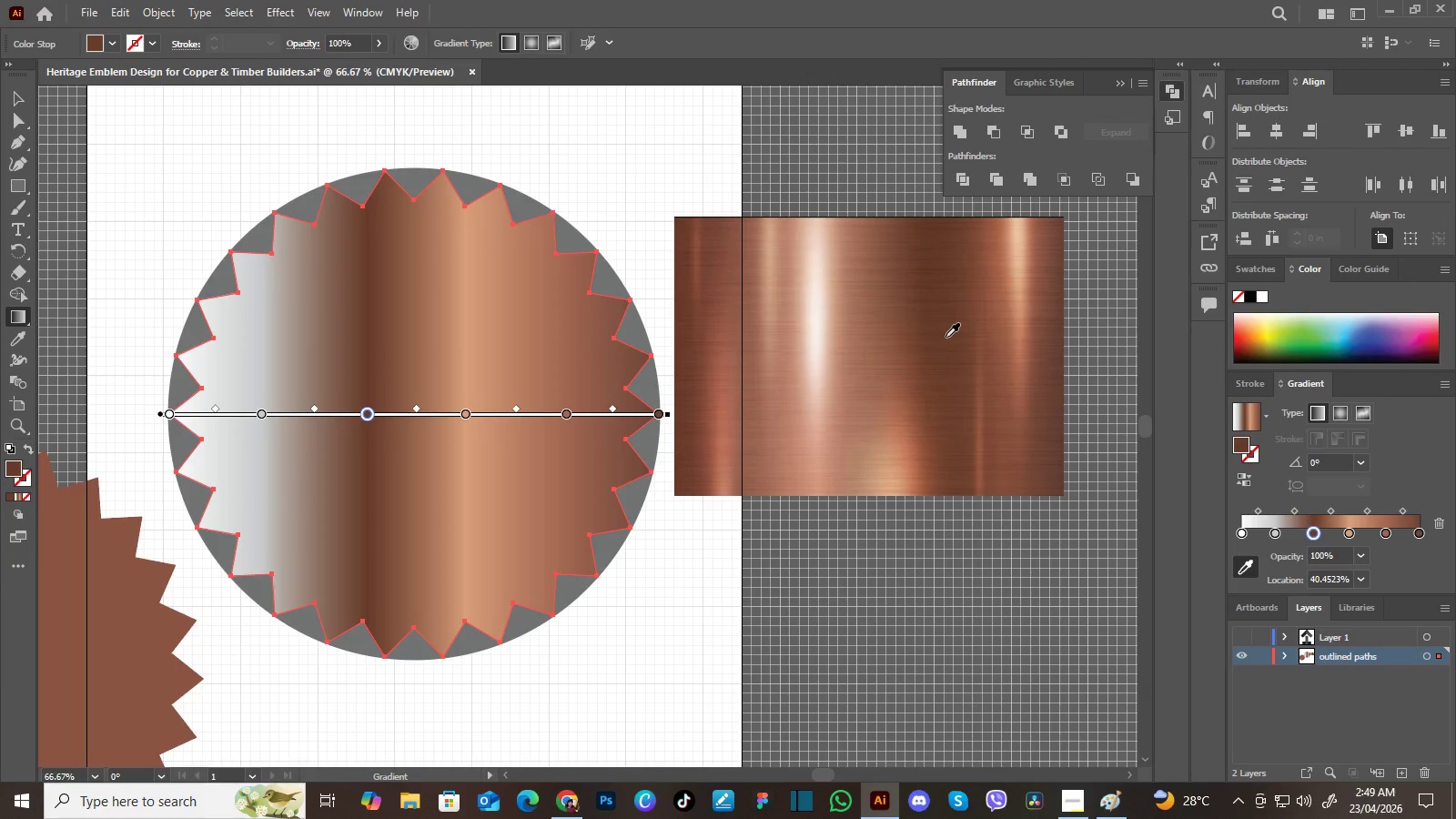 
left_click([945, 337])
 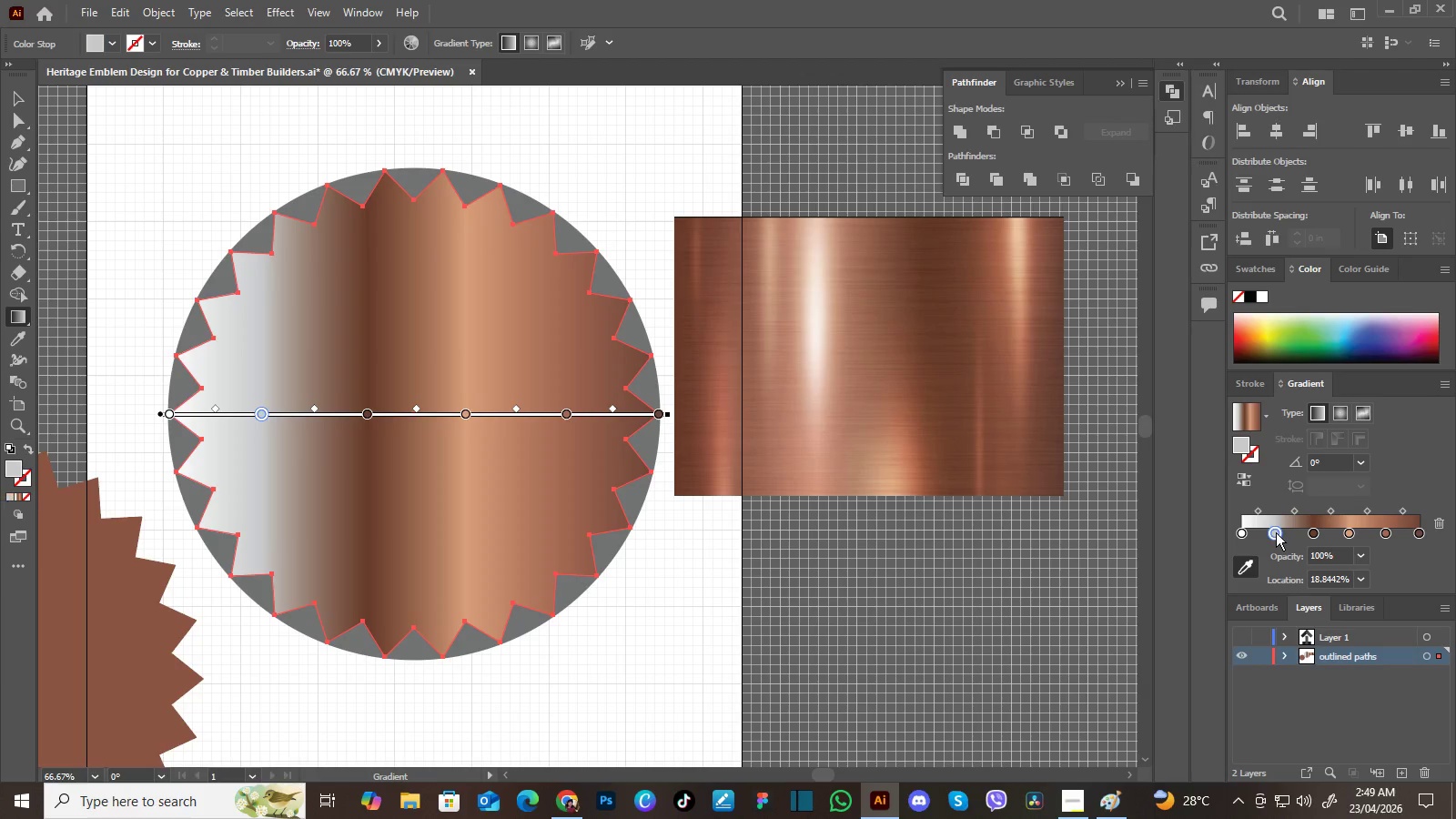 
left_click([1277, 532])
 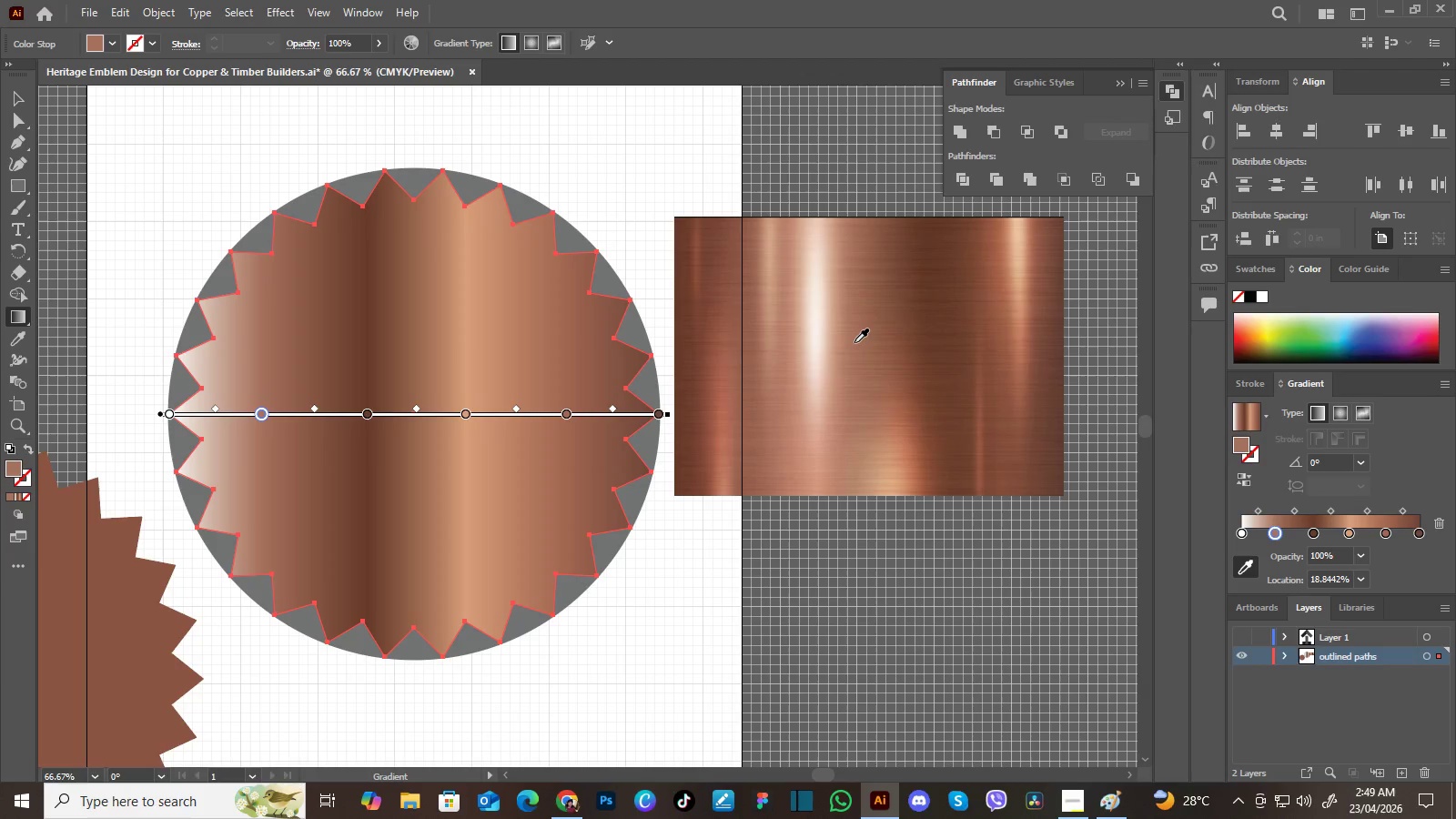 
left_click([854, 342])
 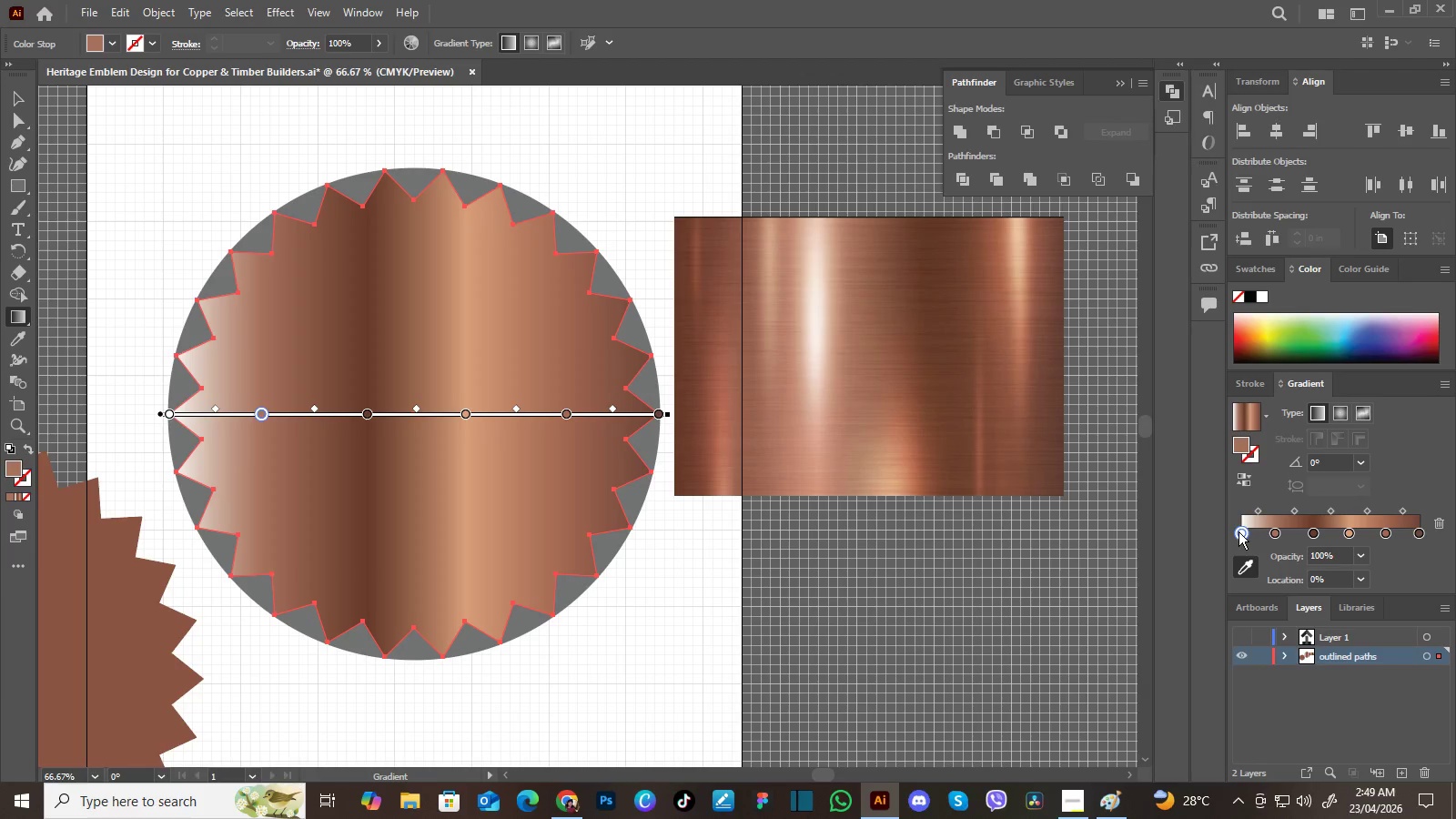 
left_click([1239, 531])
 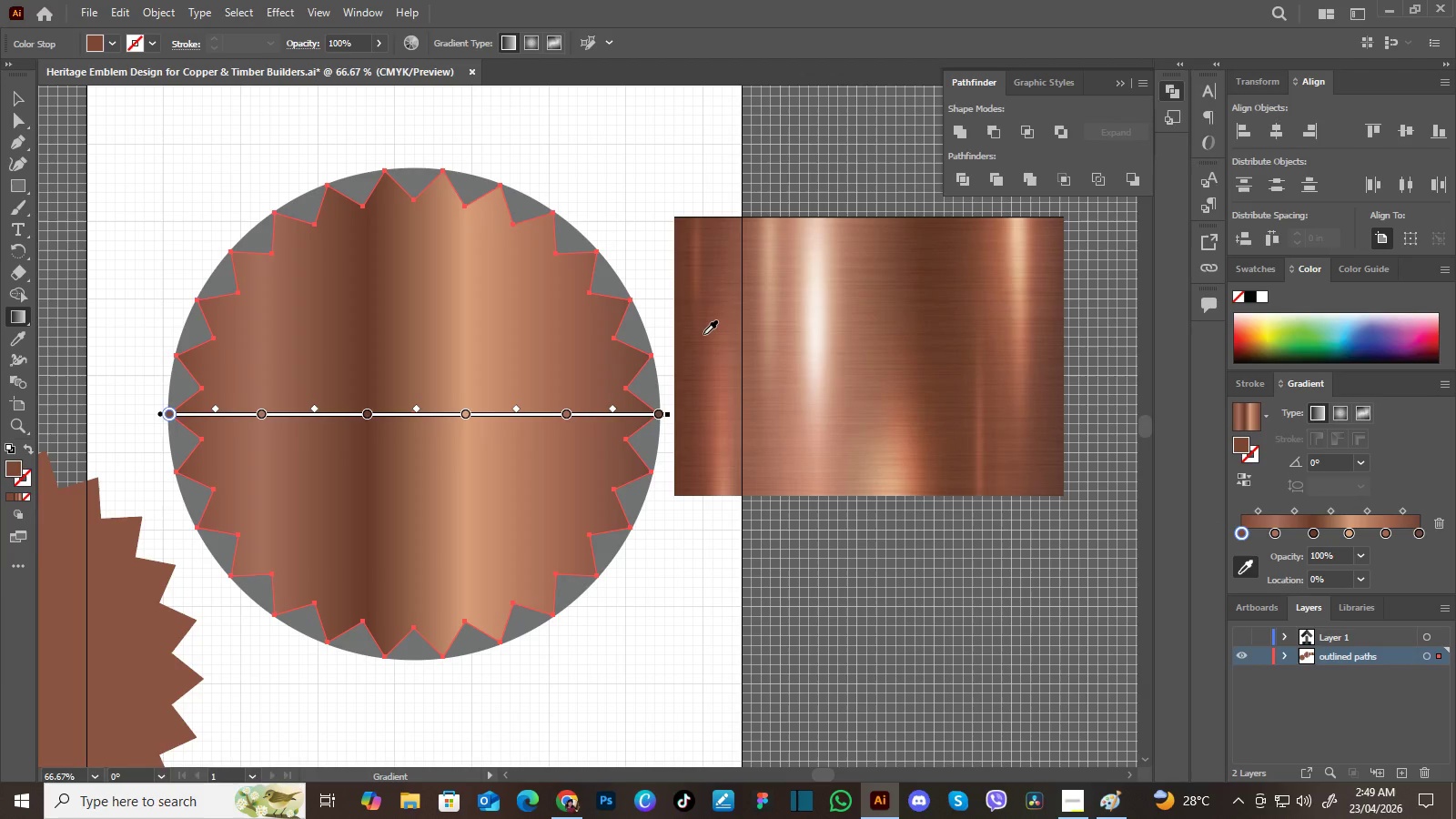 
left_click([703, 334])
 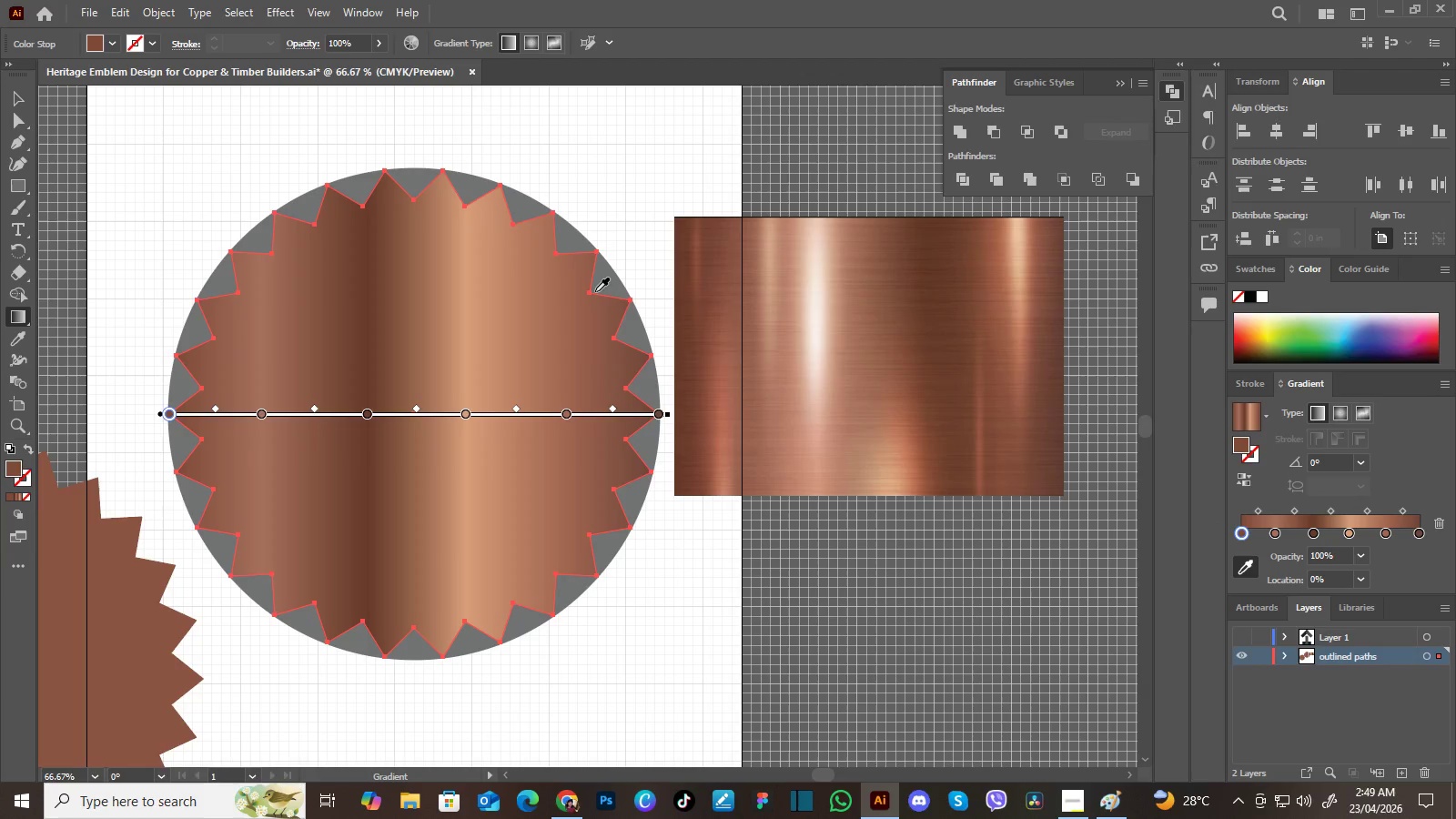 
left_click([703, 334])
 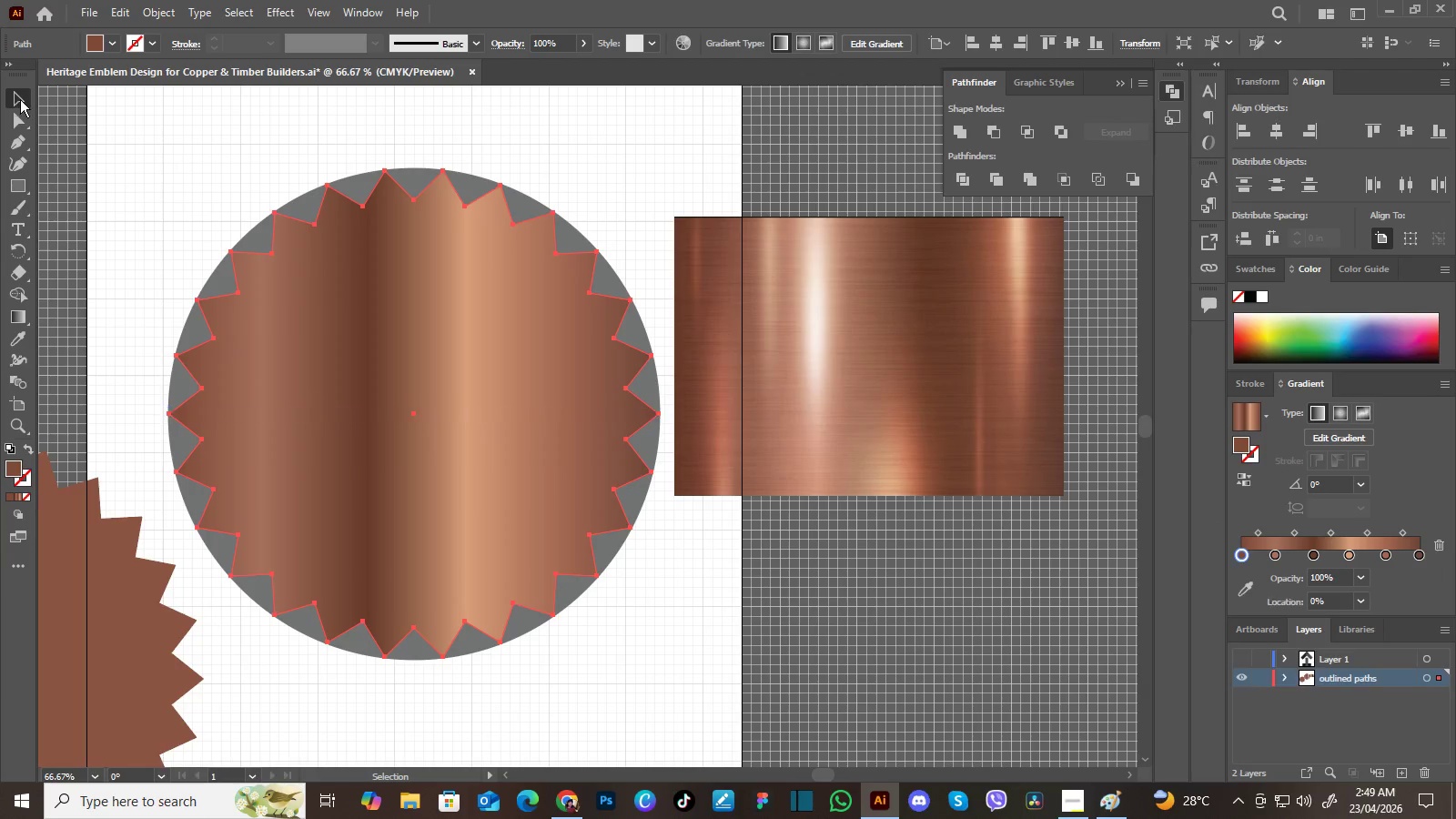 
left_click([18, 99])
 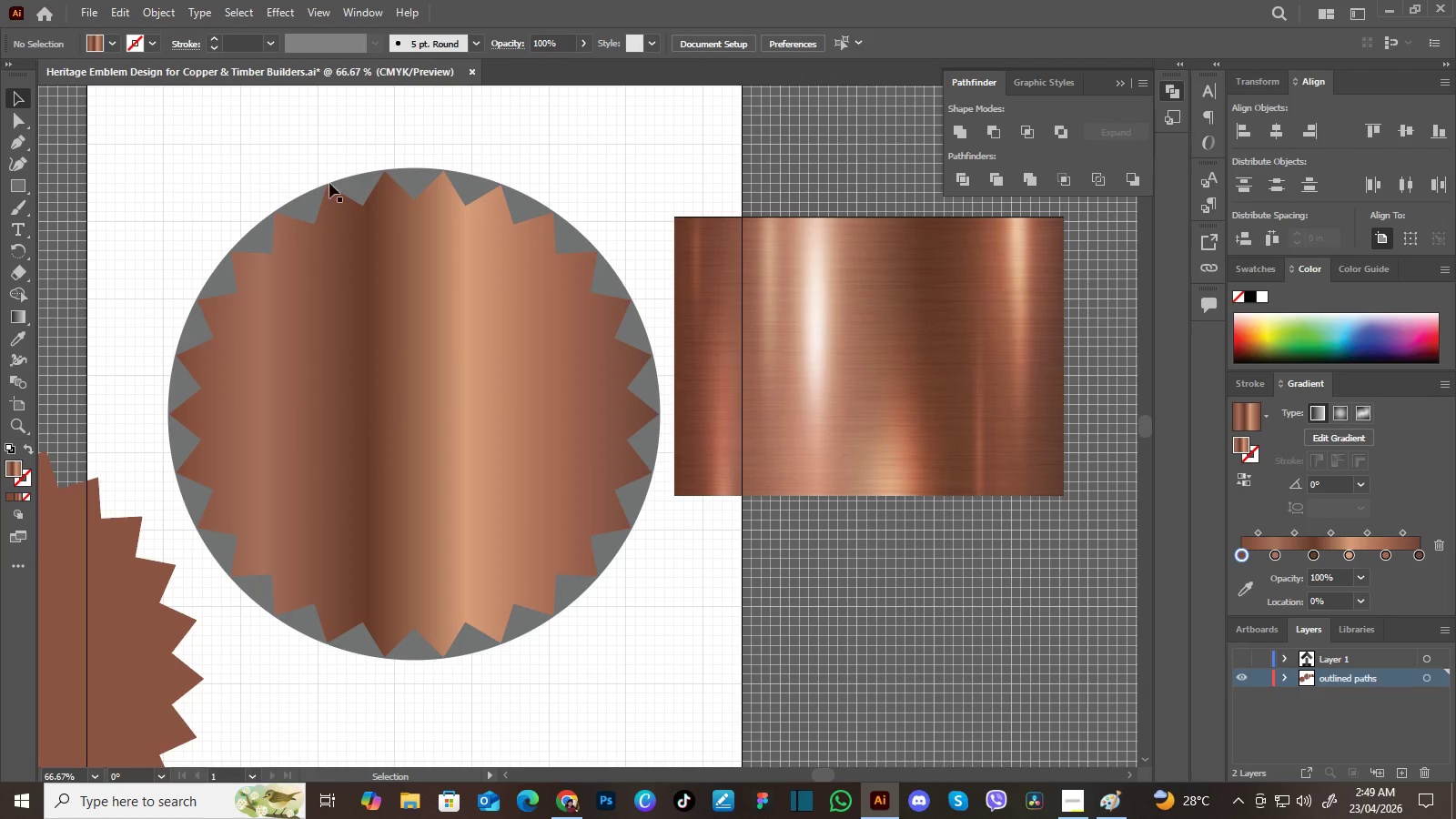 
left_click([172, 120])
 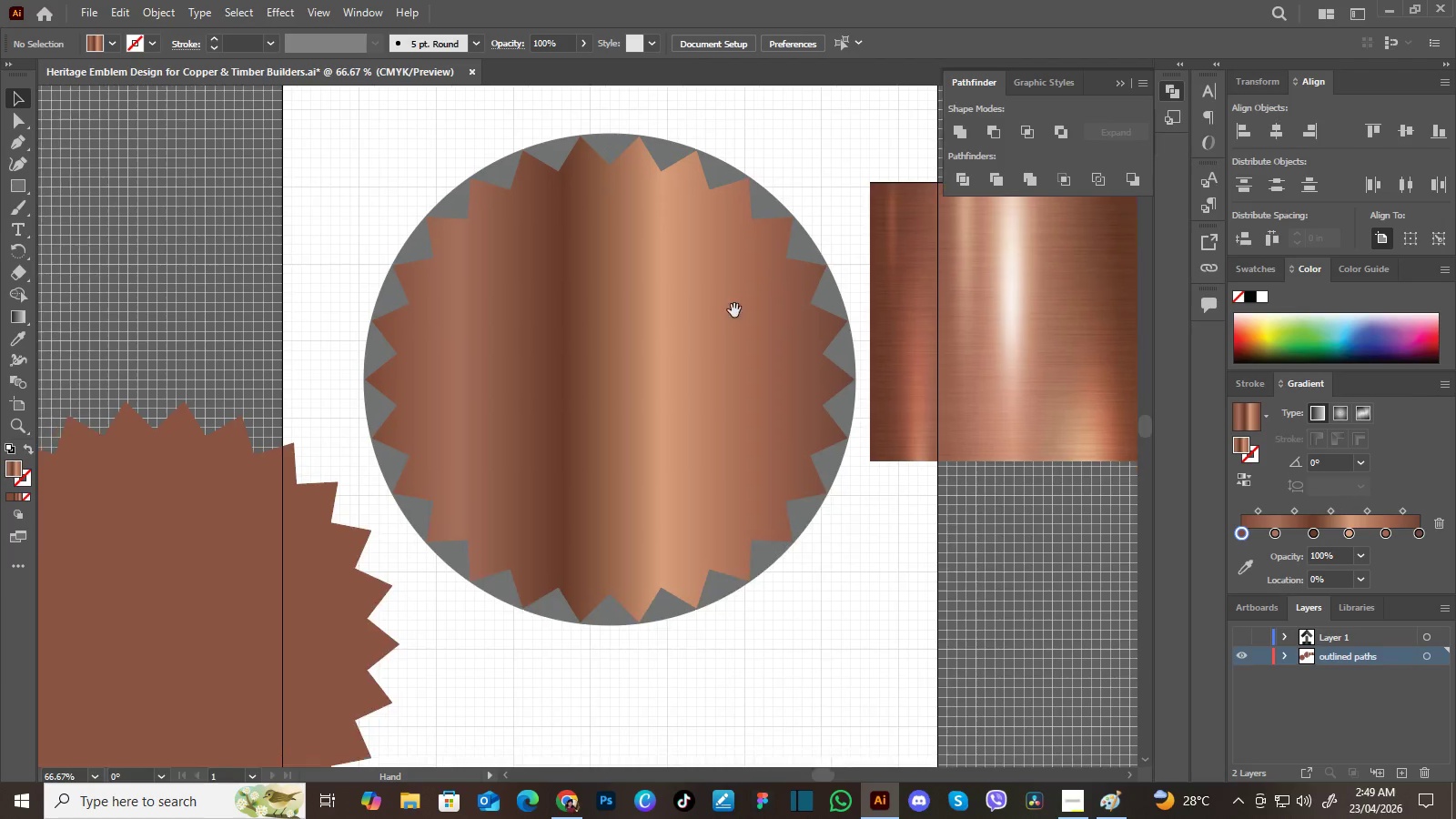 
hold_key(key=Space, duration=1.5)
 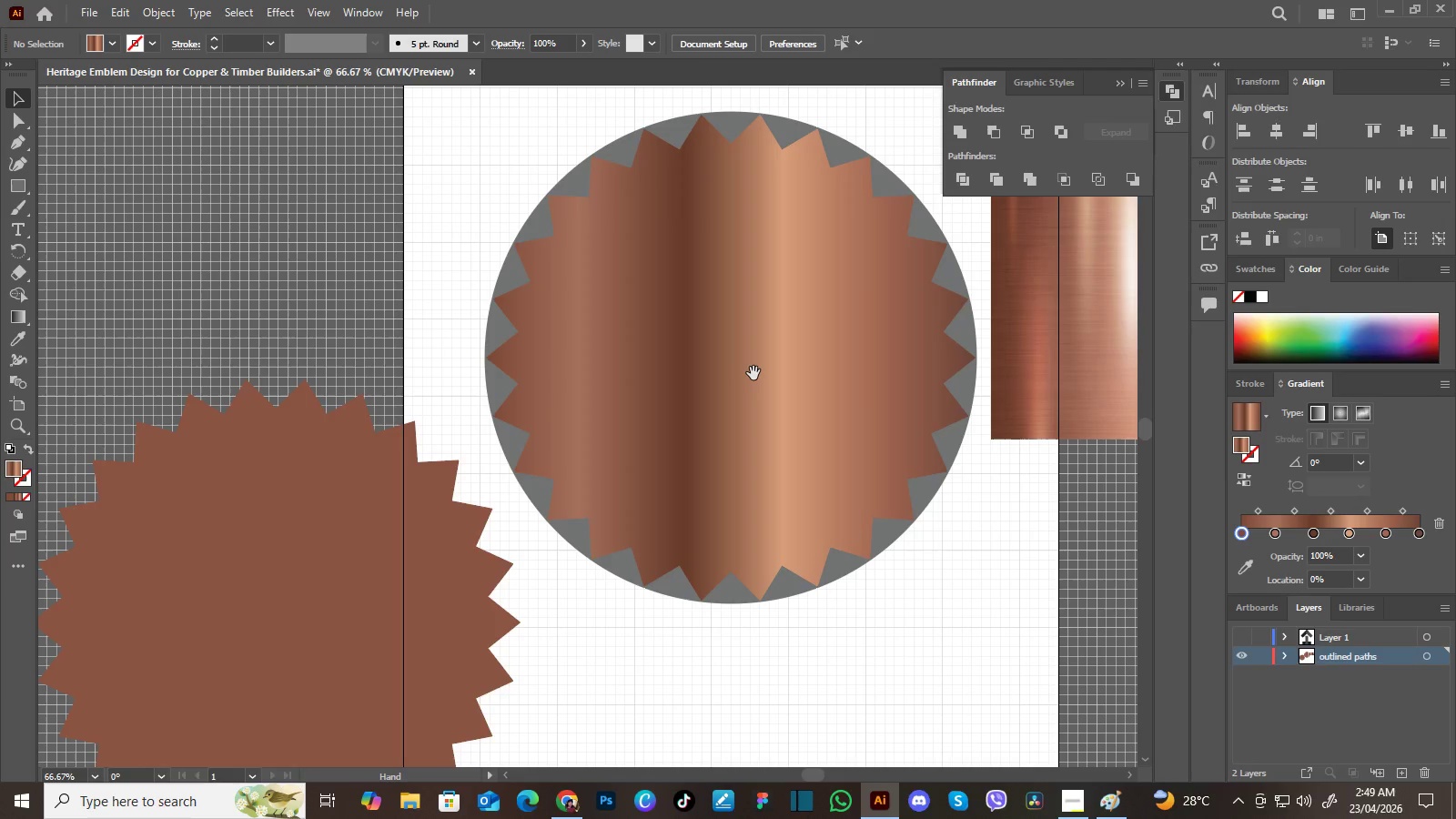 
left_click_drag(start_coordinate=[519, 347], to_coordinate=[731, 310])
 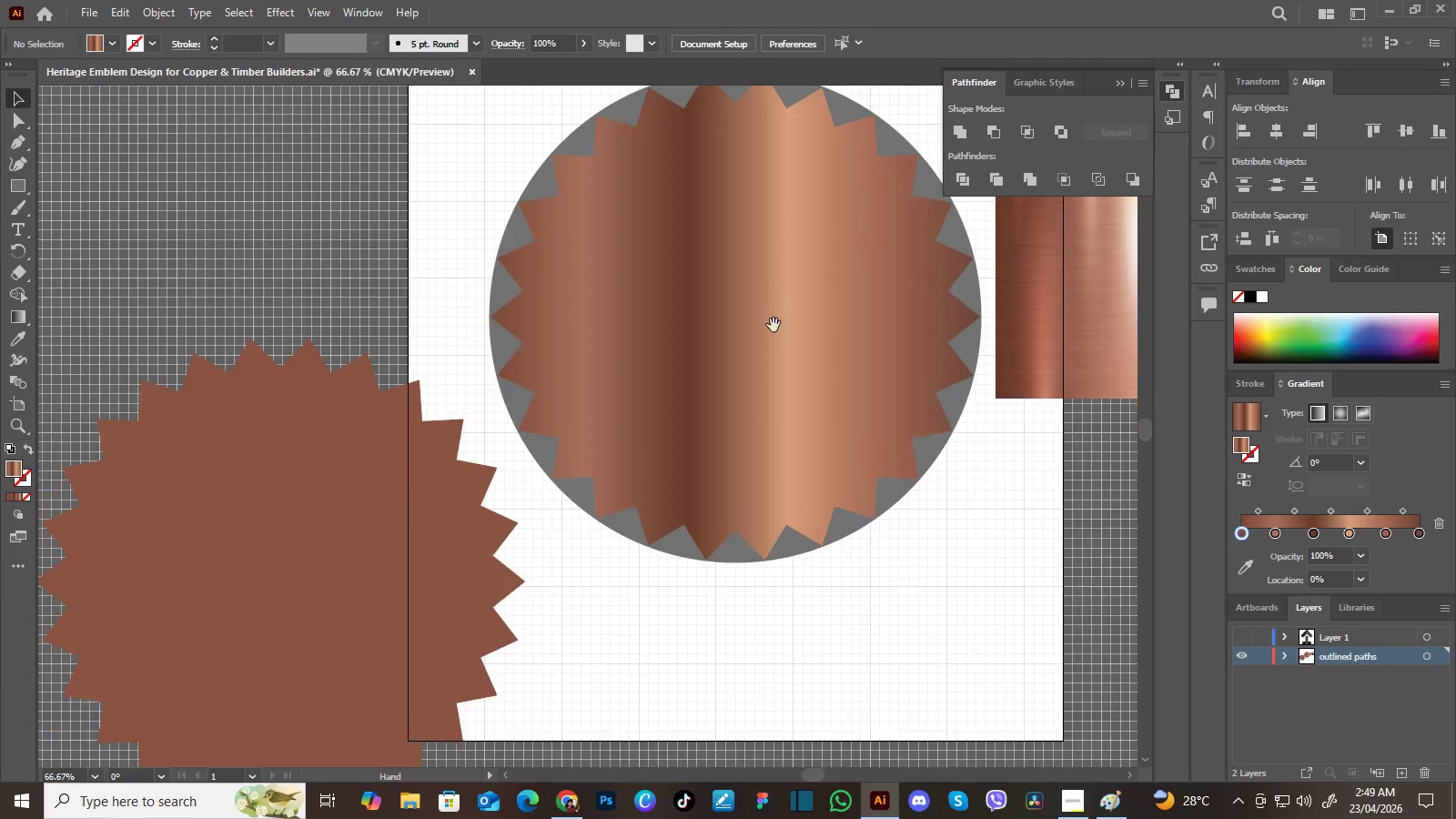 
left_click_drag(start_coordinate=[678, 343], to_coordinate=[780, 308])
 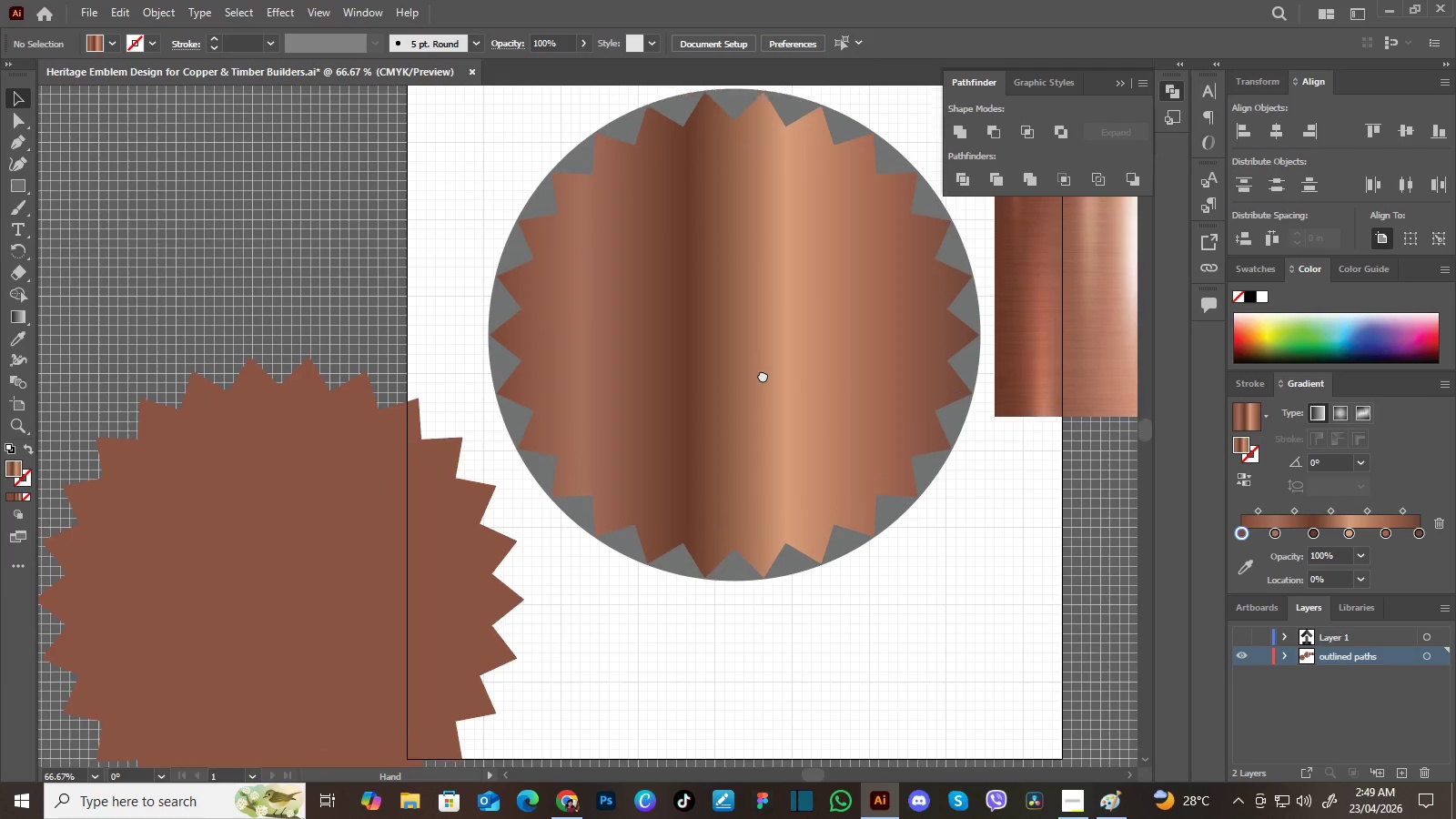 
left_click_drag(start_coordinate=[723, 351], to_coordinate=[771, 316])
 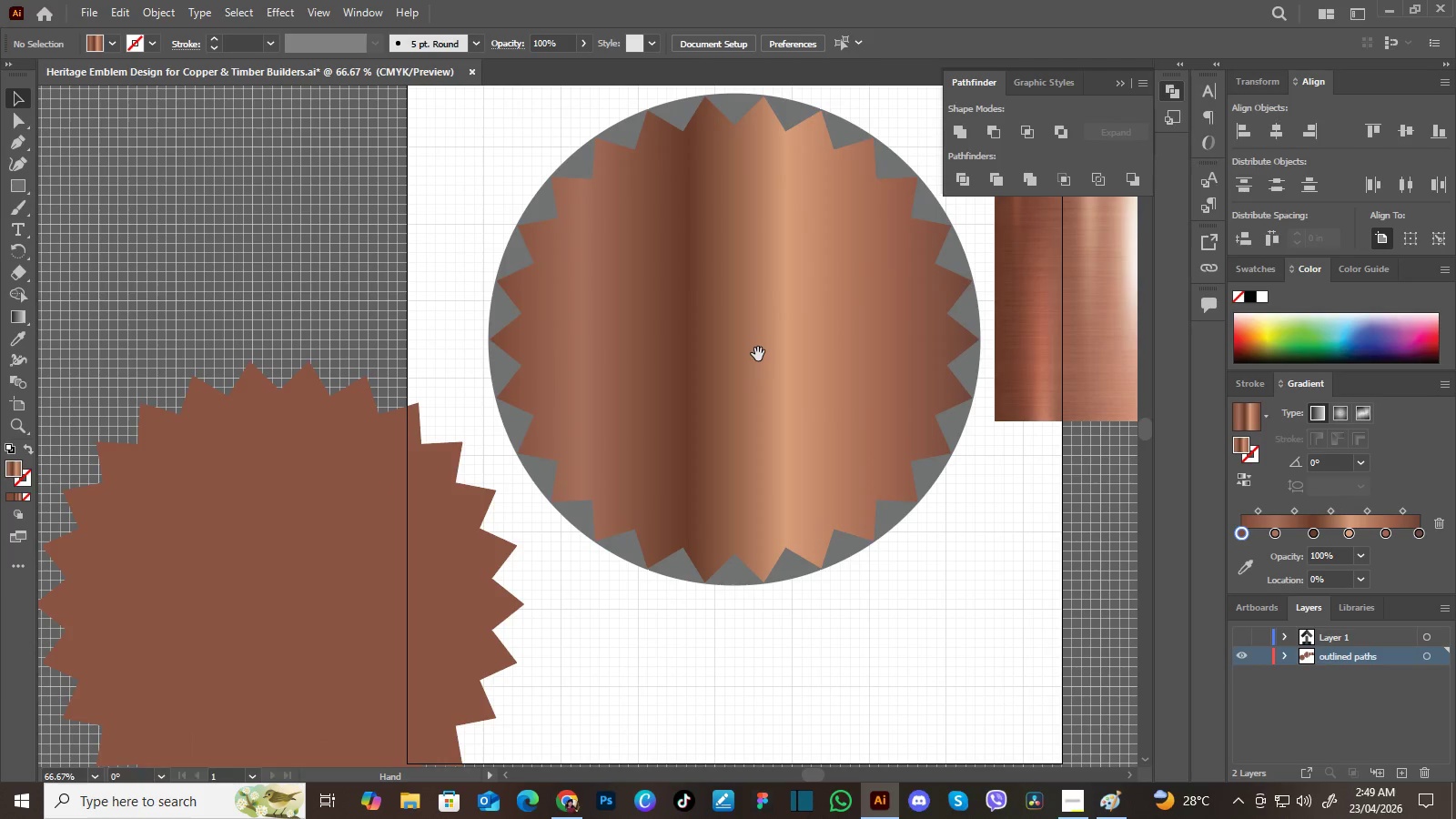 
hold_key(key=Space, duration=1.52)
 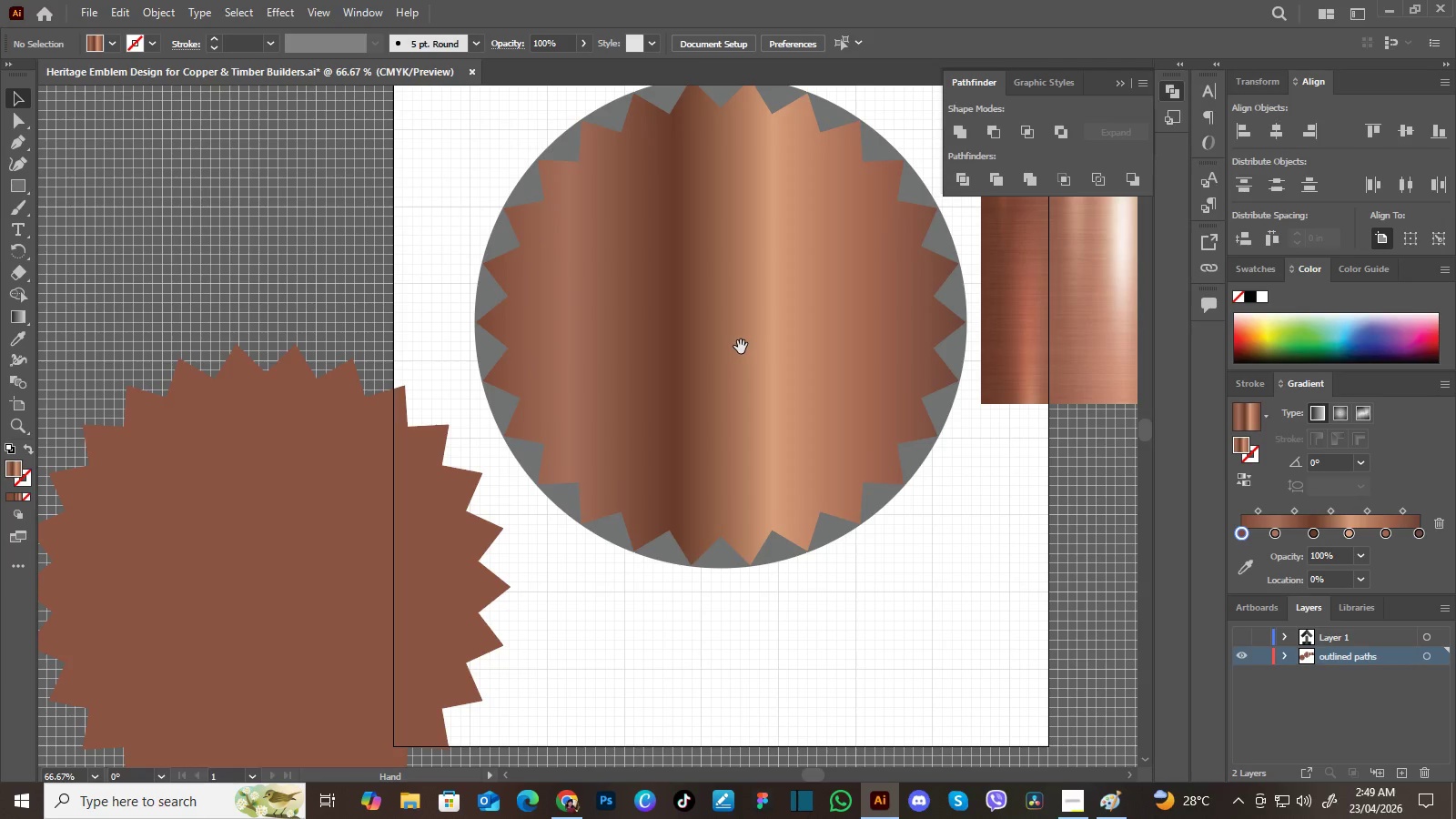 
left_click_drag(start_coordinate=[764, 352], to_coordinate=[763, 375])
 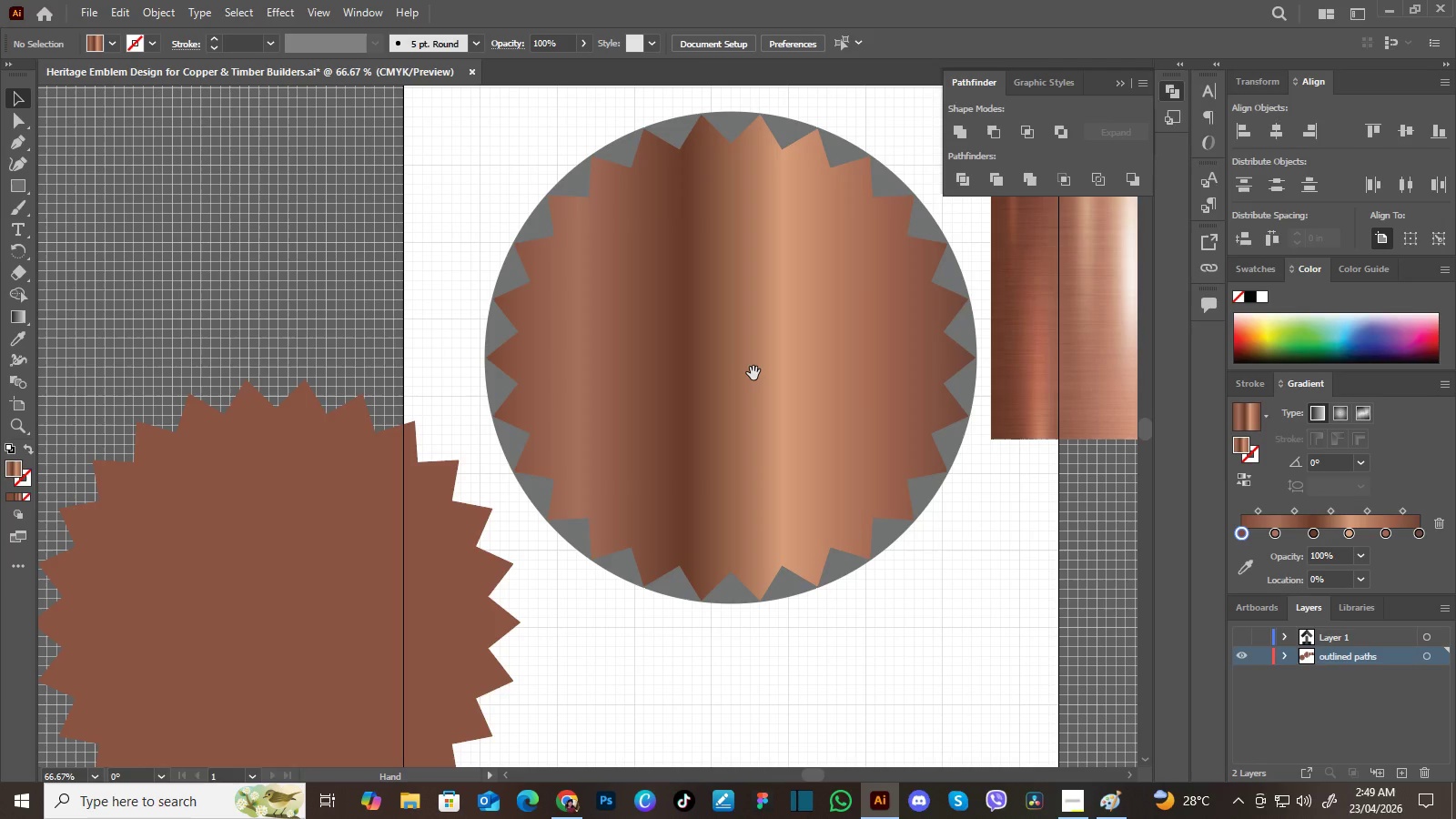 
left_click_drag(start_coordinate=[758, 354], to_coordinate=[753, 372])
 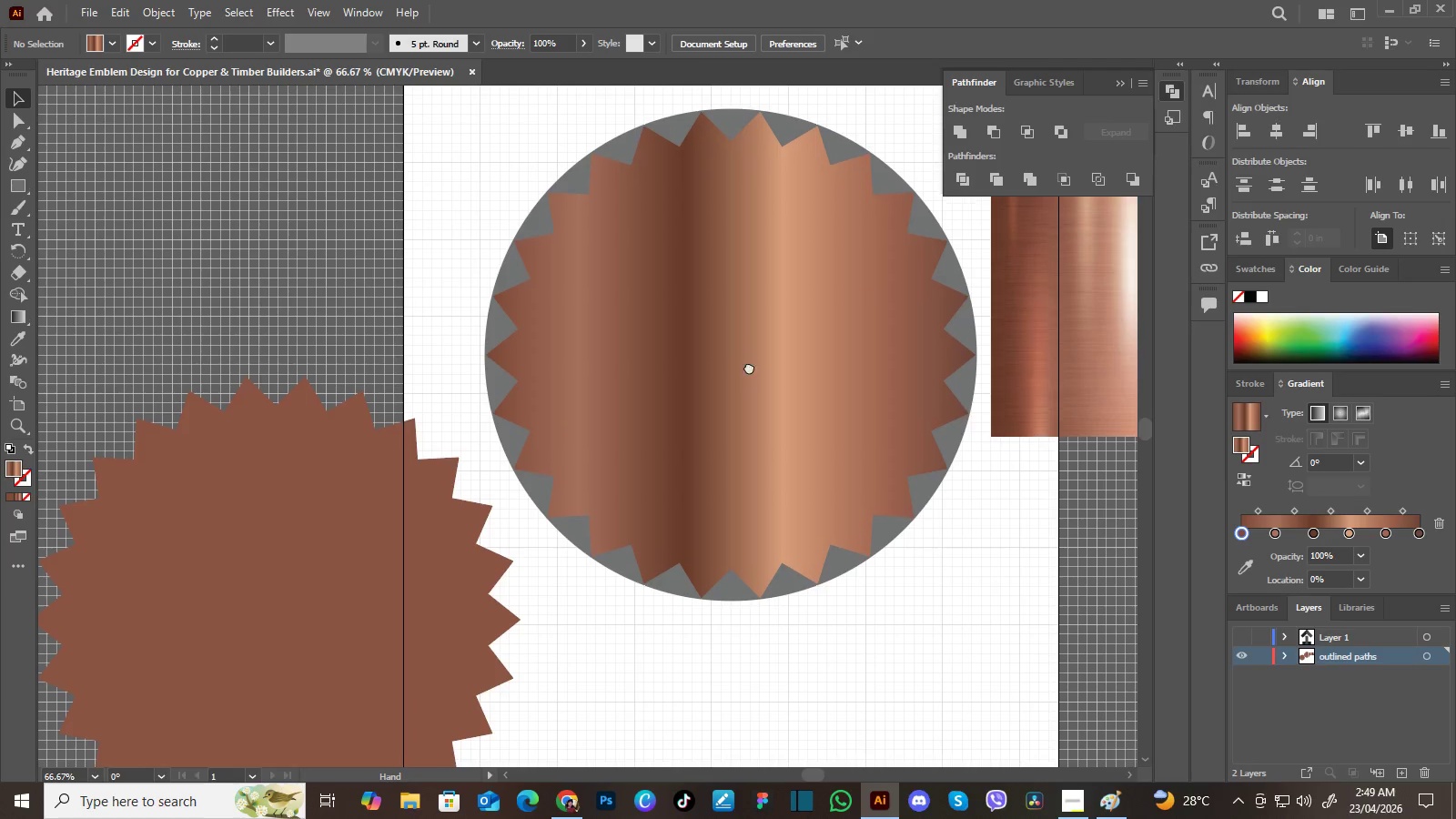 
hold_key(key=Space, duration=1.51)
 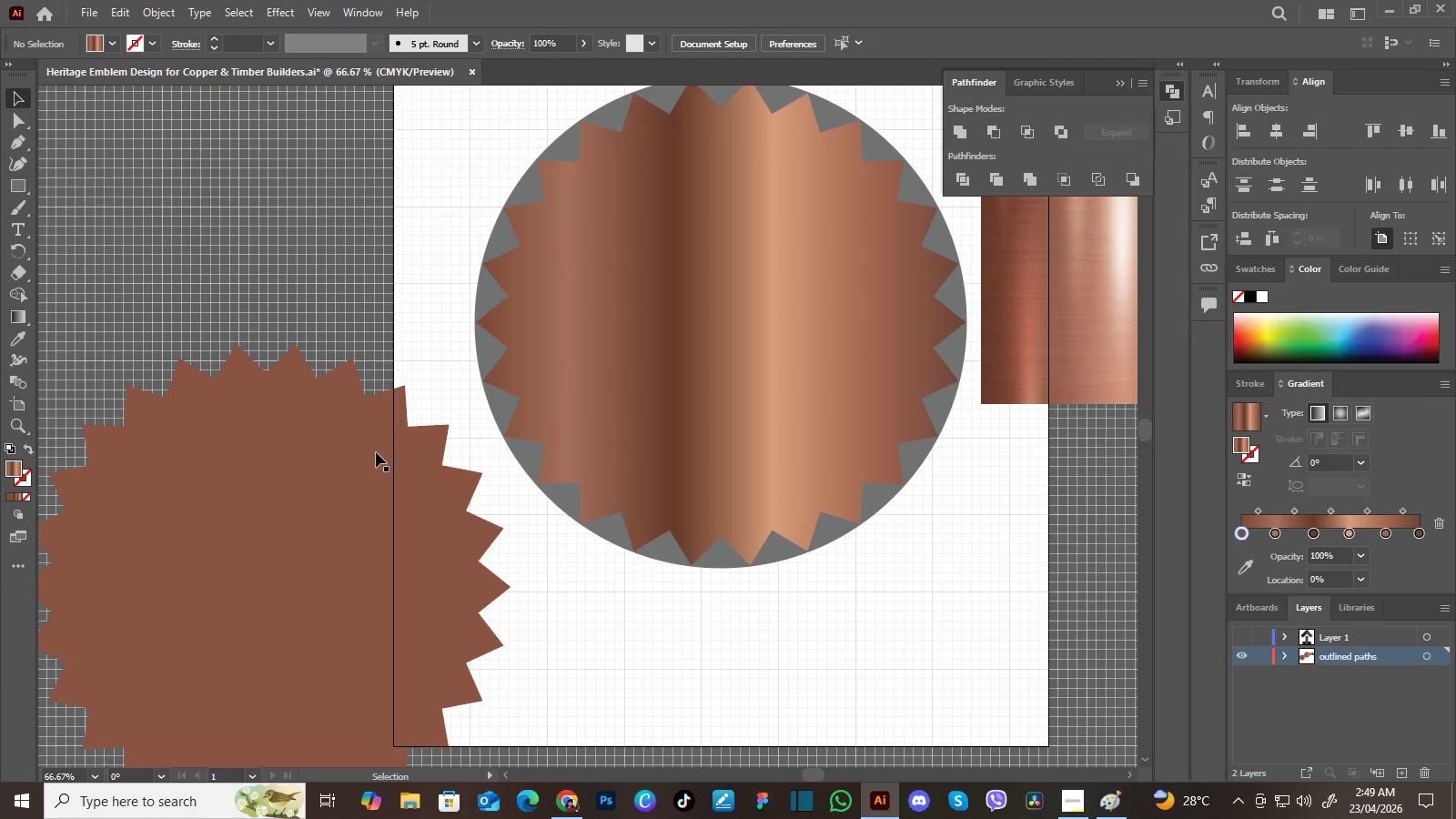 
left_click_drag(start_coordinate=[752, 382], to_coordinate=[742, 347])
 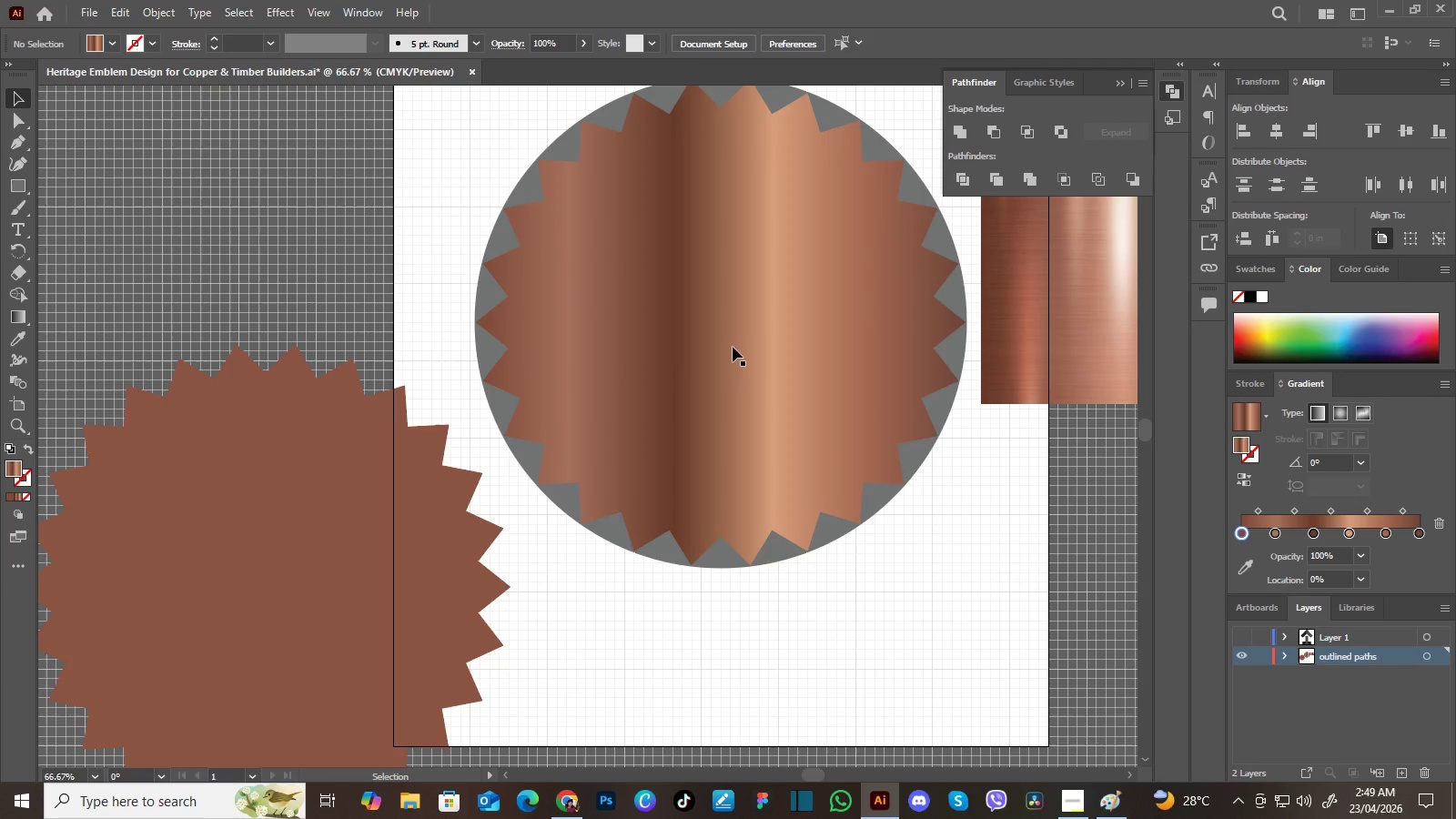 
hold_key(key=Space, duration=0.33)
 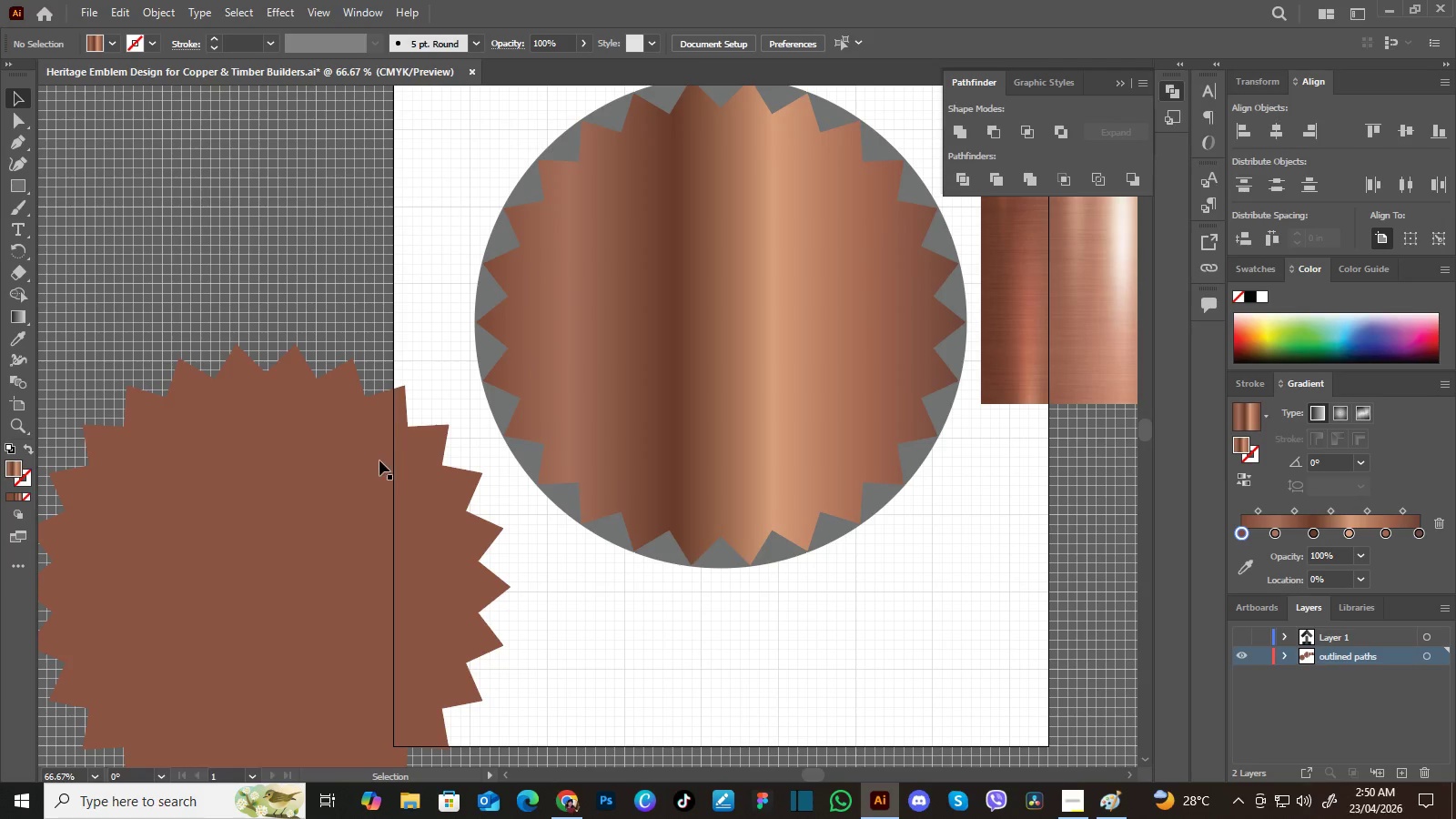 
left_click([379, 460])
 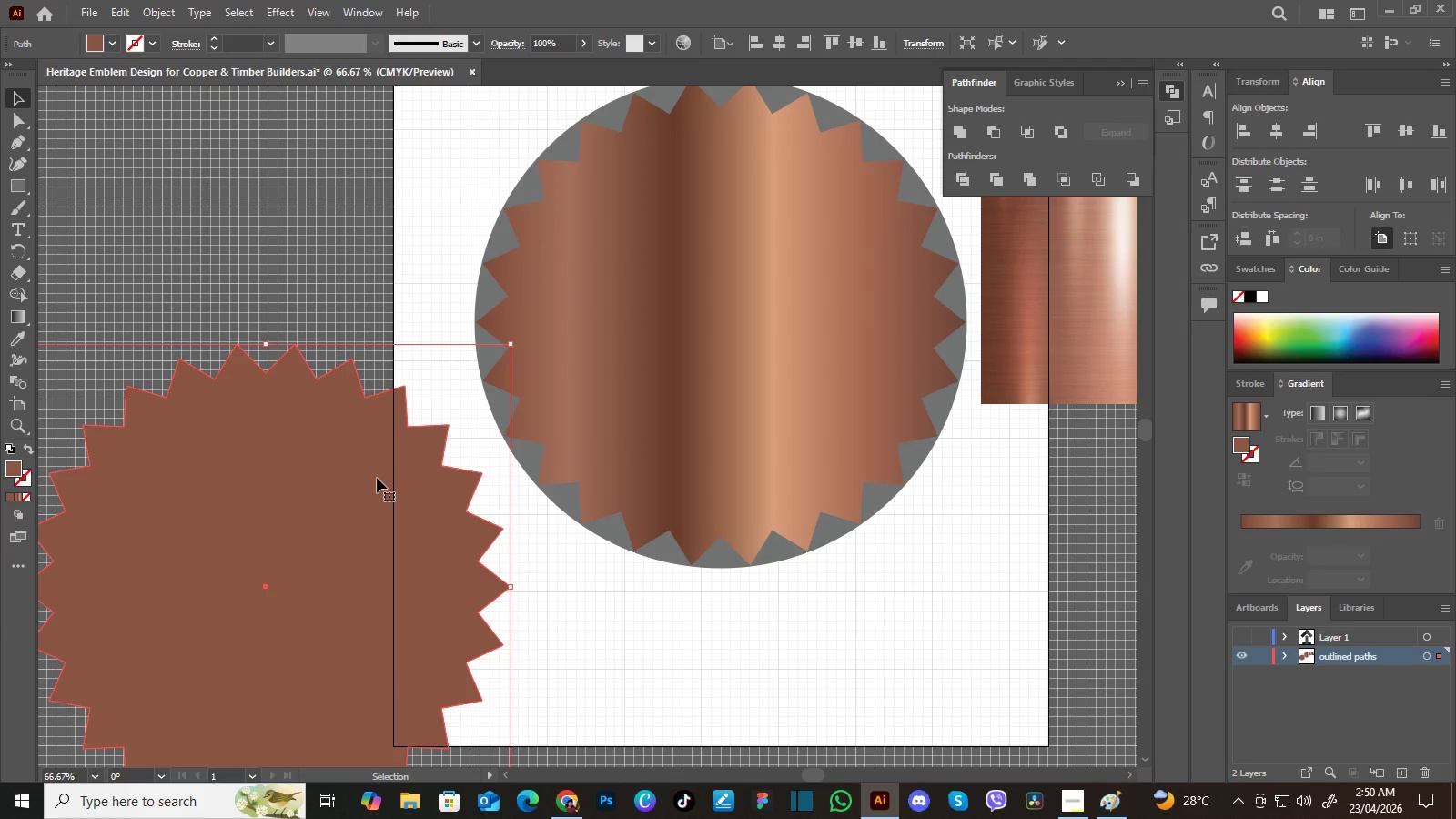 
left_click_drag(start_coordinate=[377, 478], to_coordinate=[435, 401])
 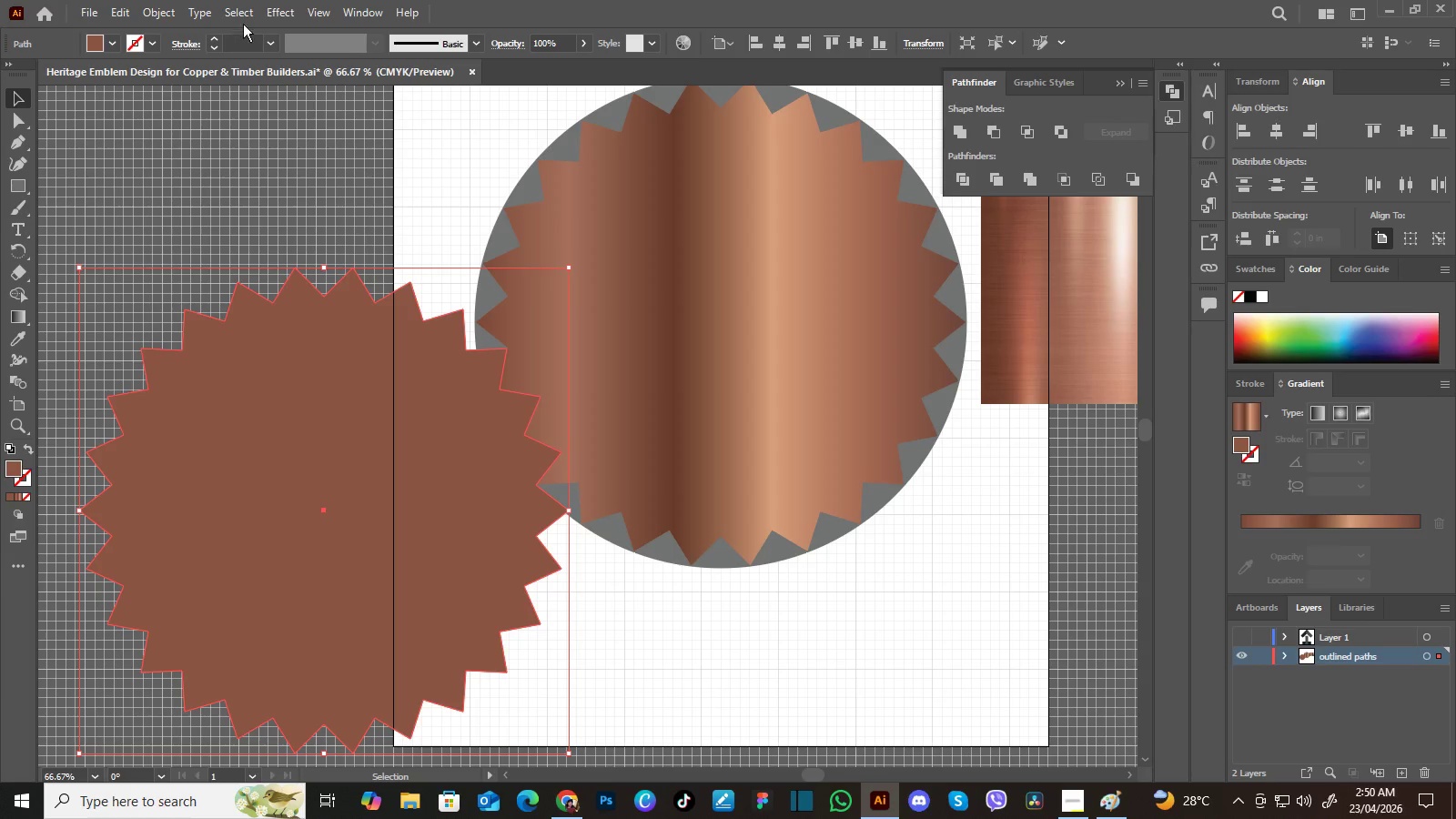 
wait(6.75)
 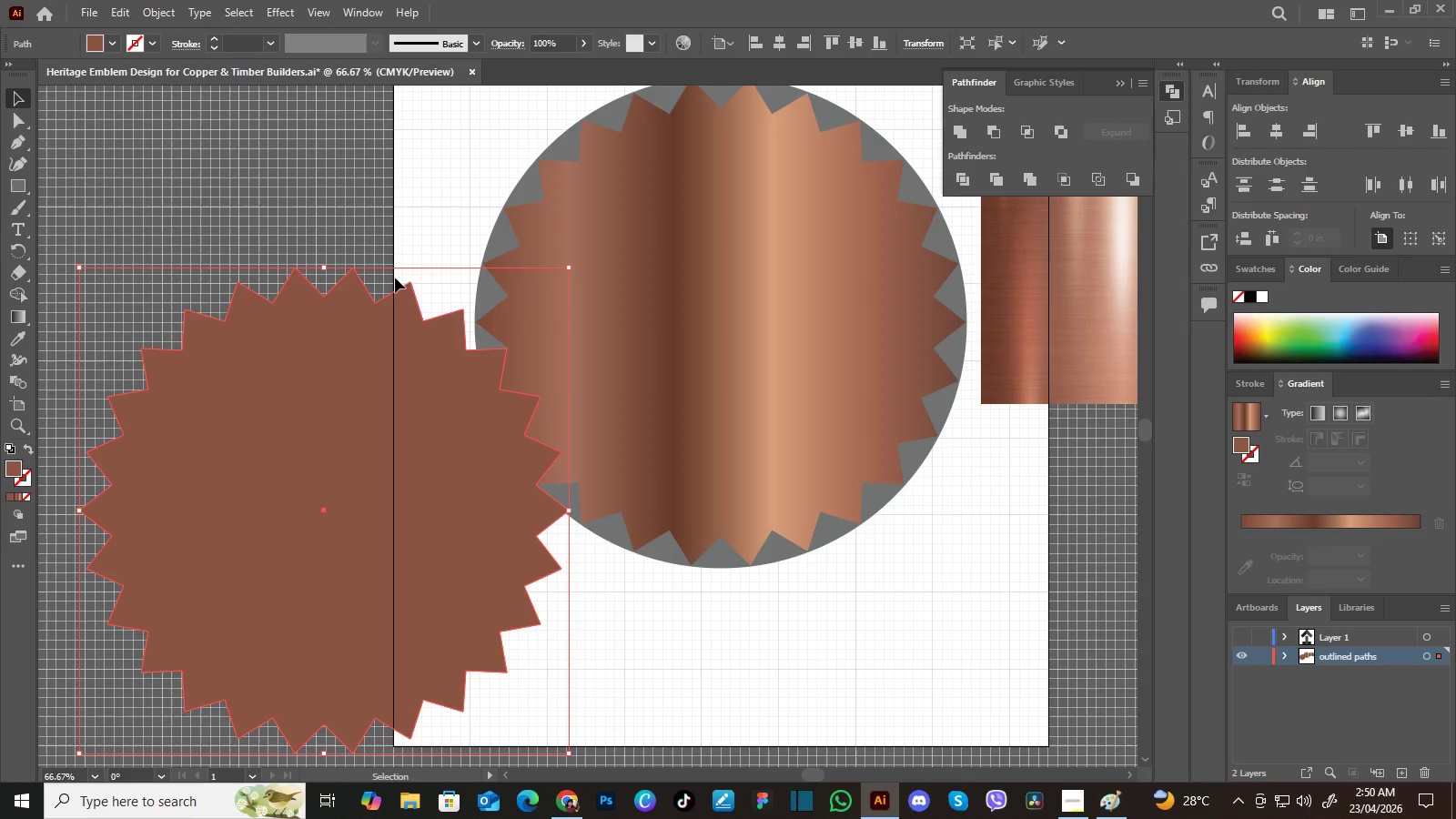 
left_click([277, 12])
 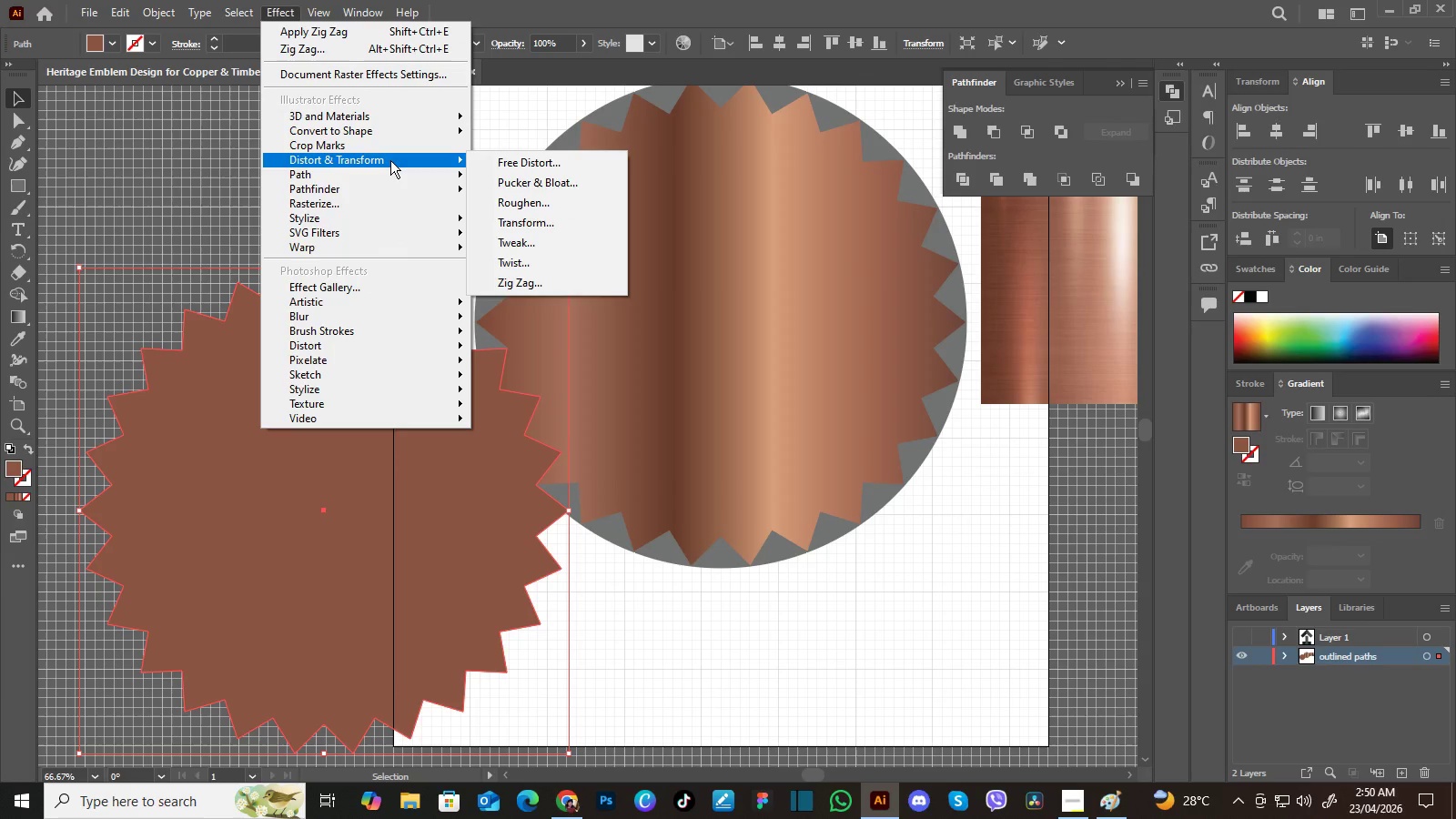 
wait(17.62)
 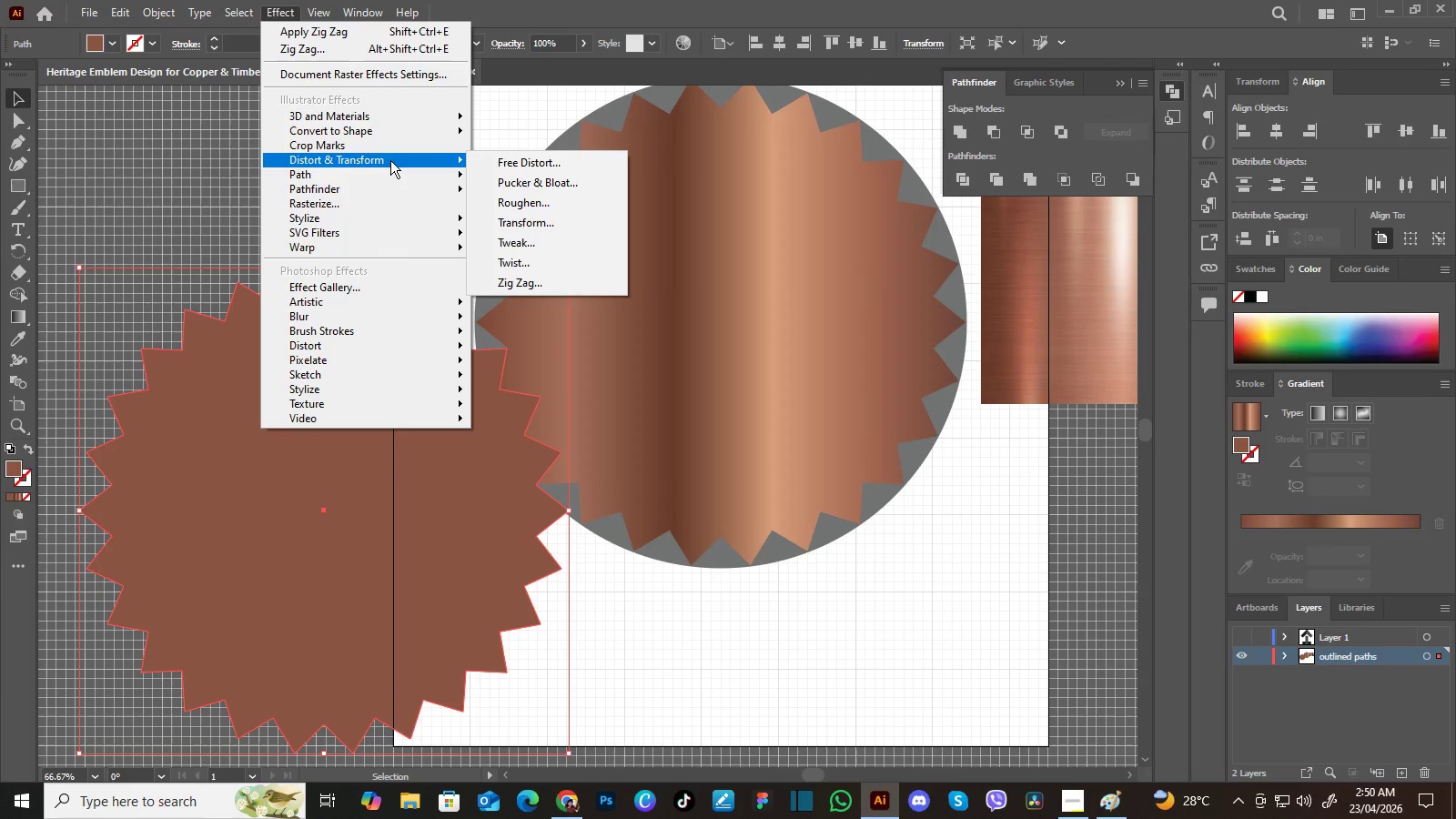 
left_click([554, 320])
 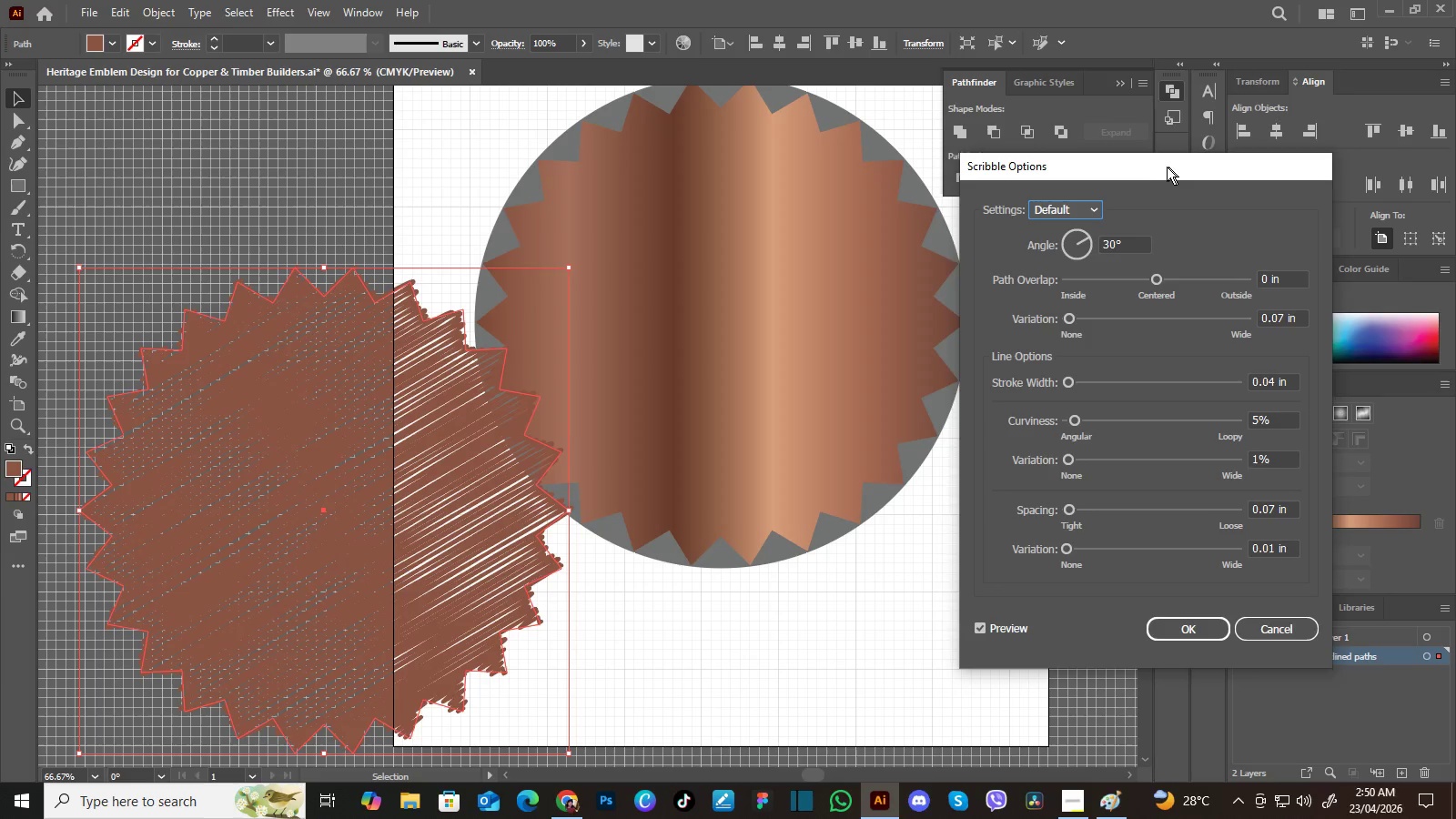 
left_click_drag(start_coordinate=[1188, 169], to_coordinate=[1161, 167])
 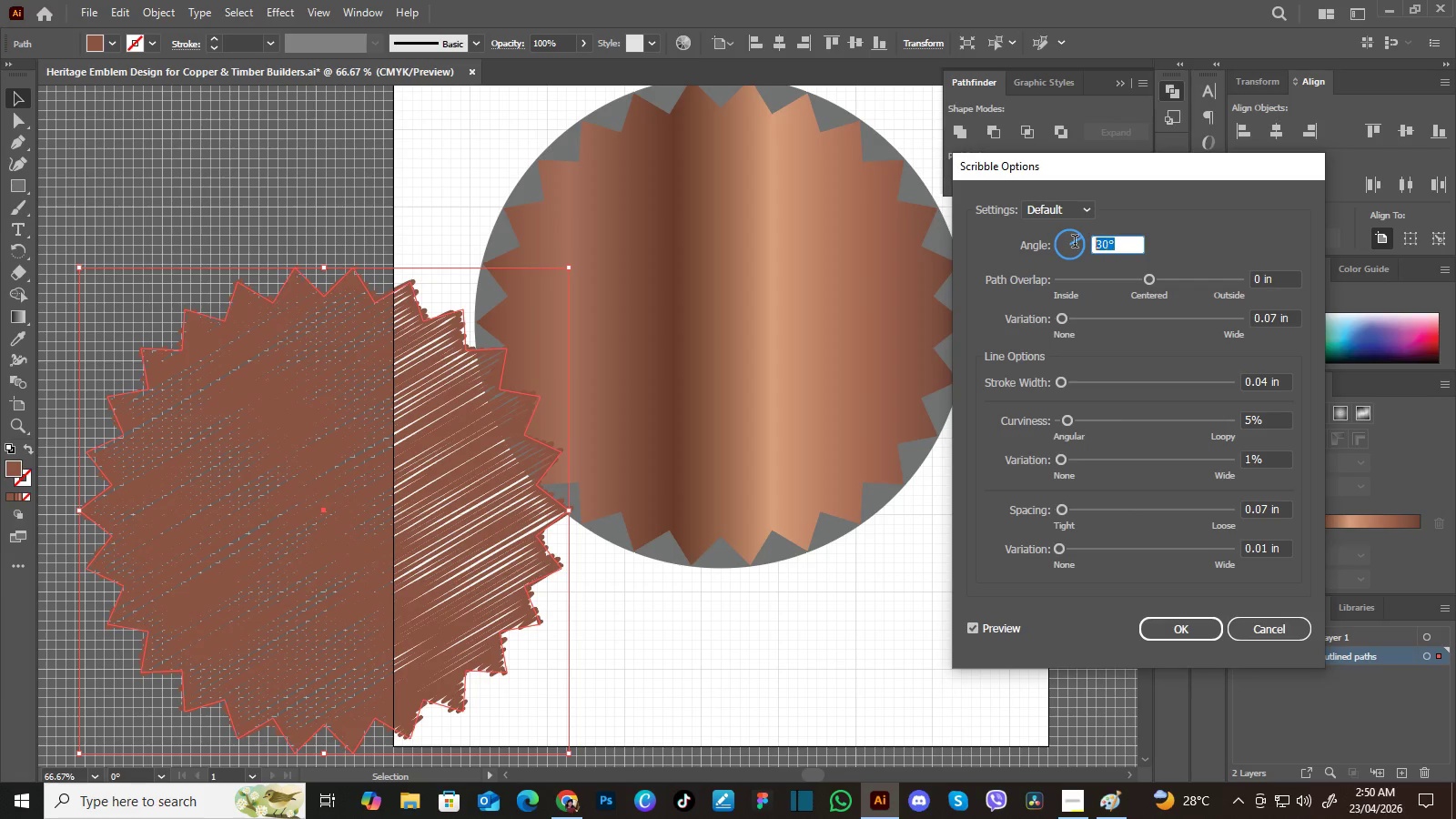 
left_click_drag(start_coordinate=[1120, 243], to_coordinate=[1067, 243])
 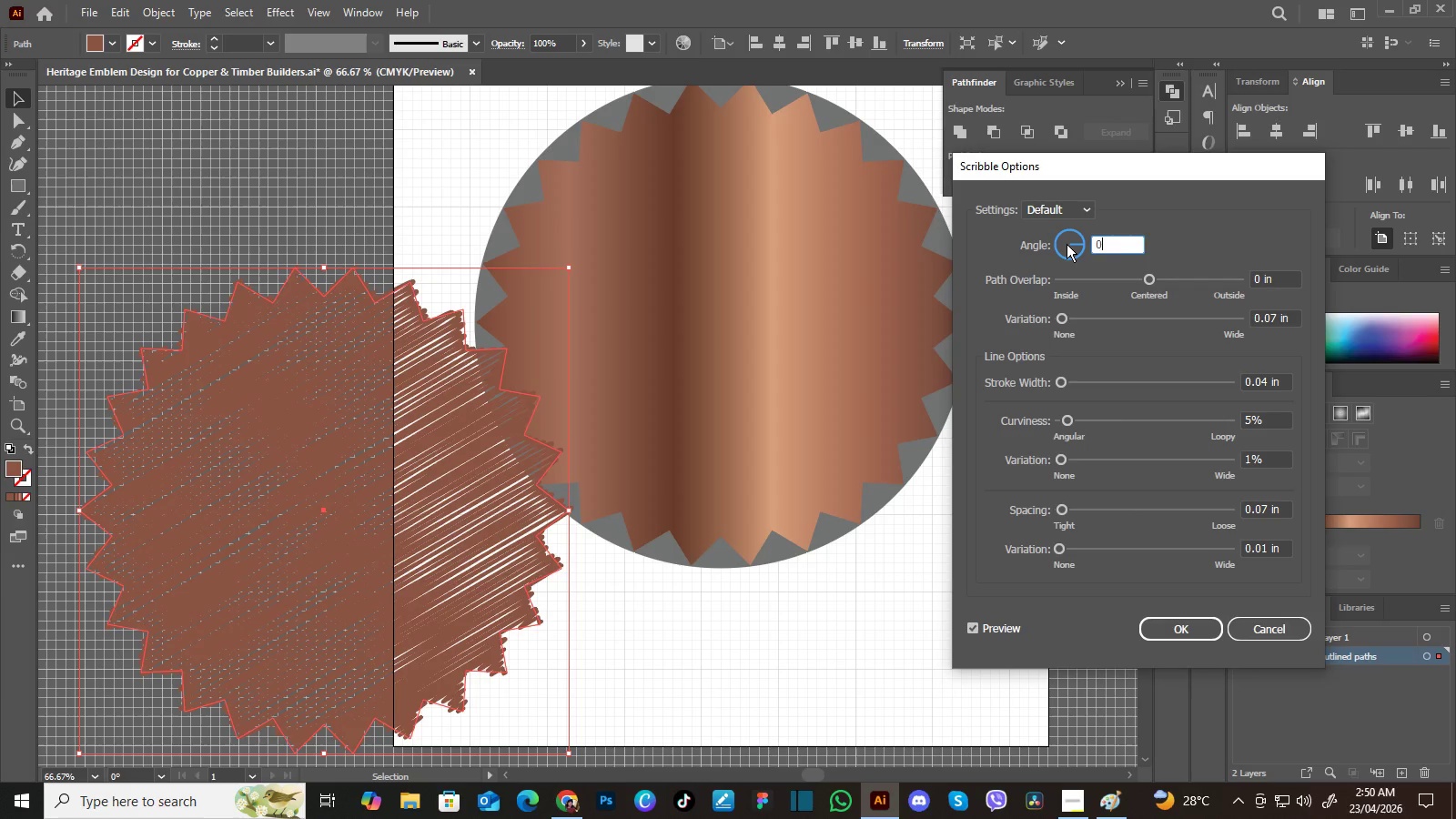 
key(Numpad0)
 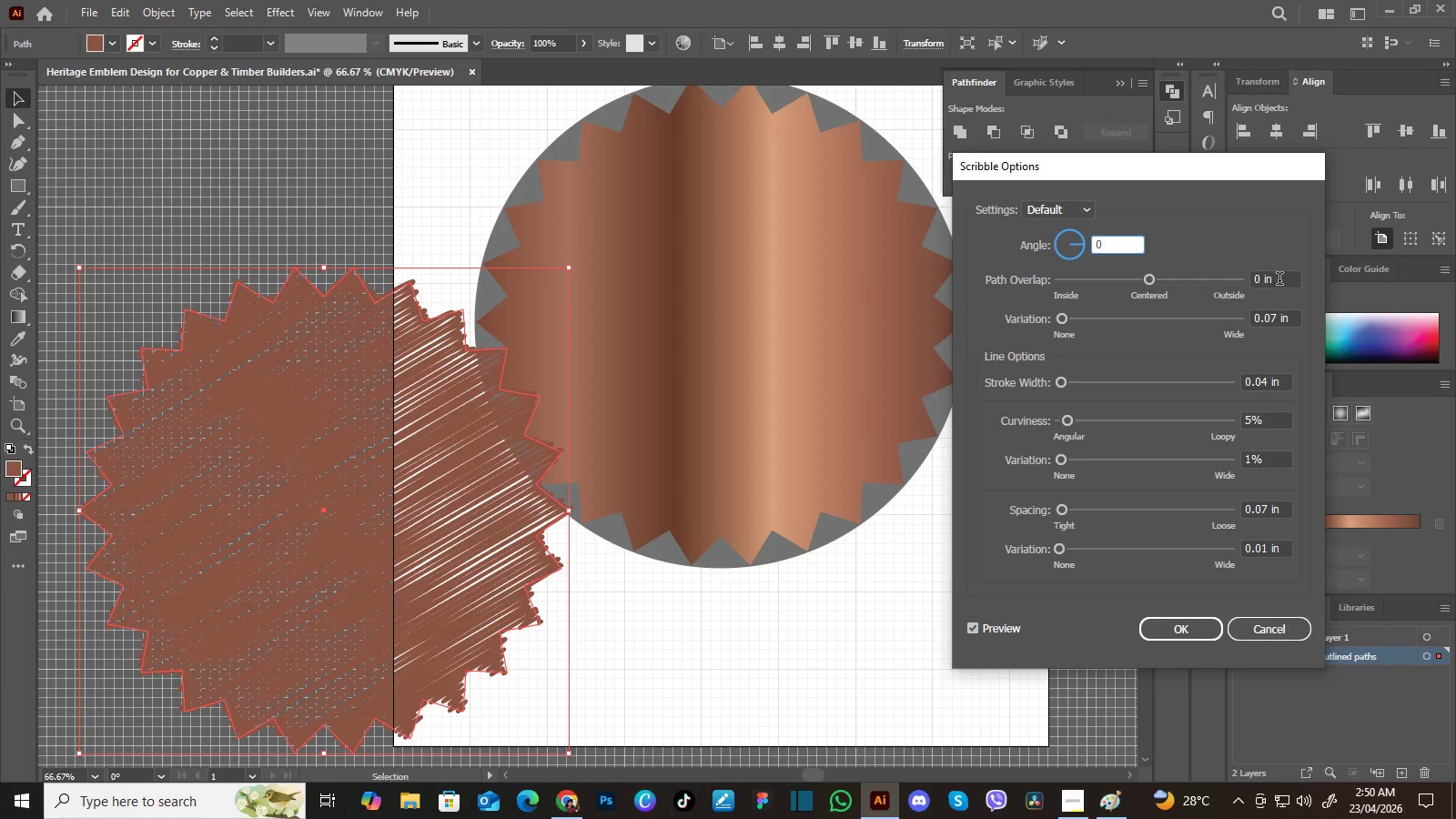 
left_click_drag(start_coordinate=[1279, 283], to_coordinate=[1209, 287])
 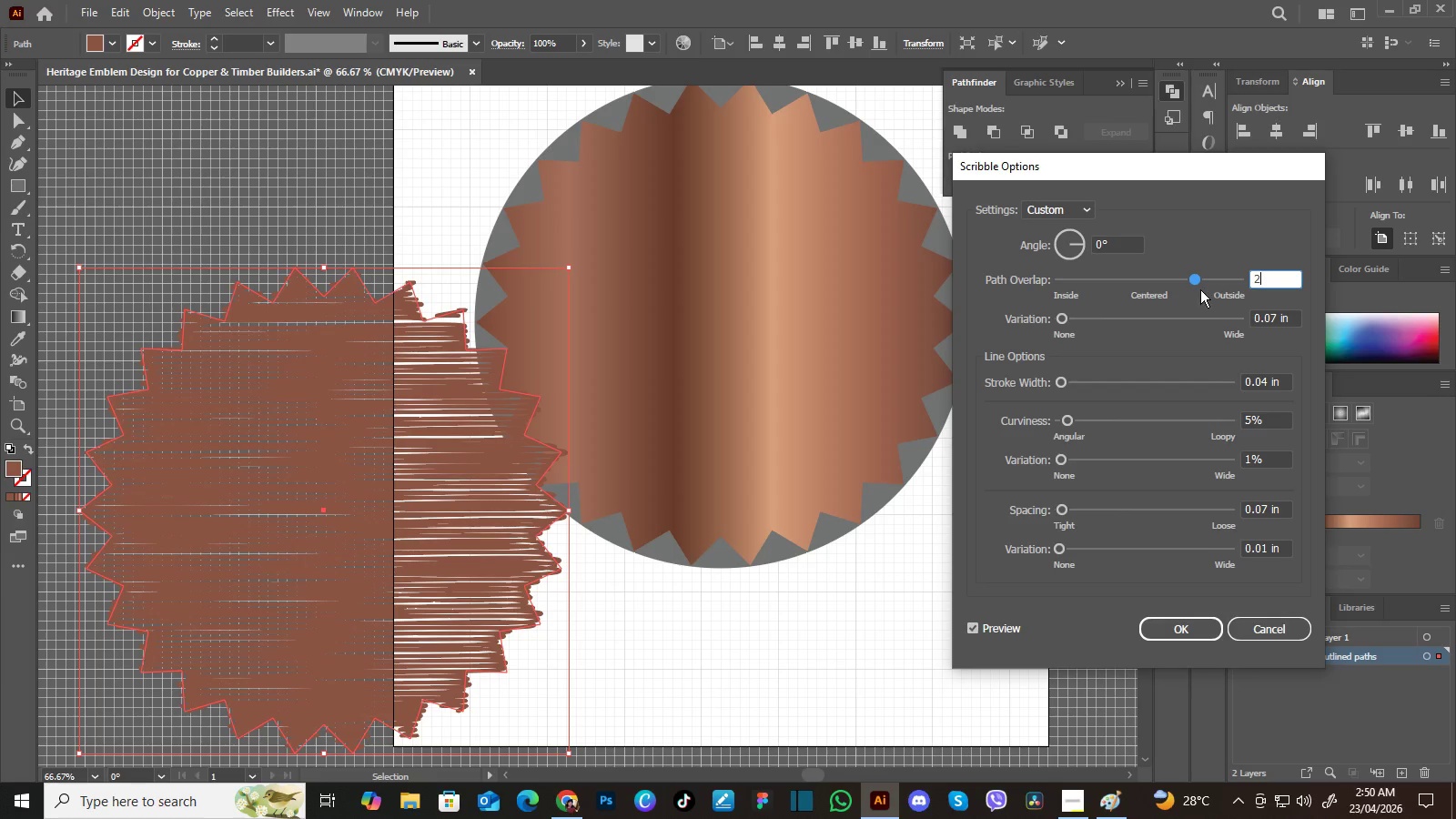 
key(Numpad2)
 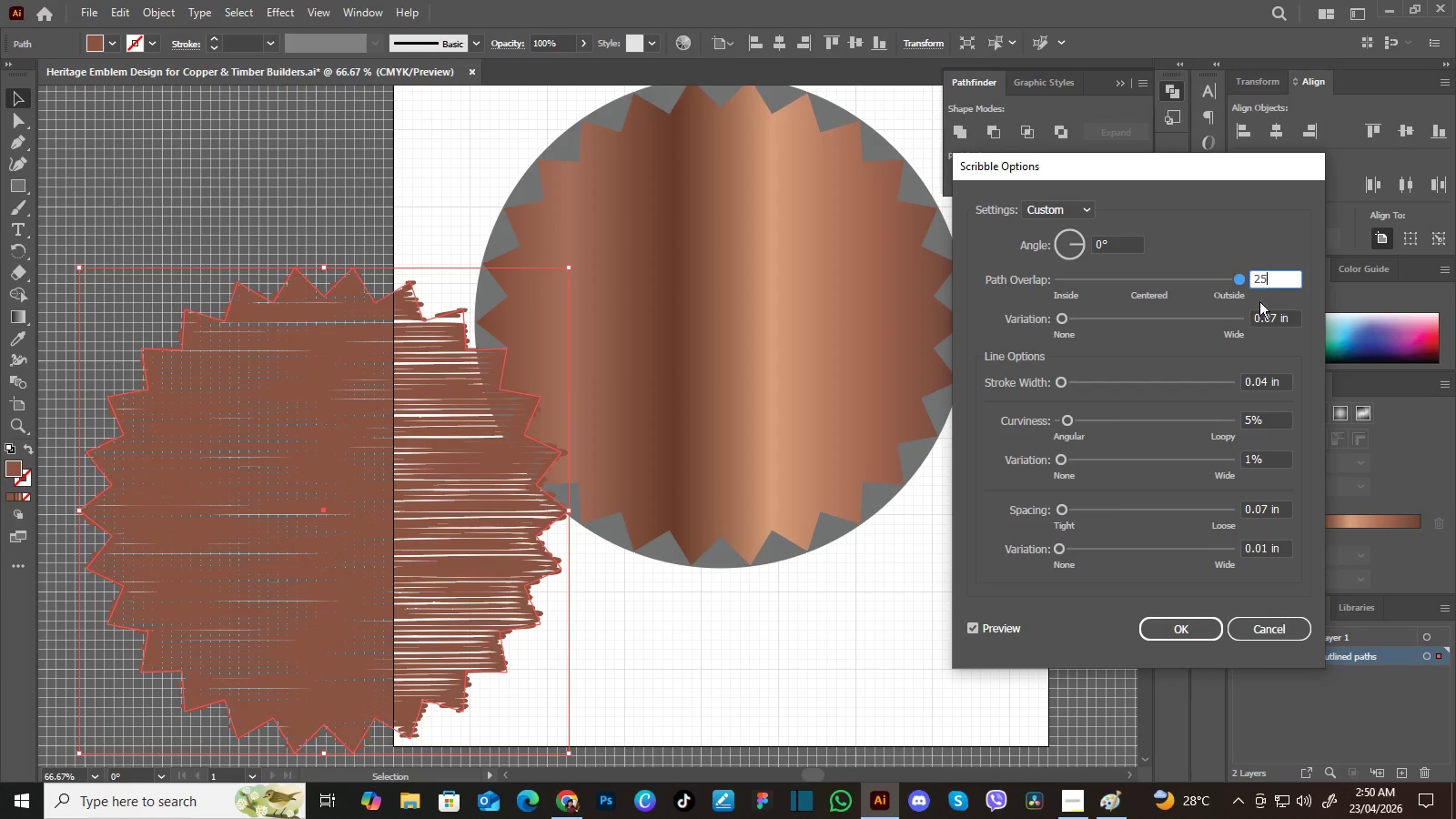 
key(Numpad5)
 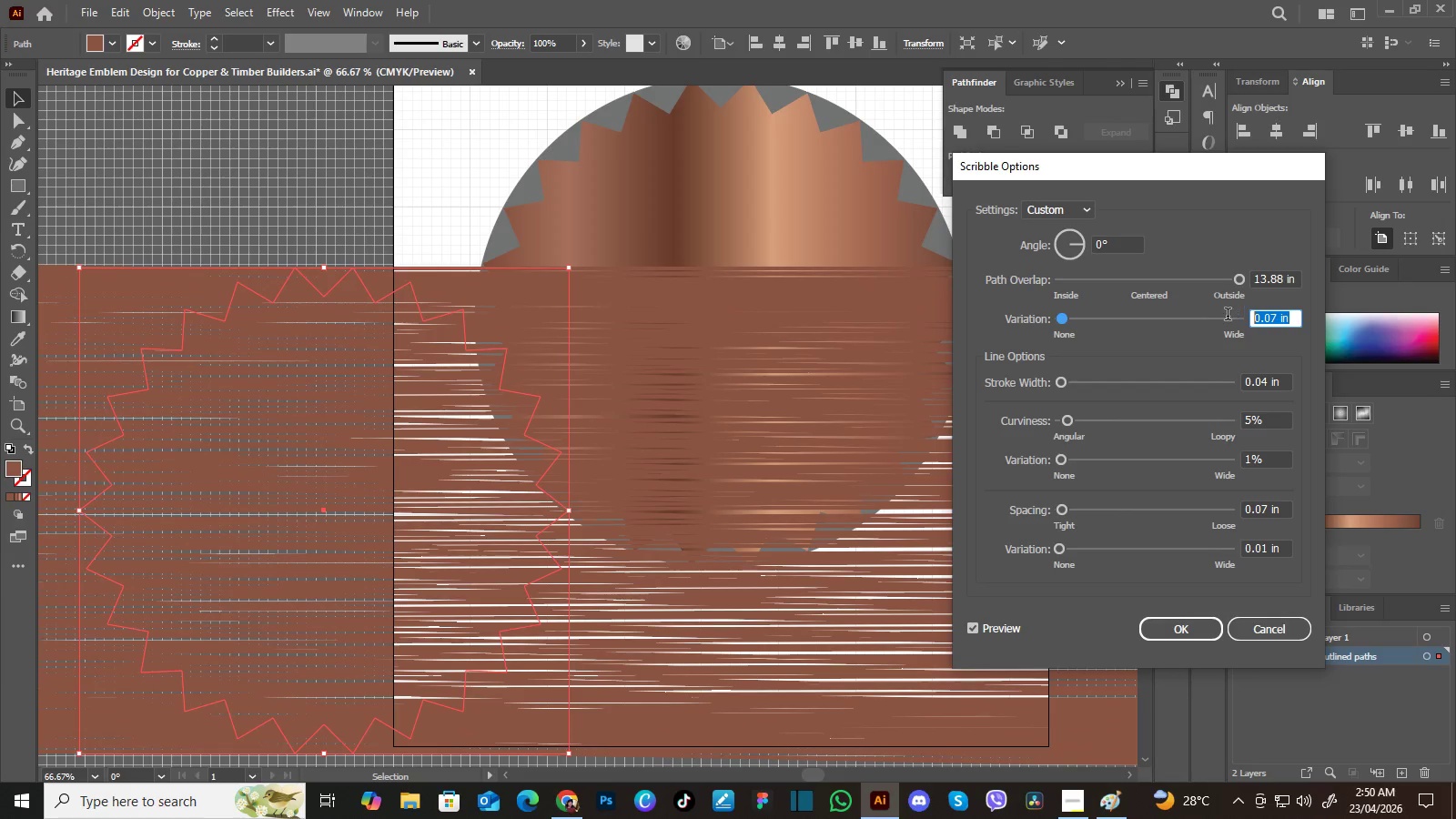 
left_click_drag(start_coordinate=[1293, 318], to_coordinate=[1198, 318])
 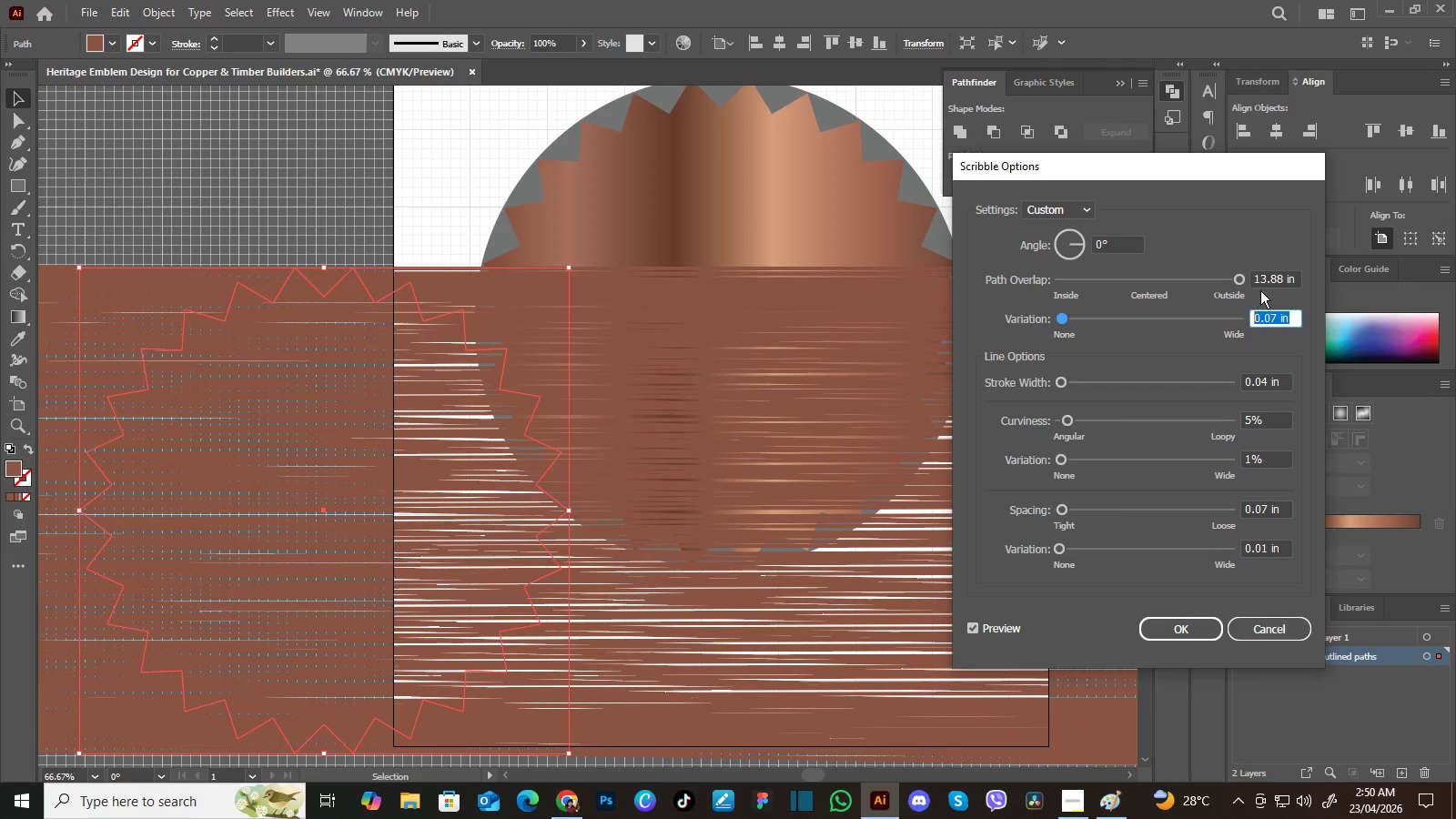 
wait(6.77)
 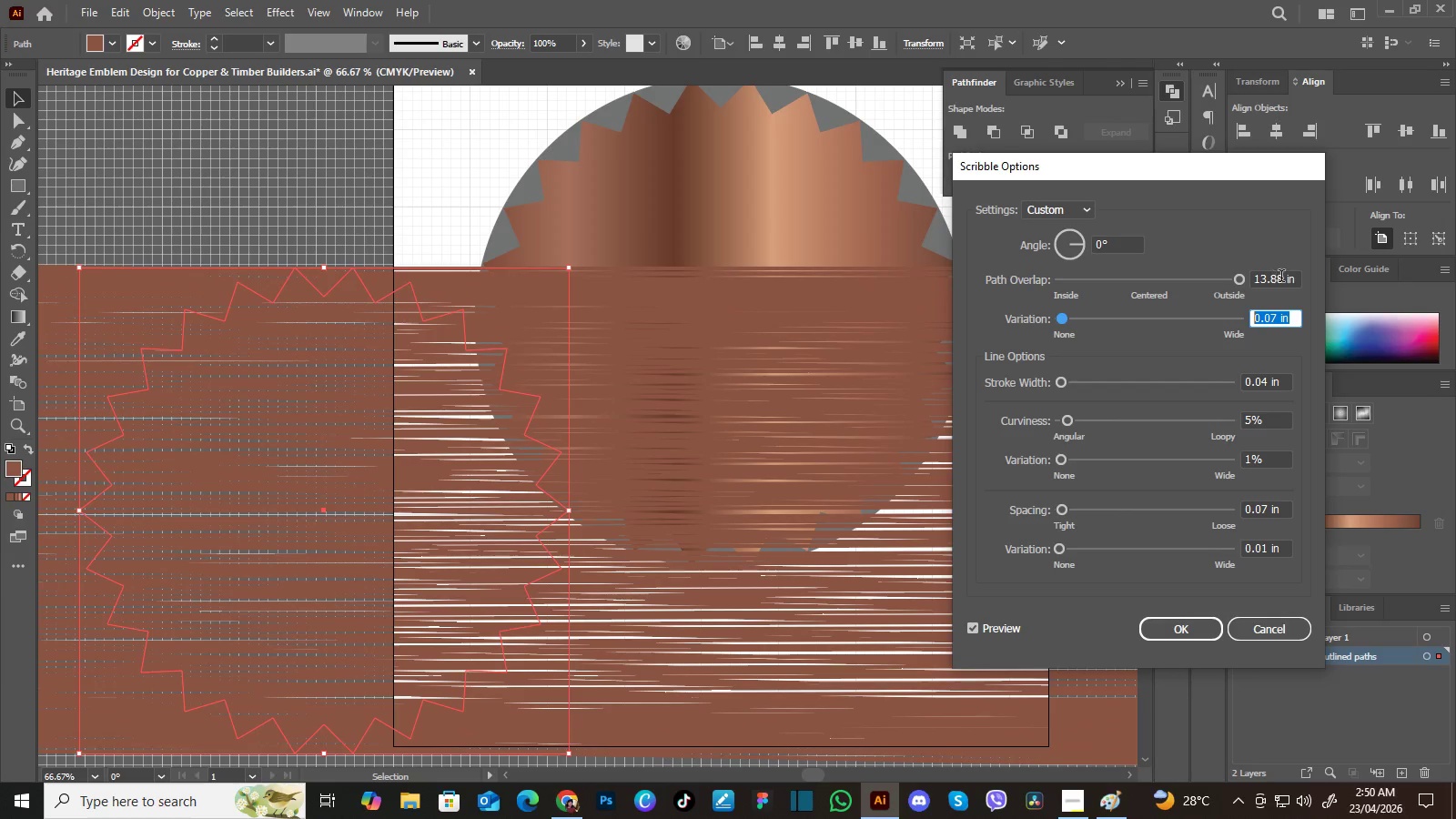 
left_click_drag(start_coordinate=[1298, 277], to_coordinate=[1220, 274])
 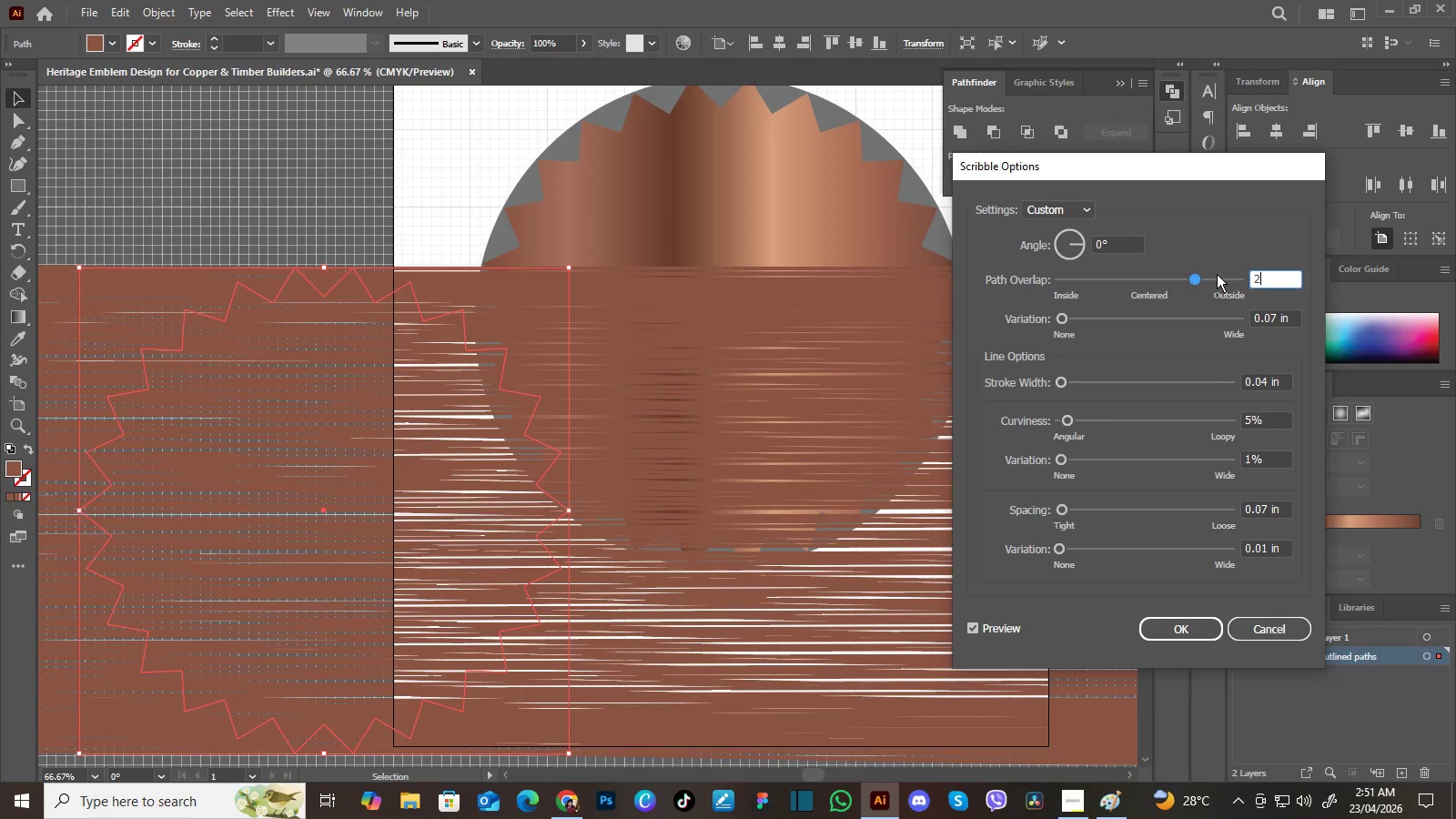 
key(Numpad2)
 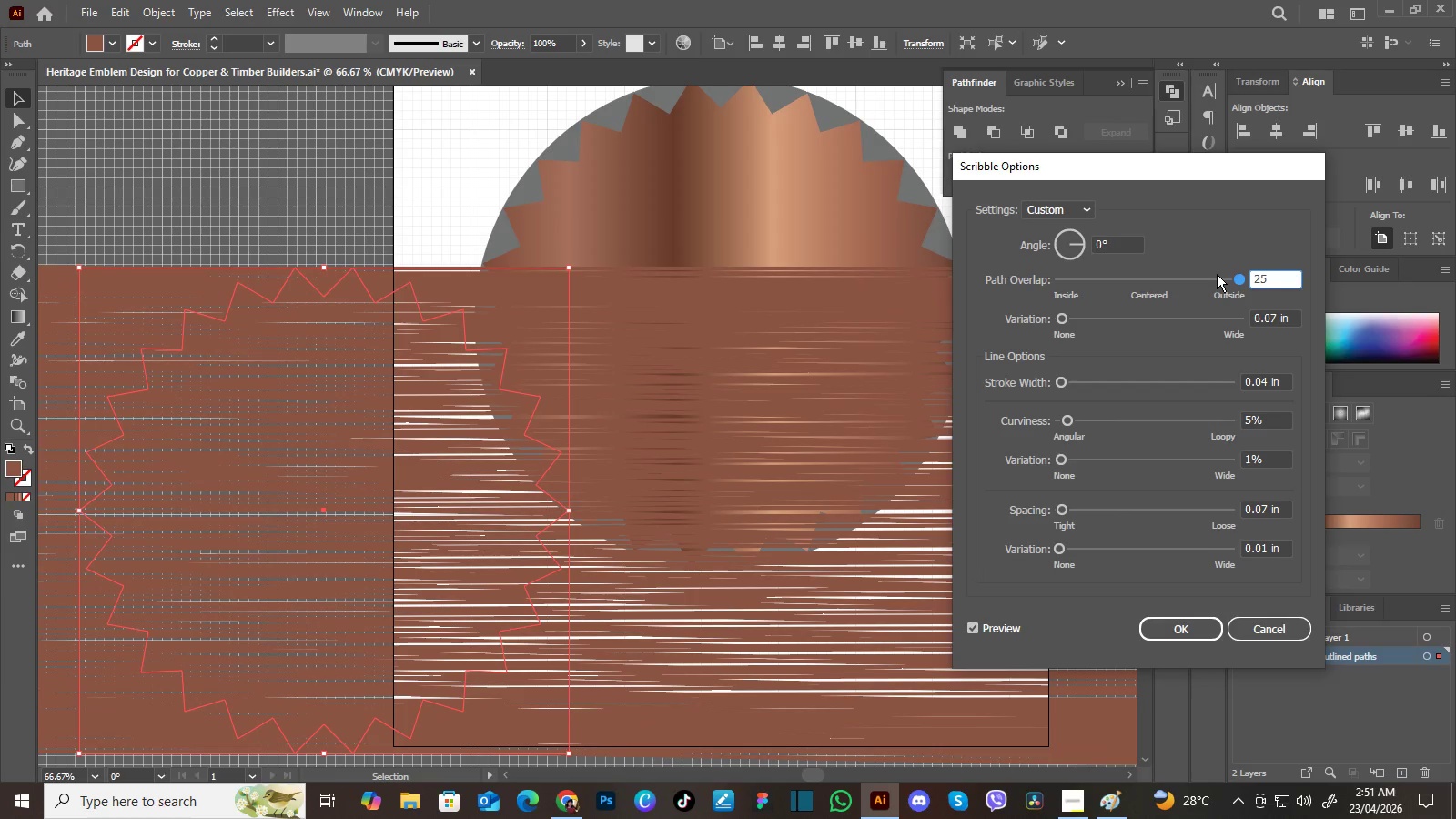 
key(Numpad5)
 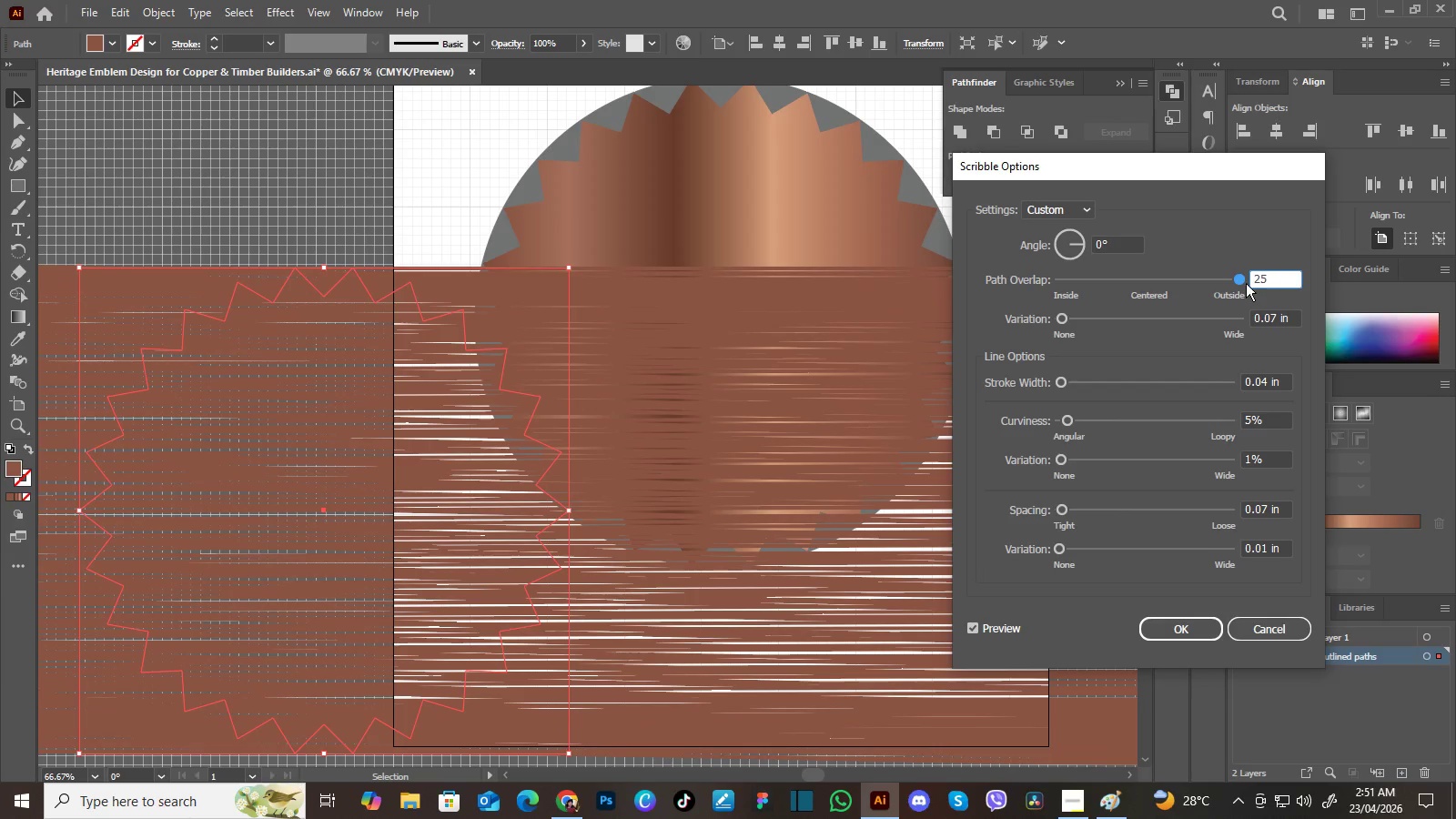 
left_click_drag(start_coordinate=[1242, 278], to_coordinate=[1186, 278])
 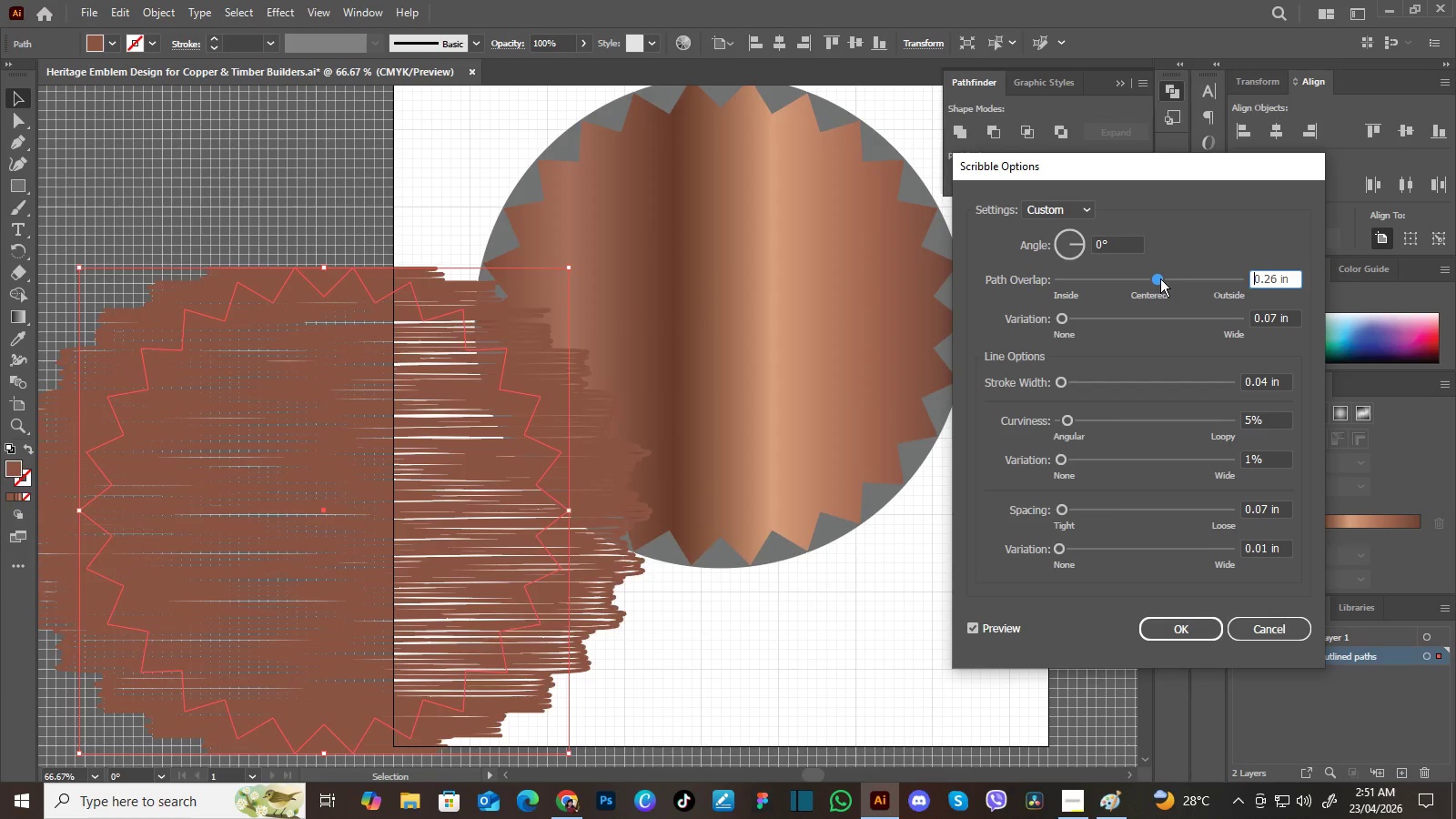 
left_click_drag(start_coordinate=[1186, 278], to_coordinate=[1160, 278])
 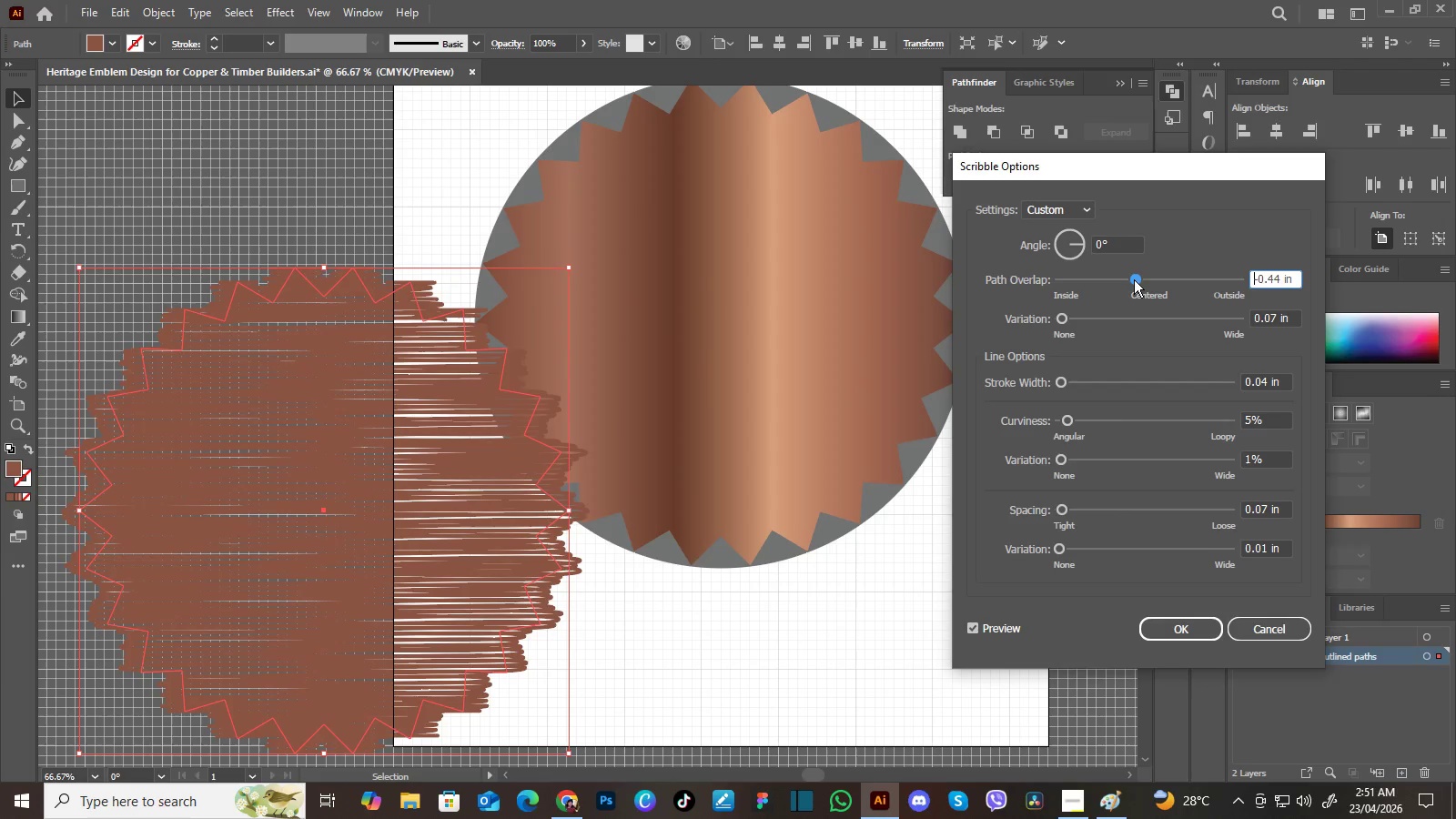 
left_click_drag(start_coordinate=[1160, 278], to_coordinate=[1126, 279])
 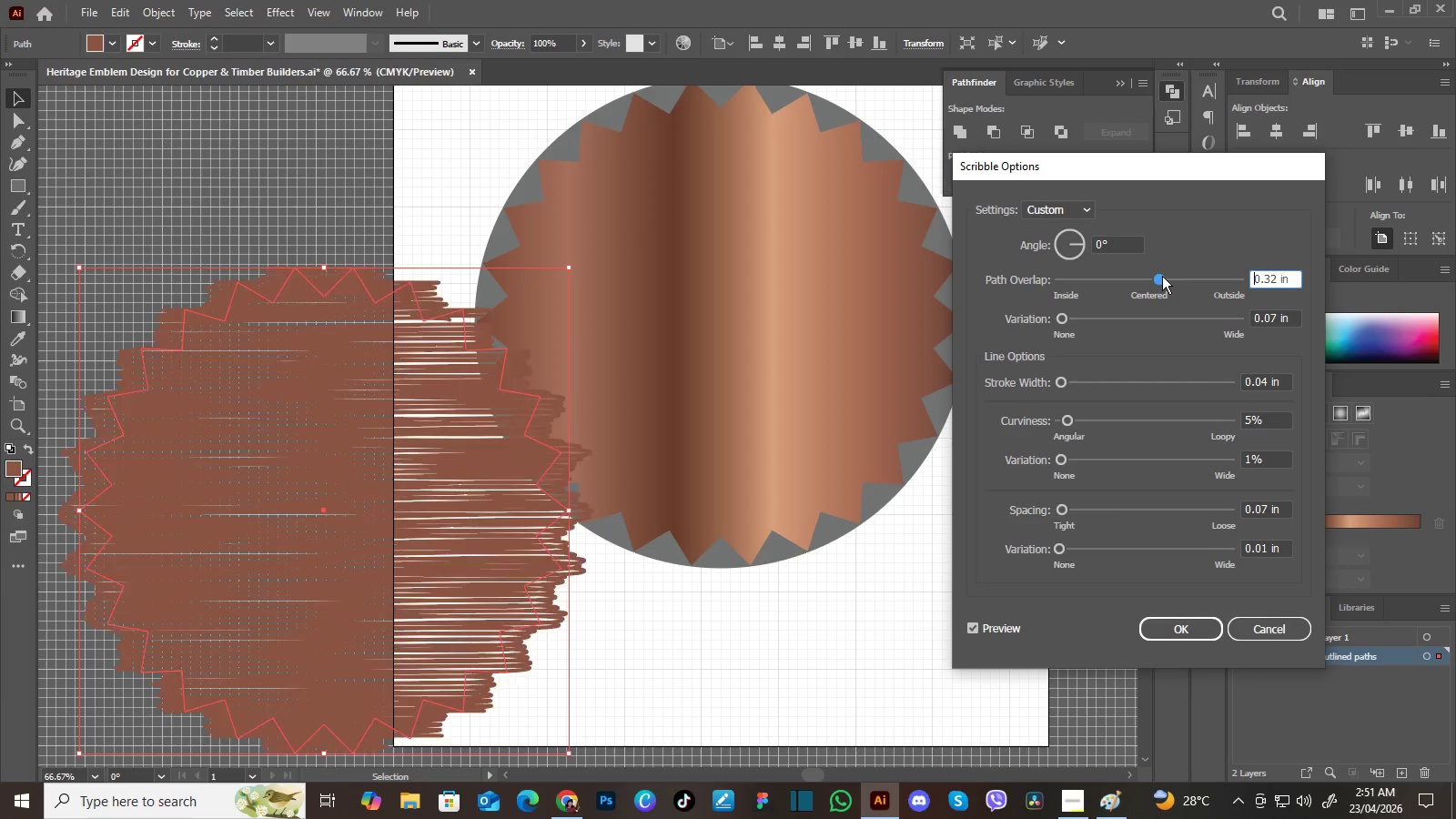 
left_click_drag(start_coordinate=[1126, 279], to_coordinate=[1162, 276])
 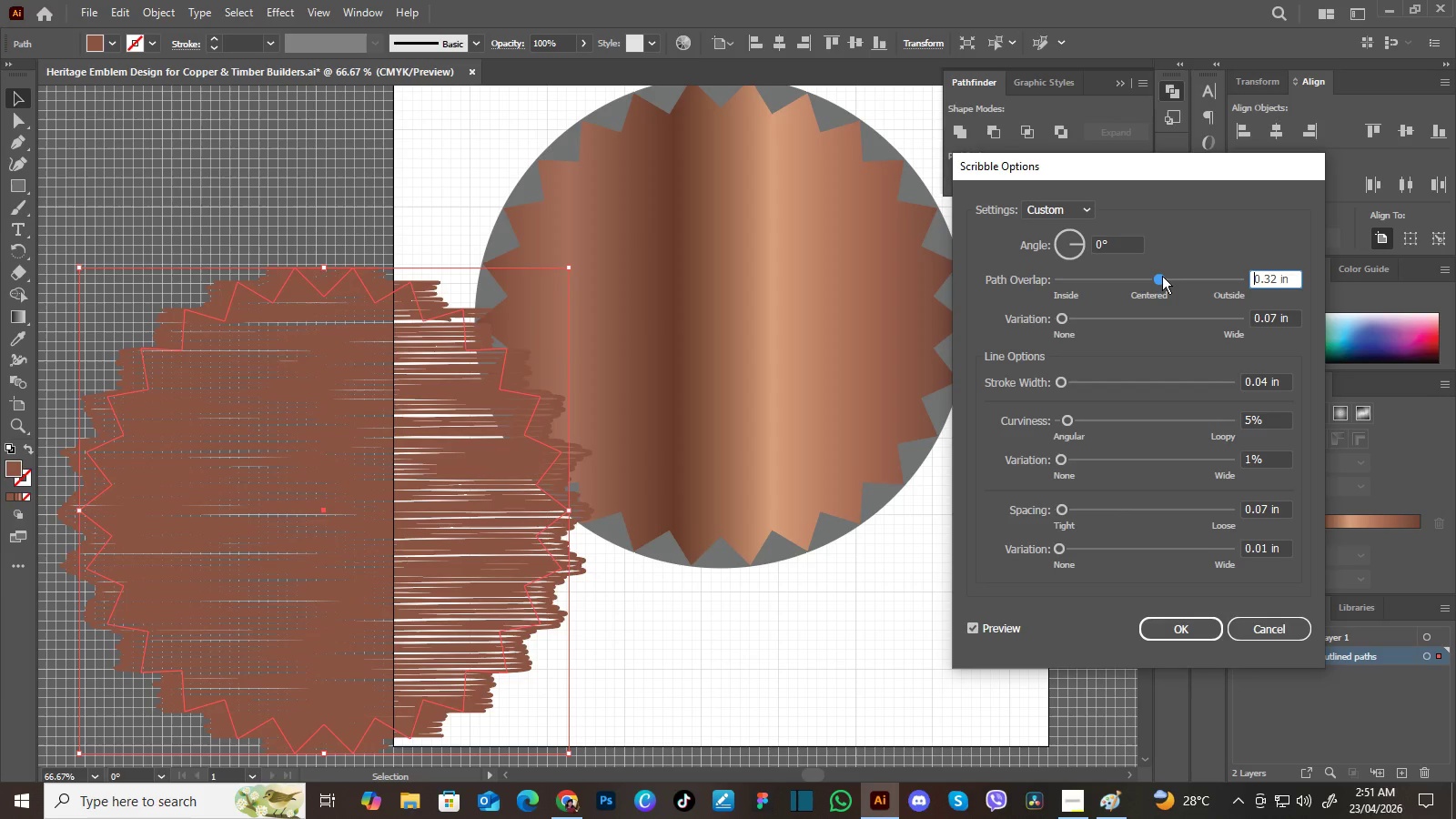 
wait(10.47)
 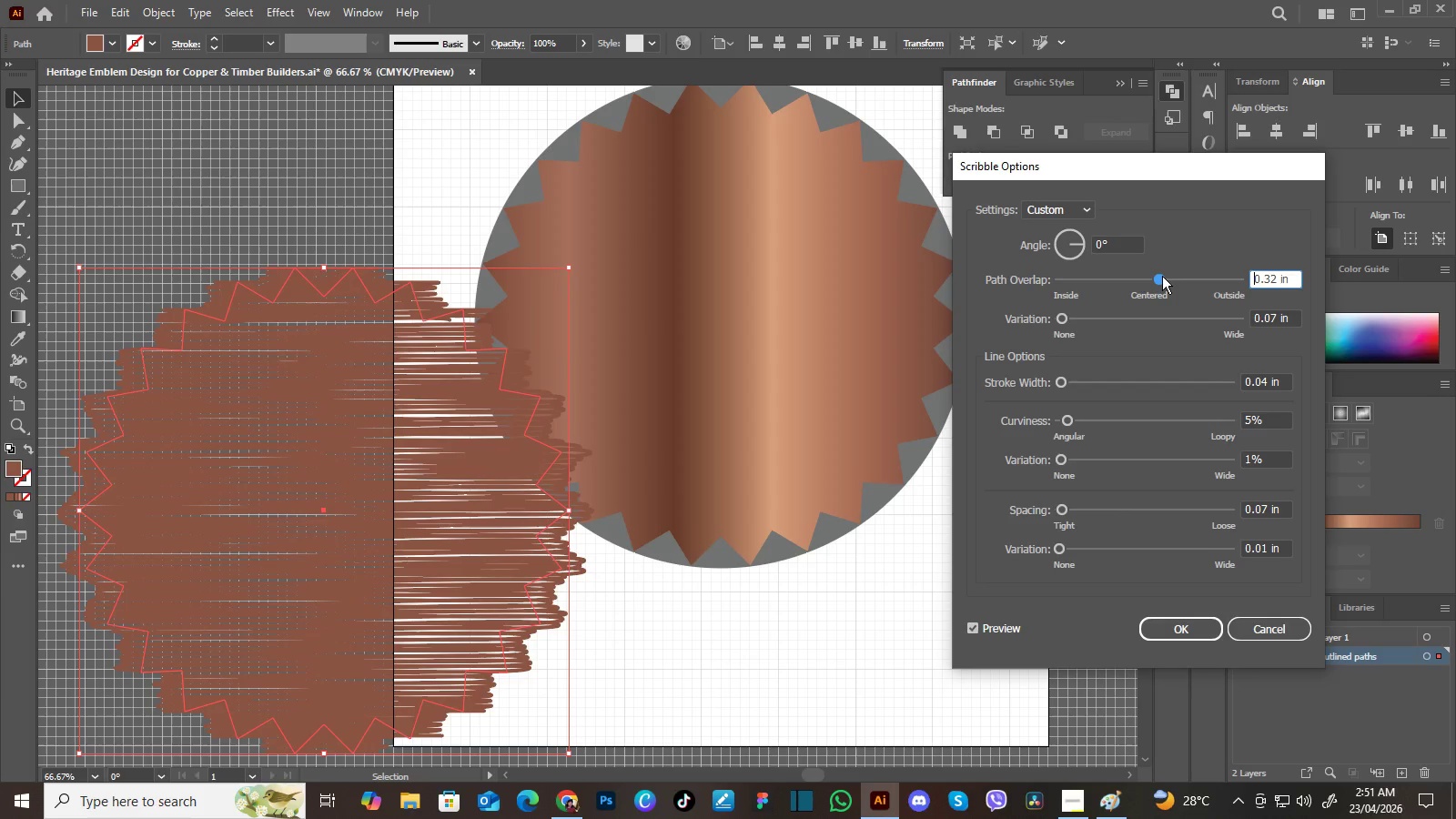 
left_click([1239, 280])
 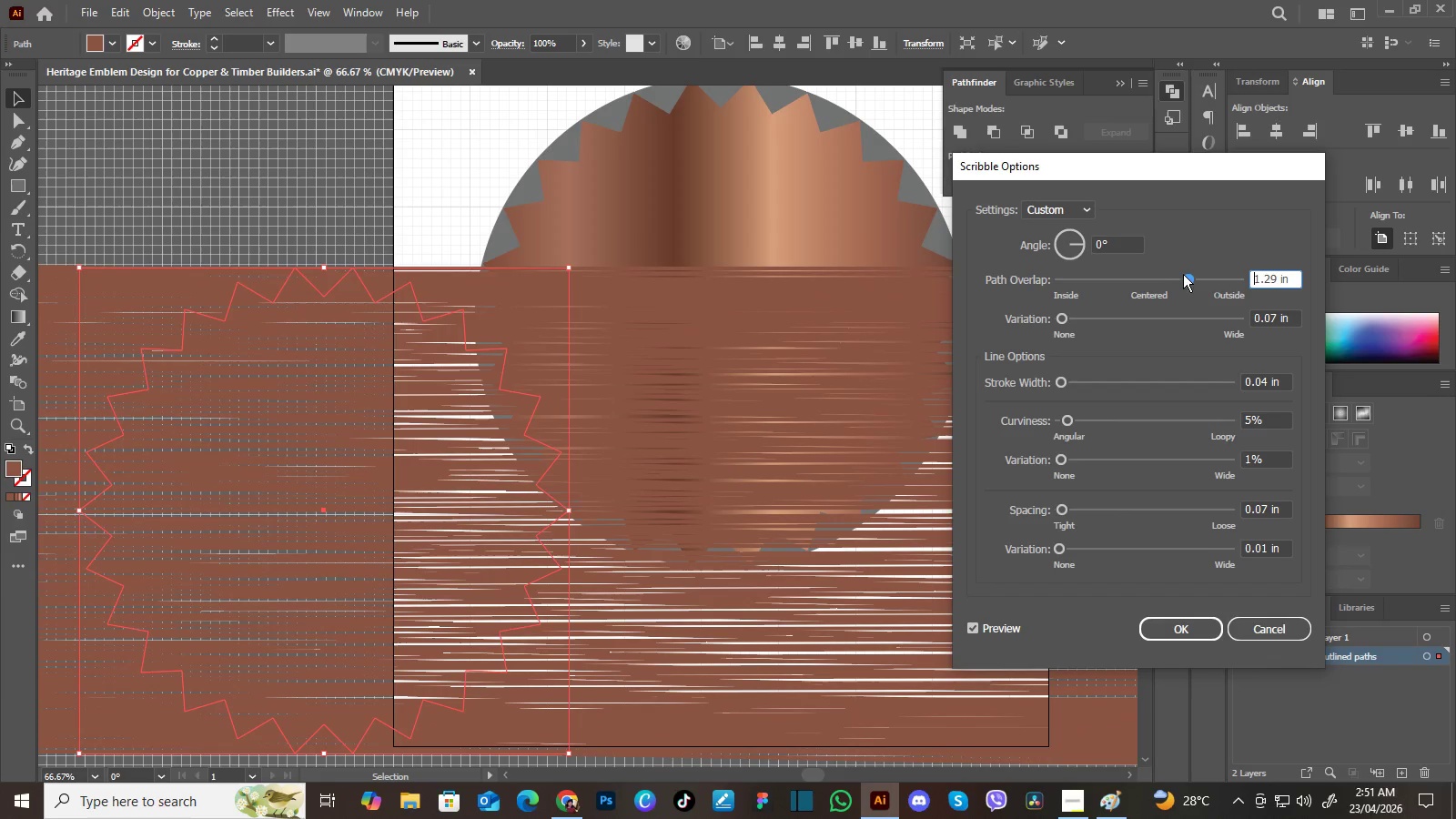 
left_click_drag(start_coordinate=[1239, 280], to_coordinate=[1148, 273])
 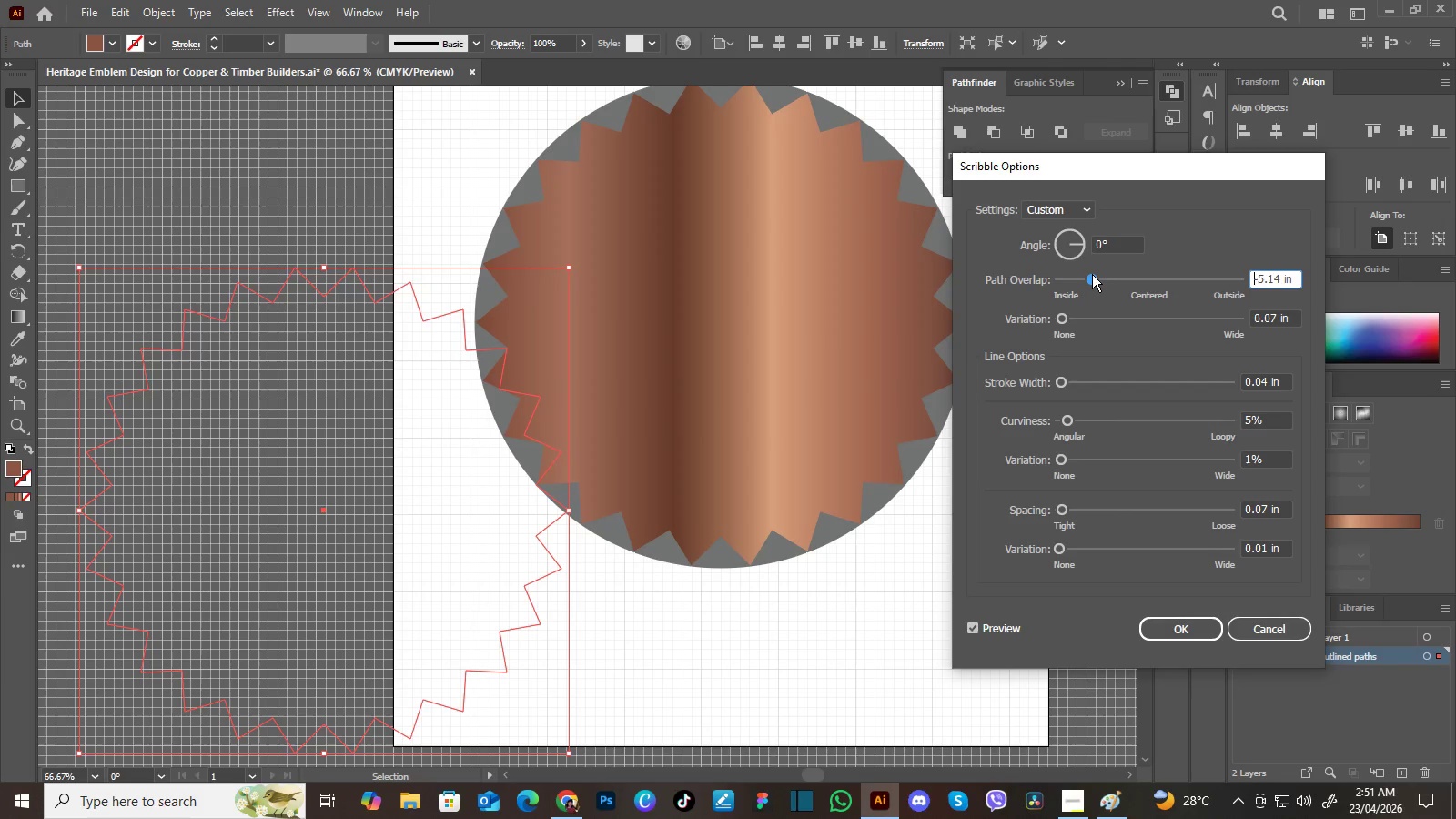 
left_click_drag(start_coordinate=[1148, 273], to_coordinate=[1092, 274])
 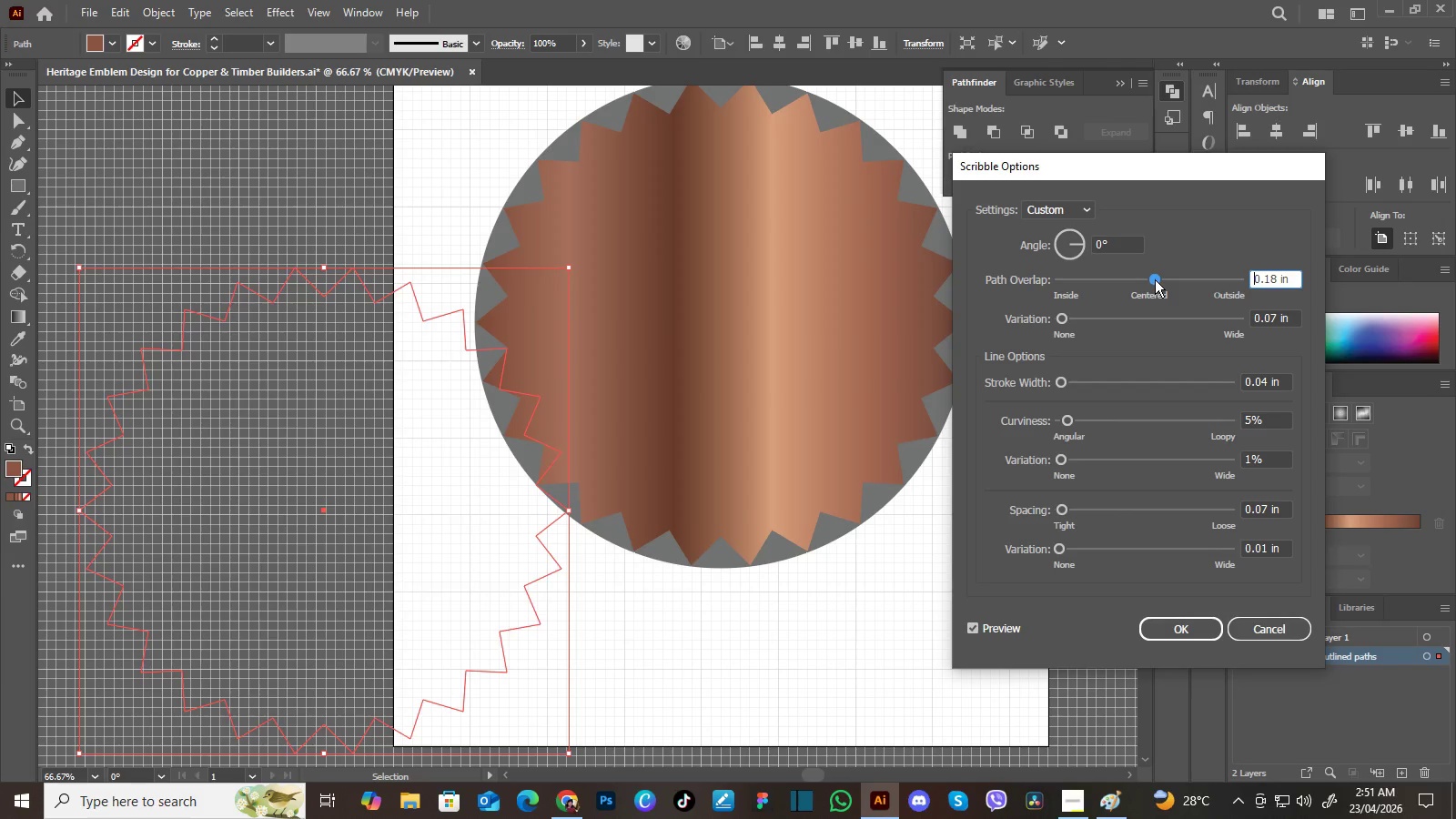 
left_click_drag(start_coordinate=[1092, 274], to_coordinate=[1155, 279])
 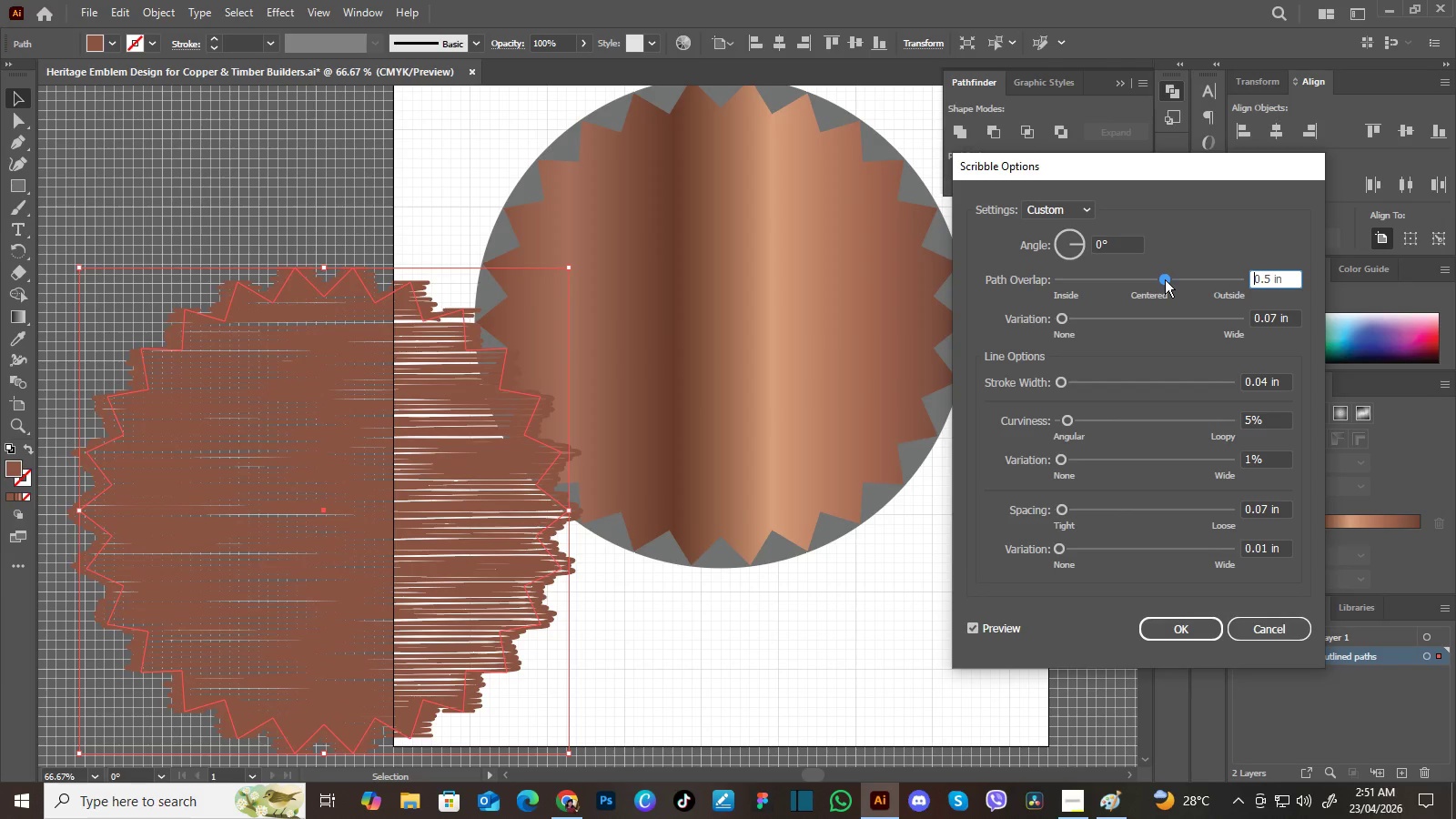 
left_click_drag(start_coordinate=[1155, 279], to_coordinate=[1153, 284])
 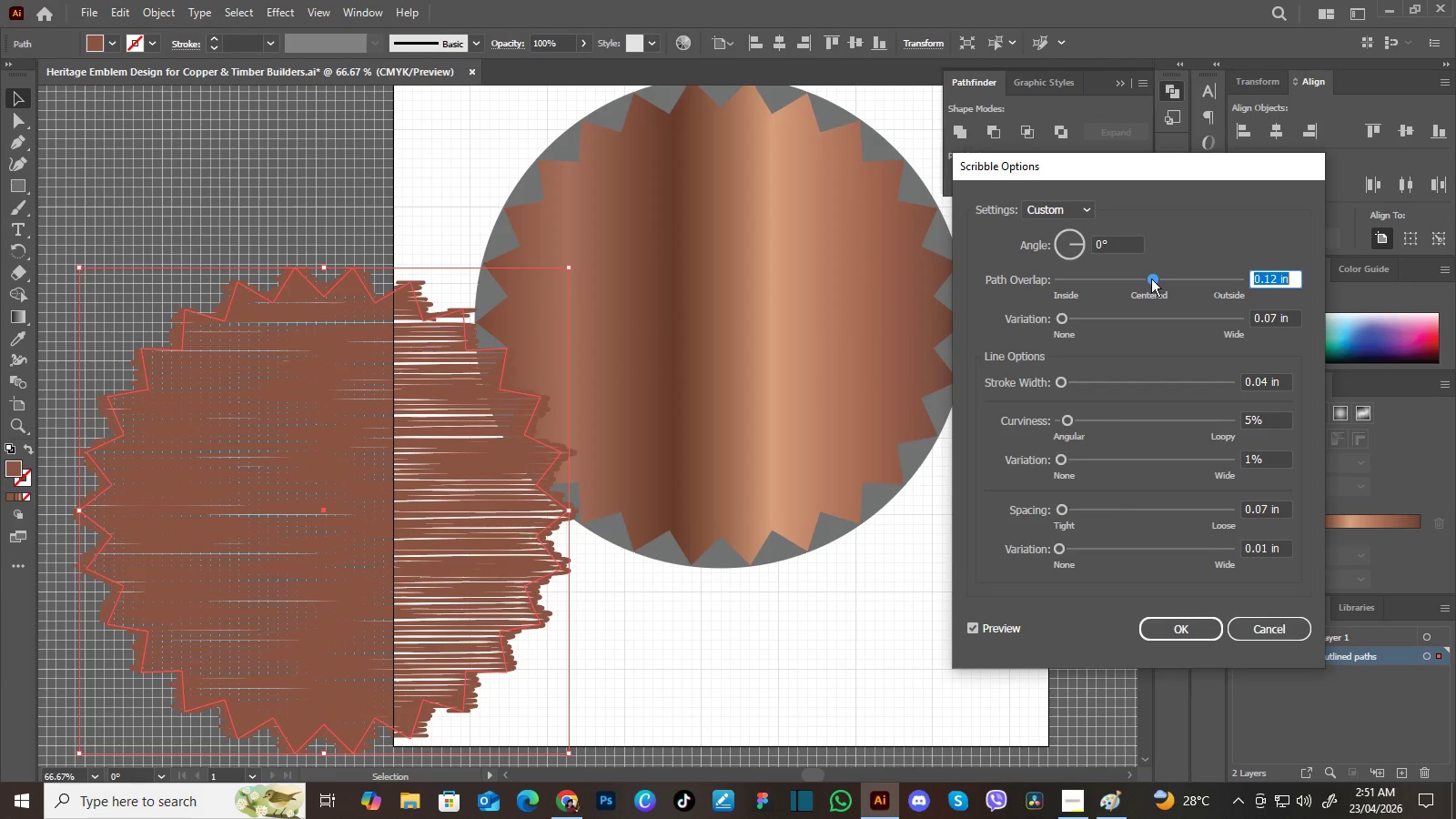 
left_click_drag(start_coordinate=[1153, 278], to_coordinate=[1144, 282])
 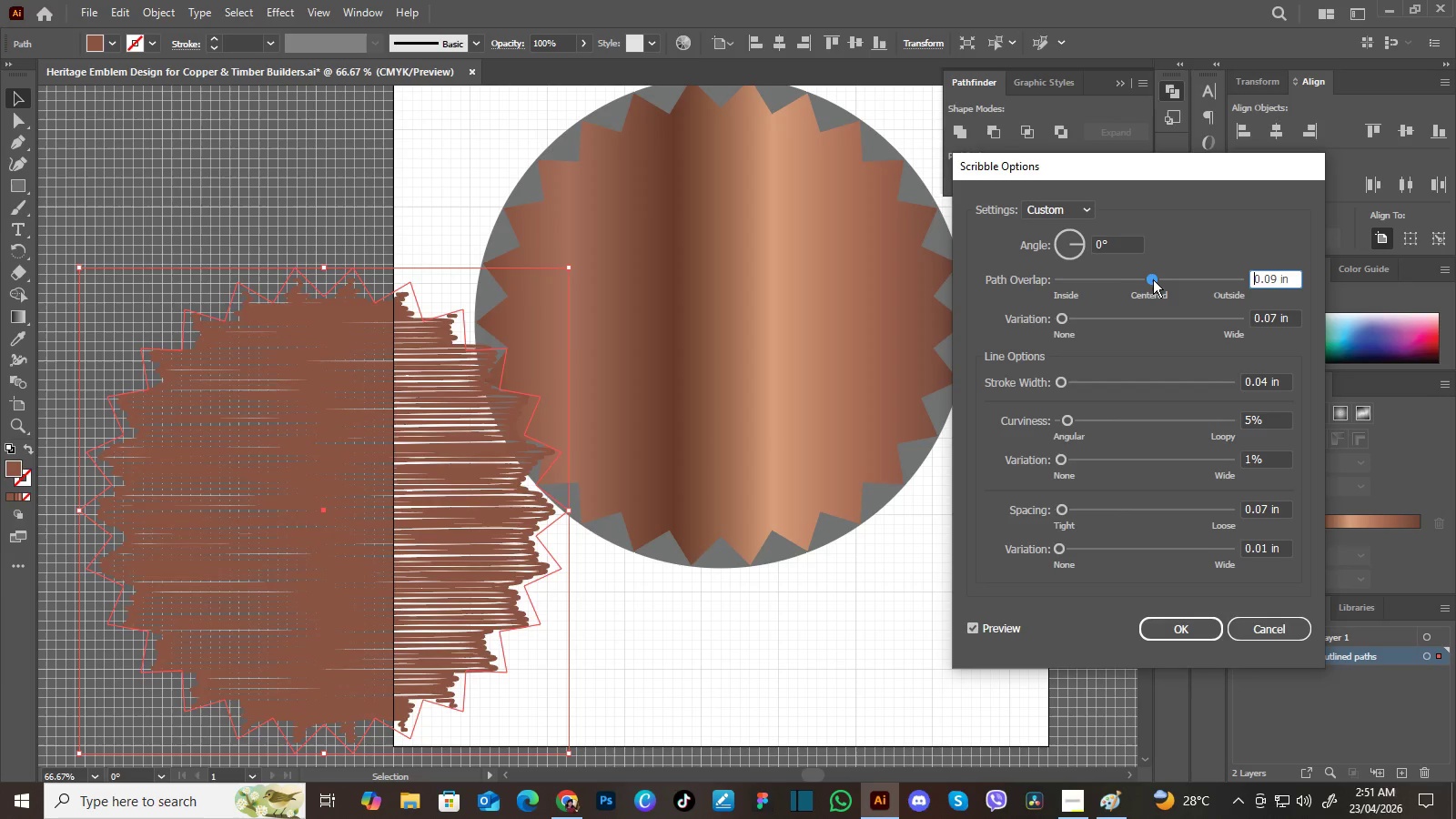 
left_click_drag(start_coordinate=[1144, 282], to_coordinate=[1153, 279])
 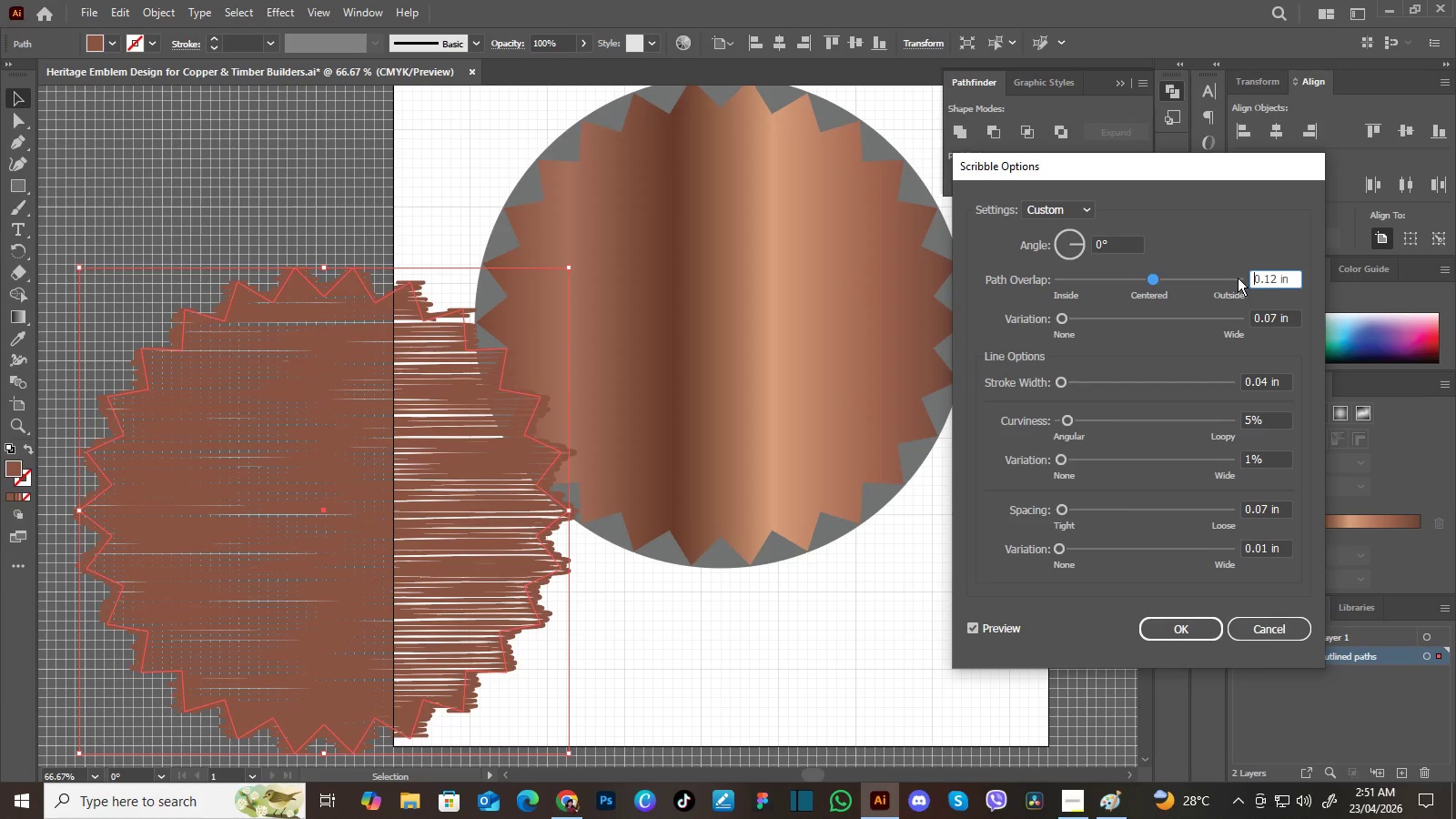 
left_click([1238, 277])
 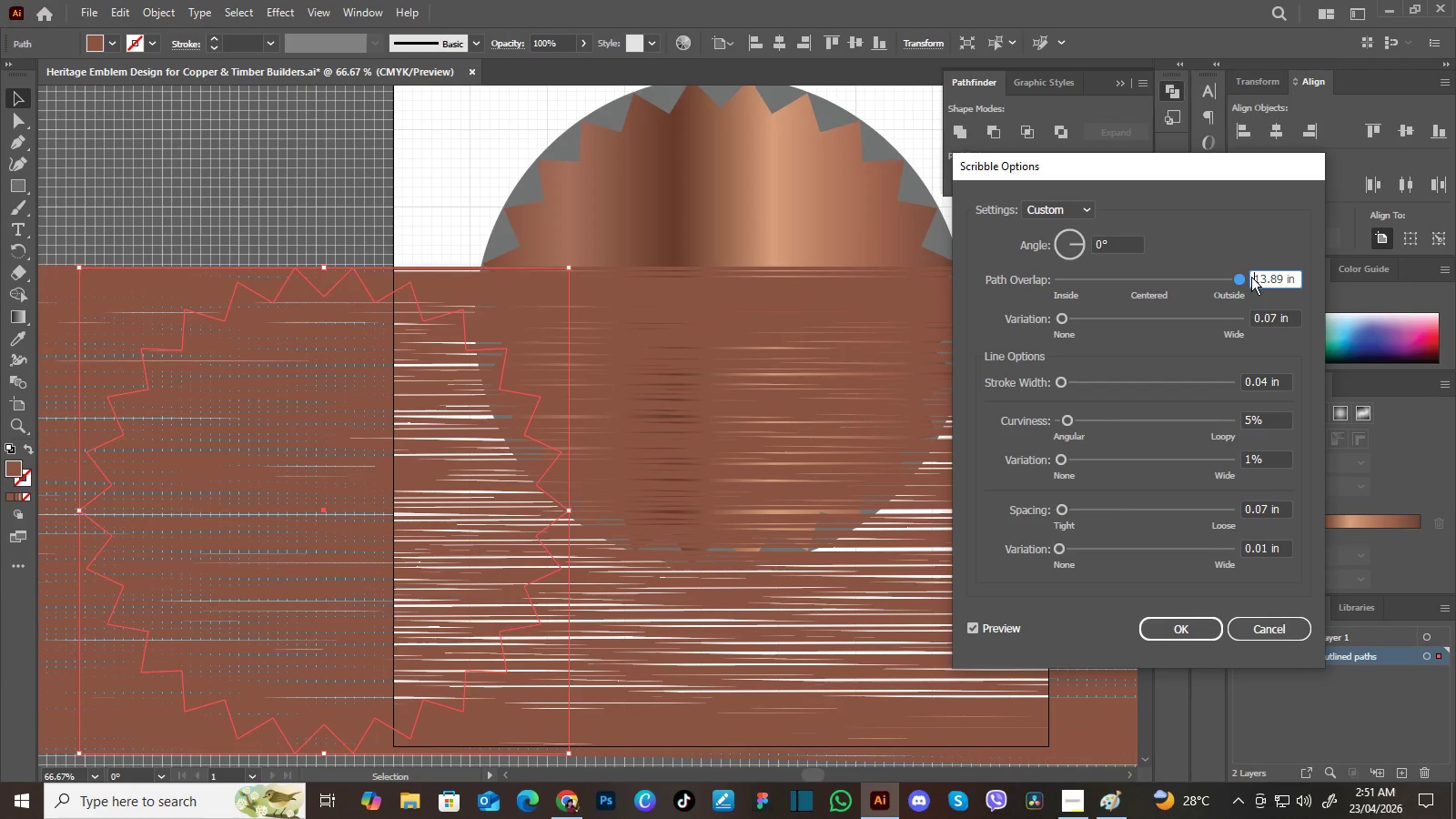 
left_click_drag(start_coordinate=[1238, 278], to_coordinate=[1251, 277])
 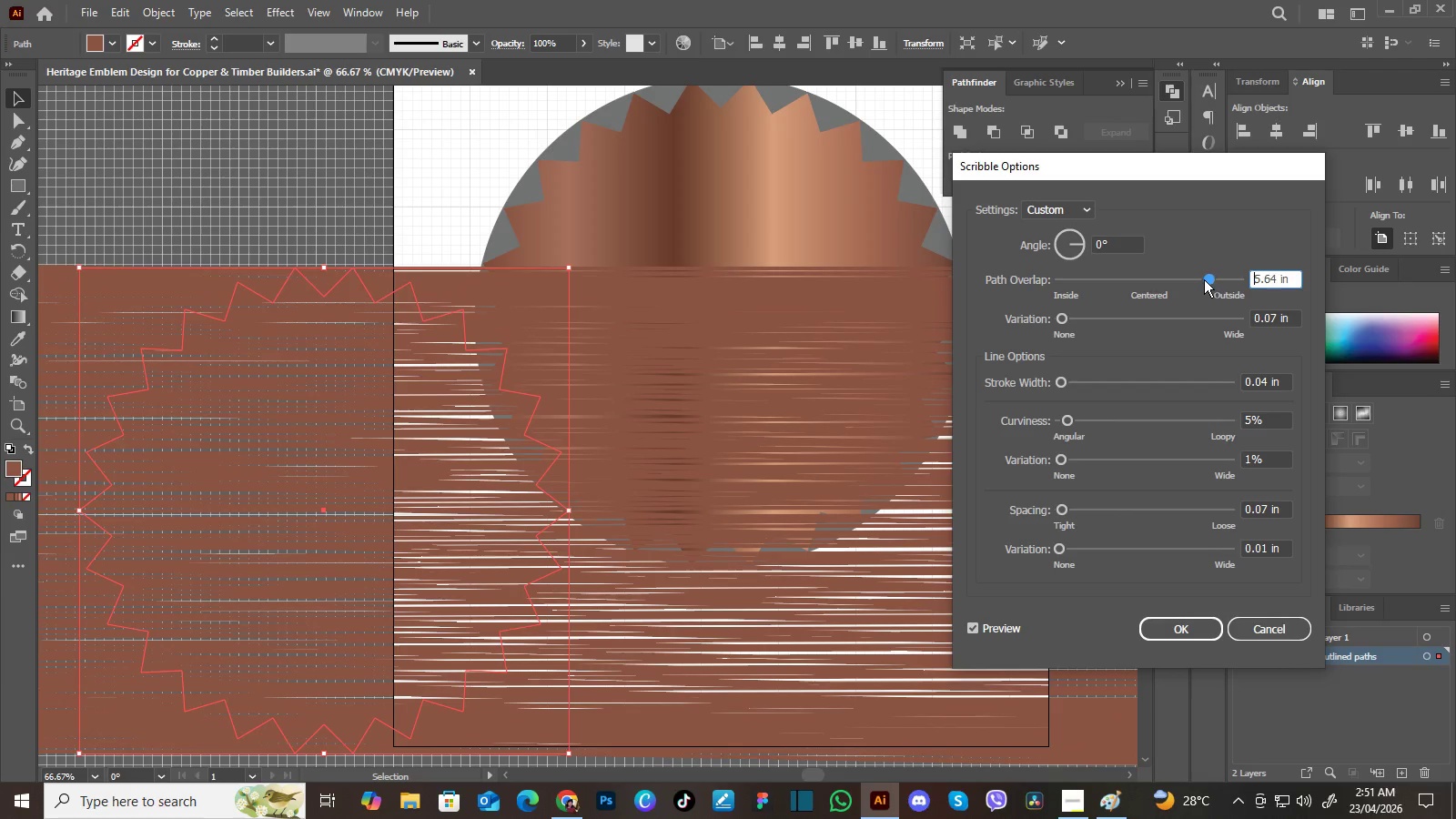 
left_click_drag(start_coordinate=[1235, 278], to_coordinate=[1204, 279])
 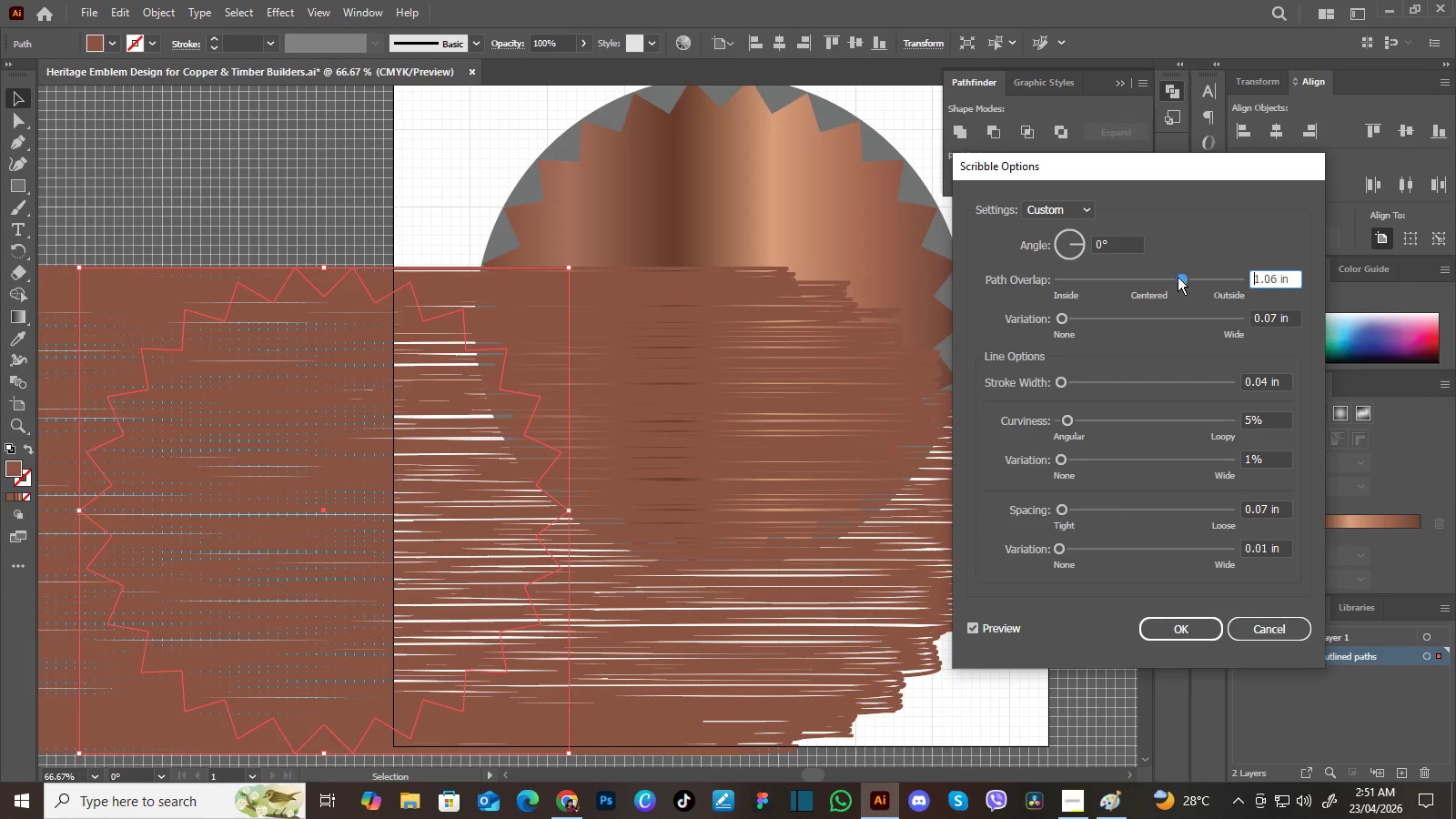 
left_click_drag(start_coordinate=[1204, 279], to_coordinate=[1178, 277])
 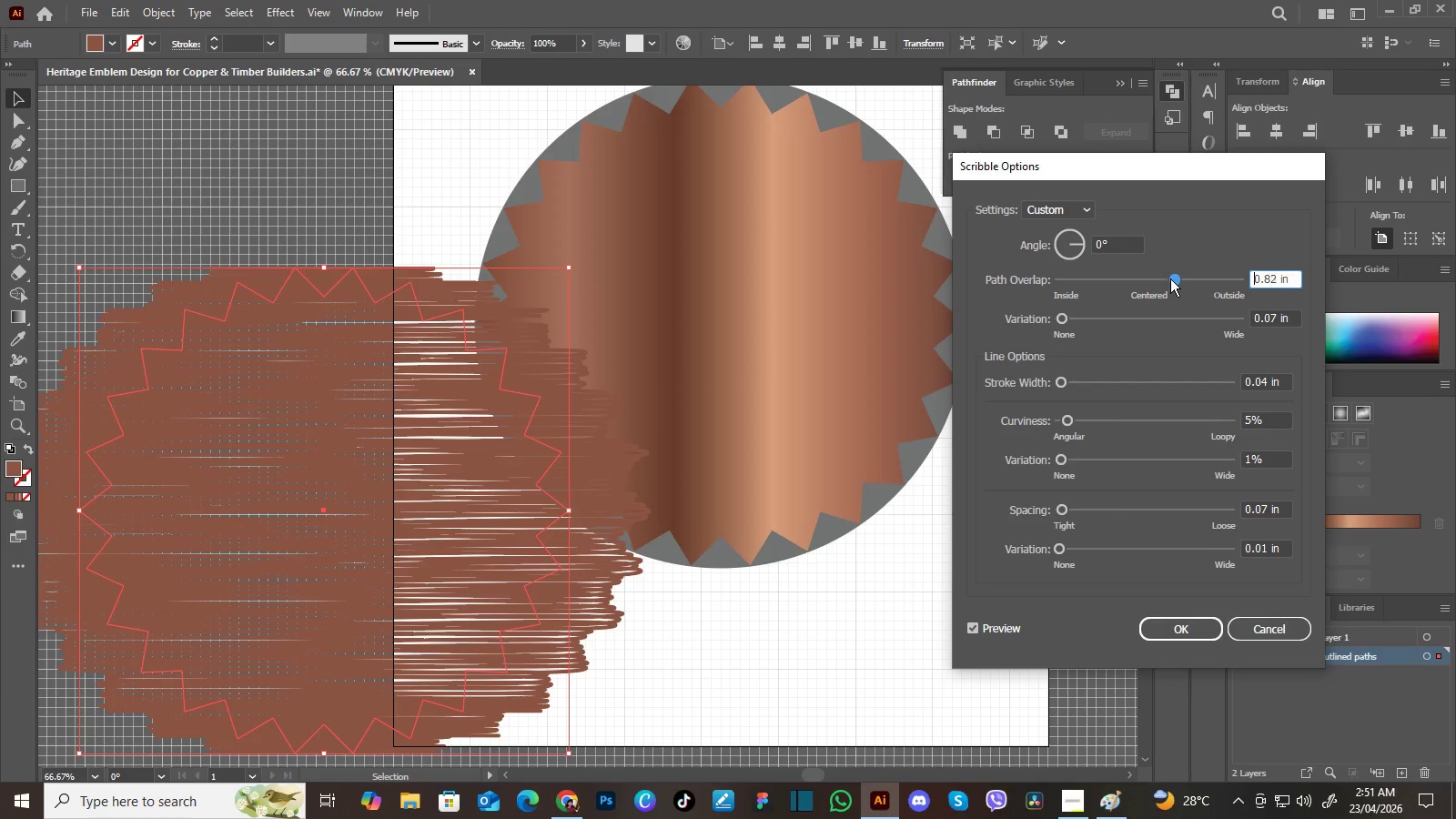 
left_click_drag(start_coordinate=[1178, 277], to_coordinate=[1154, 285])
 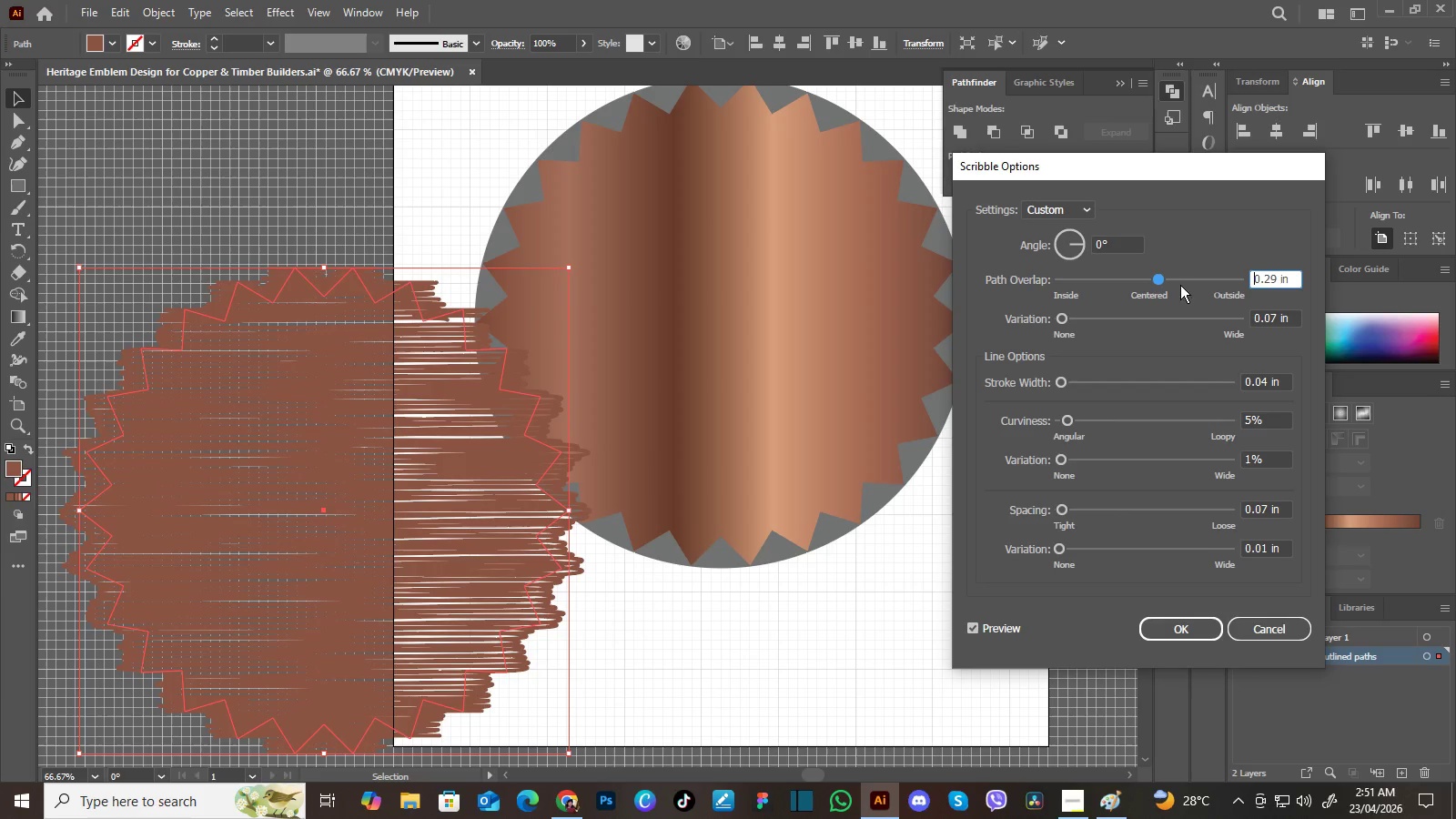 
wait(7.39)
 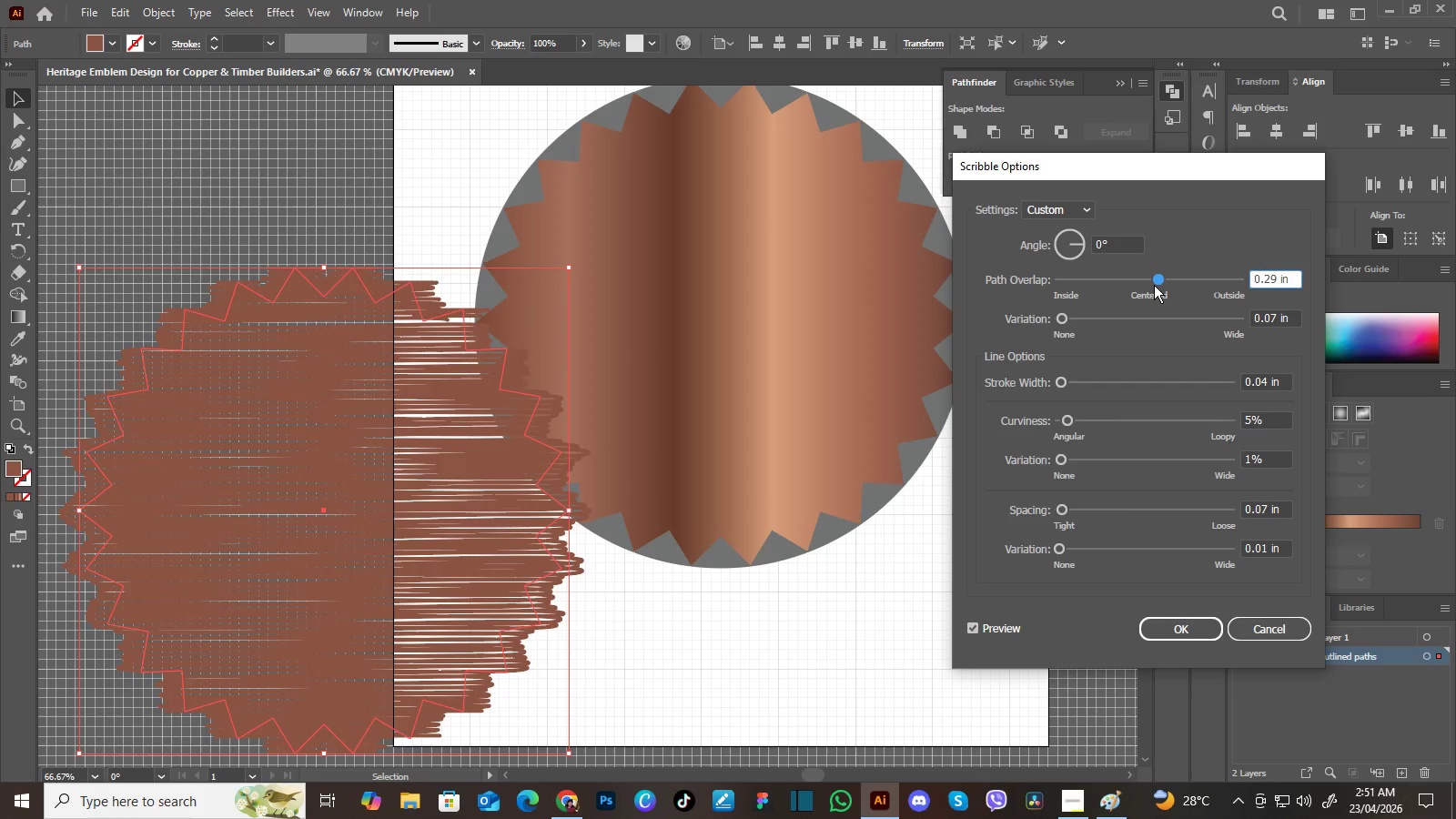 
left_click_drag(start_coordinate=[1293, 322], to_coordinate=[1230, 318])
 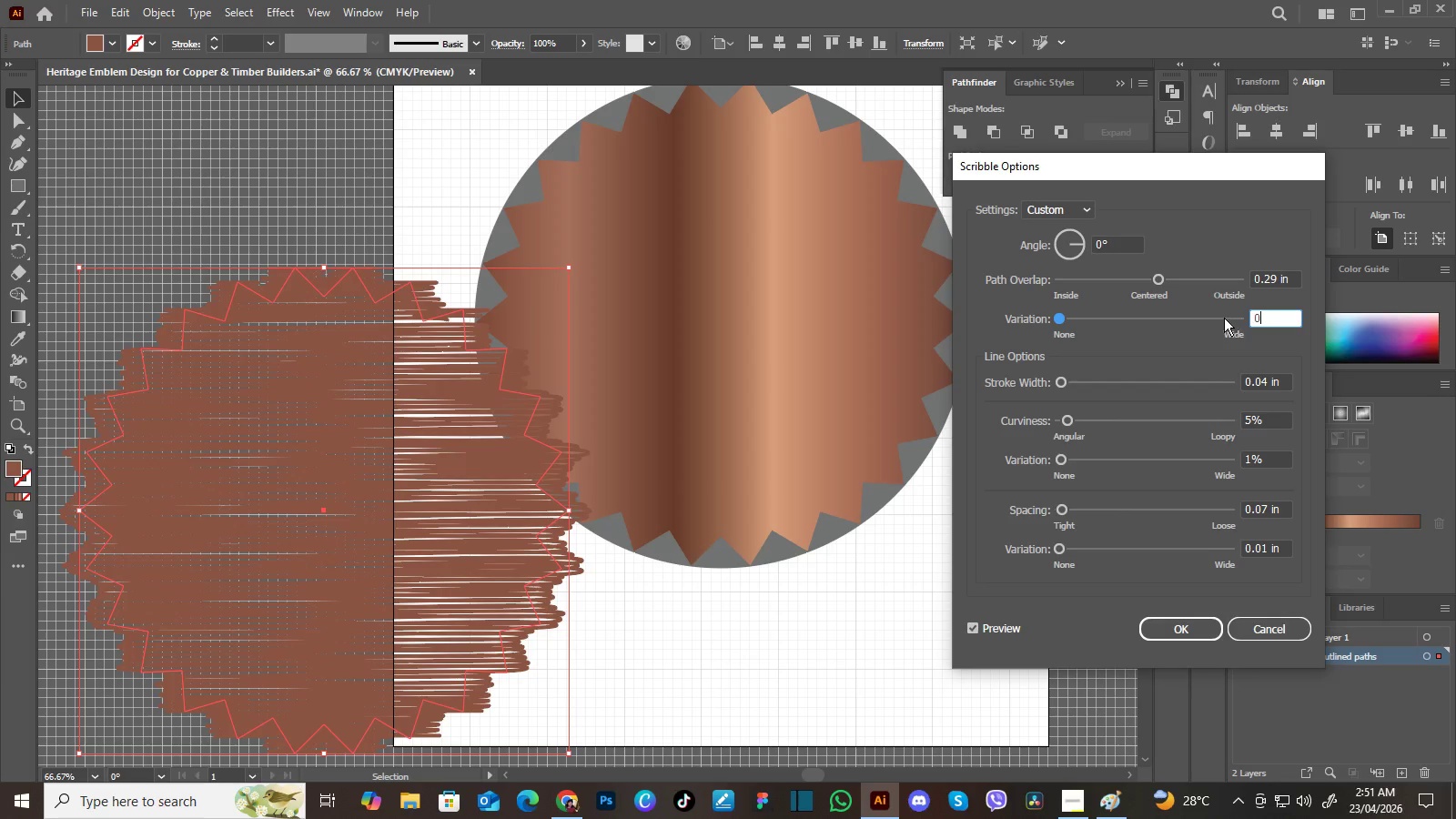 
key(Numpad0)
 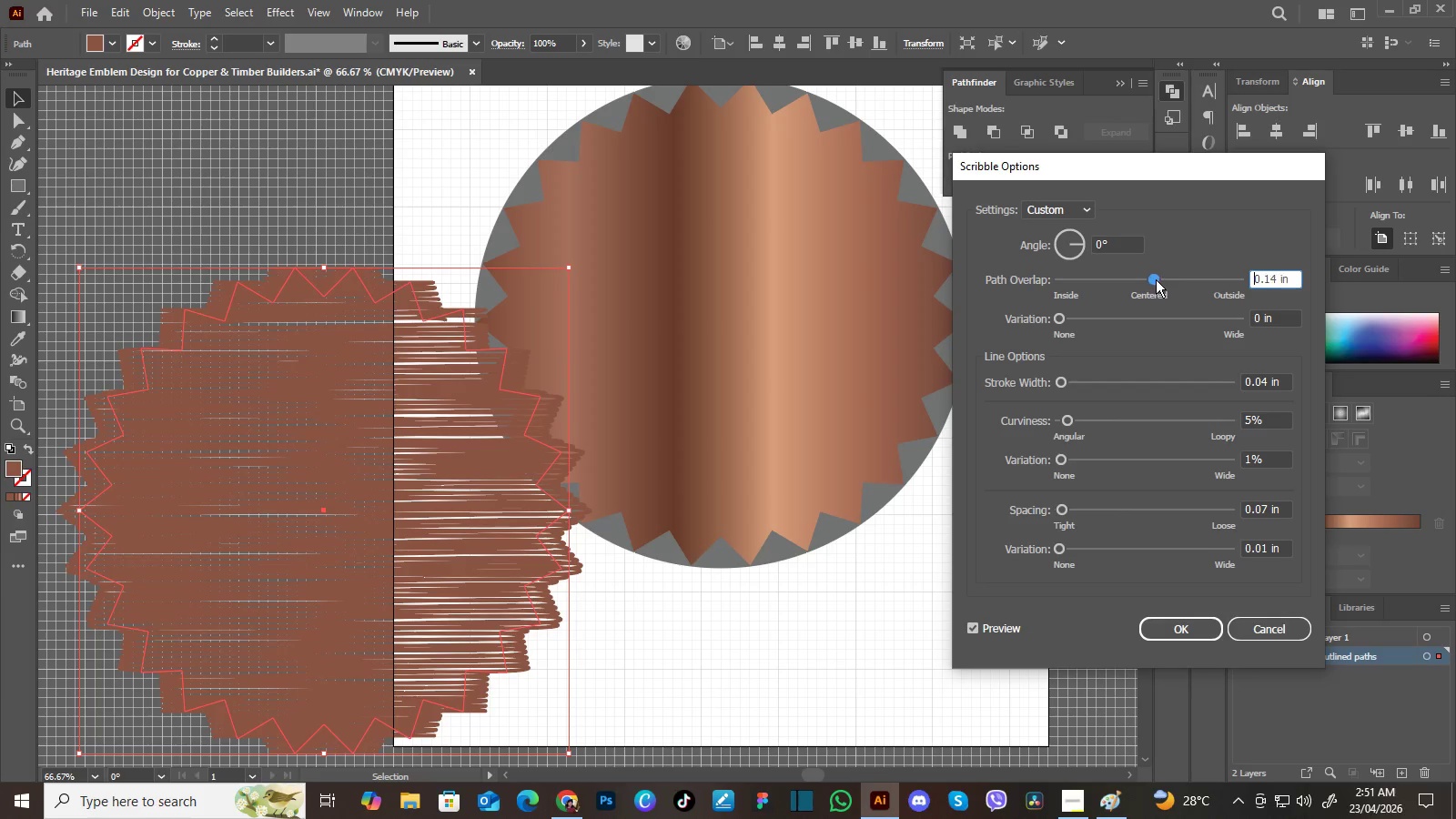 
left_click_drag(start_coordinate=[1160, 278], to_coordinate=[1145, 285])
 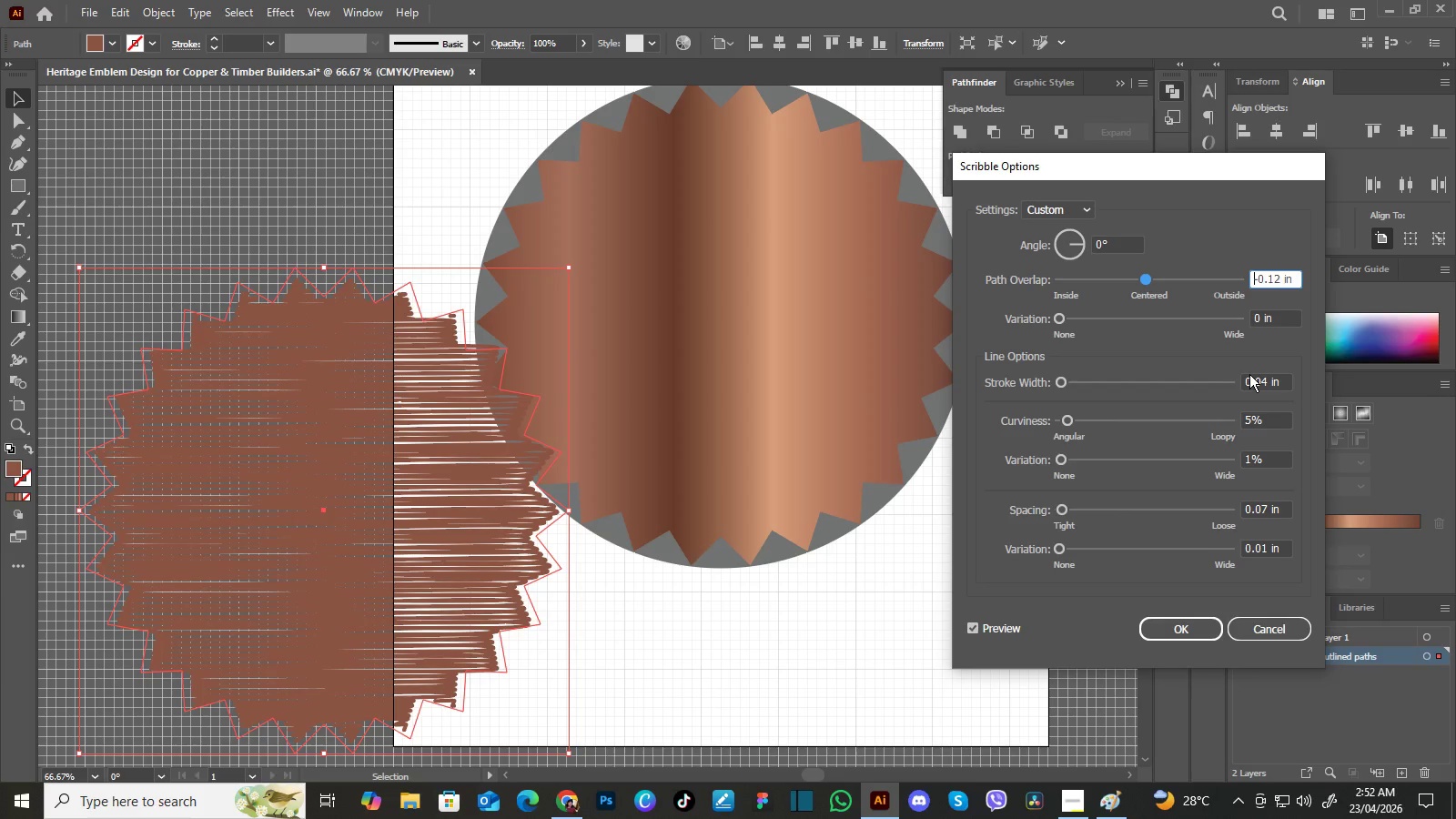 
wait(14.66)
 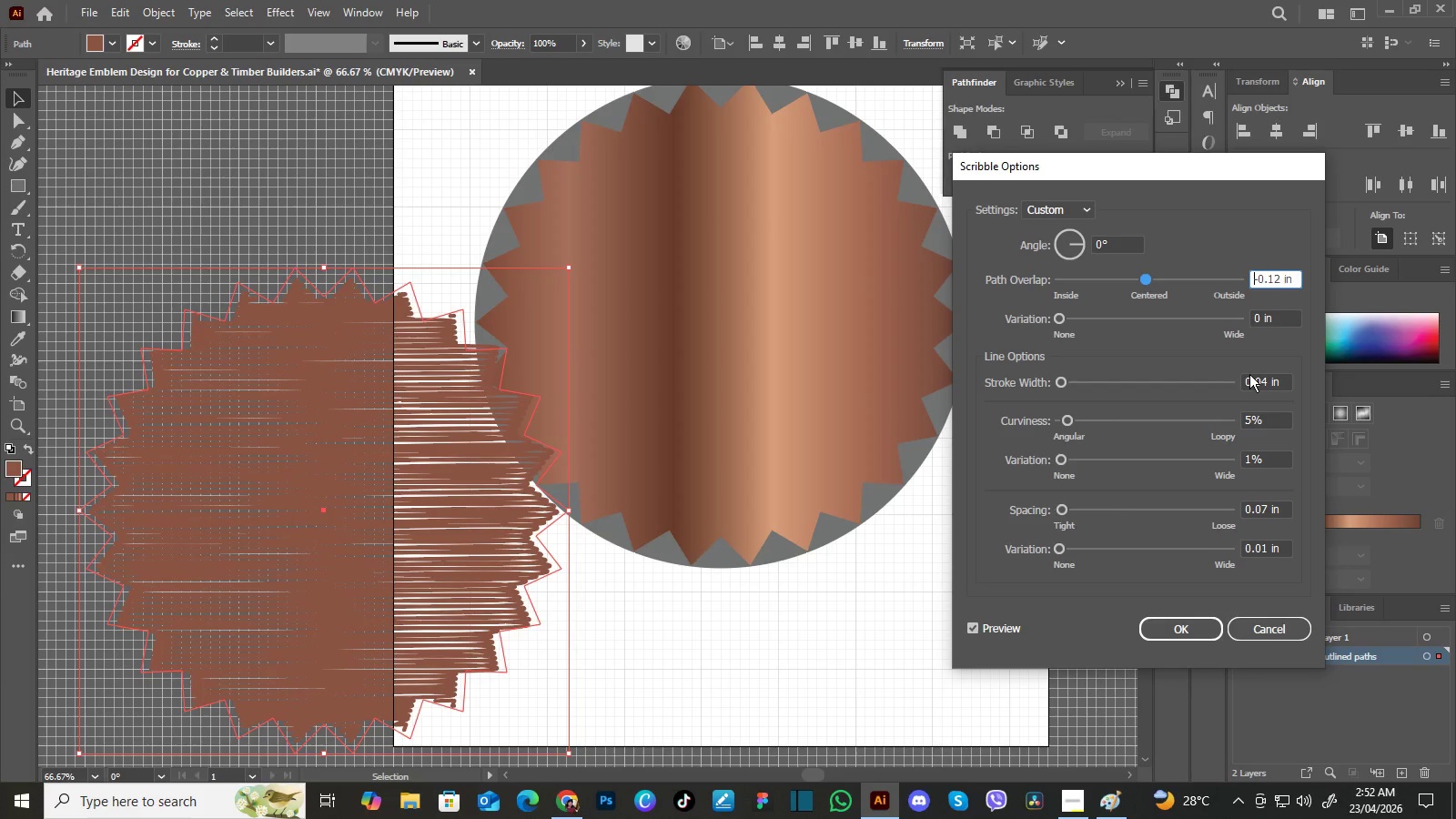 
left_click_drag(start_coordinate=[1285, 386], to_coordinate=[1212, 383])
 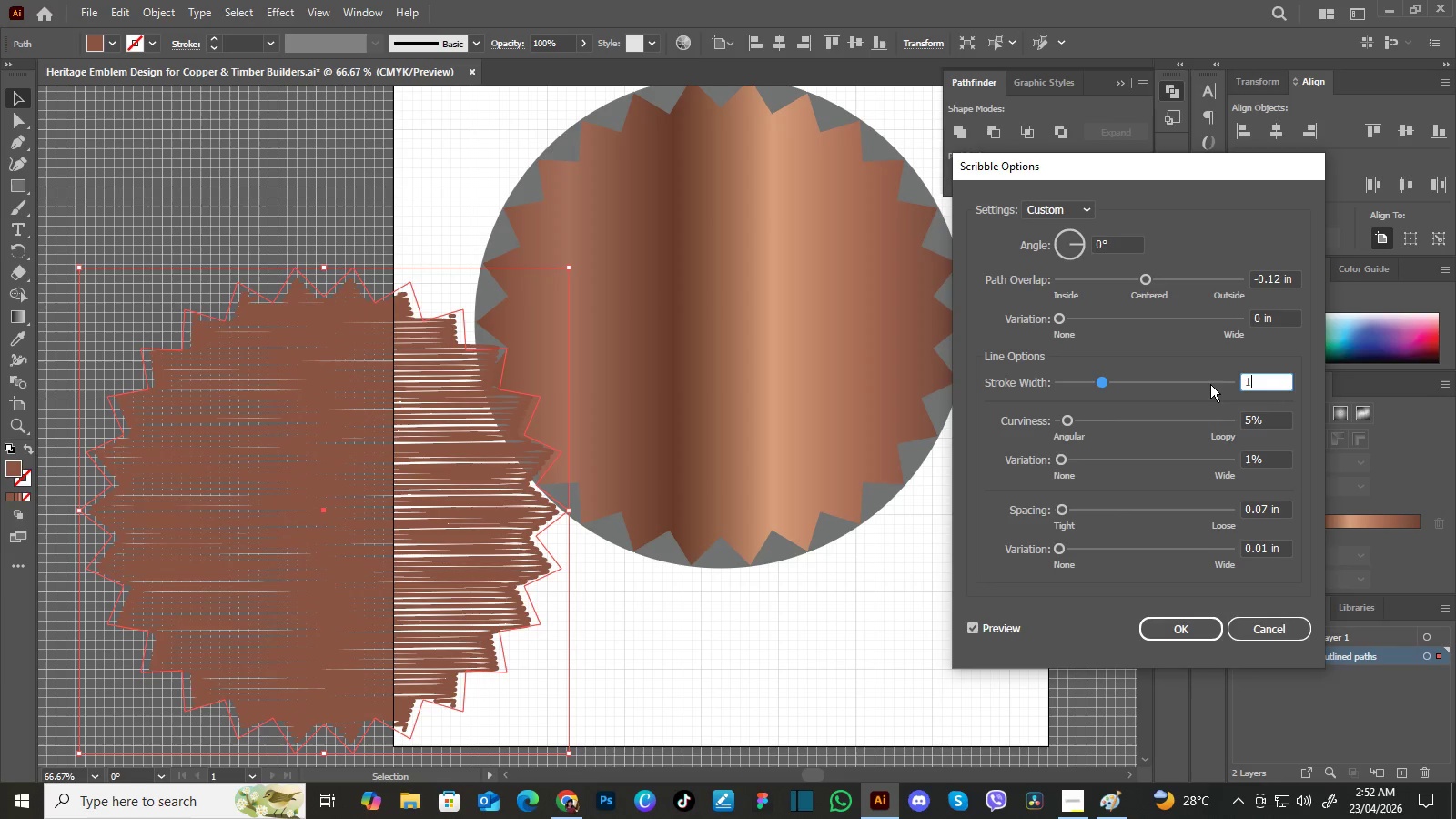 
key(Numpad1)
 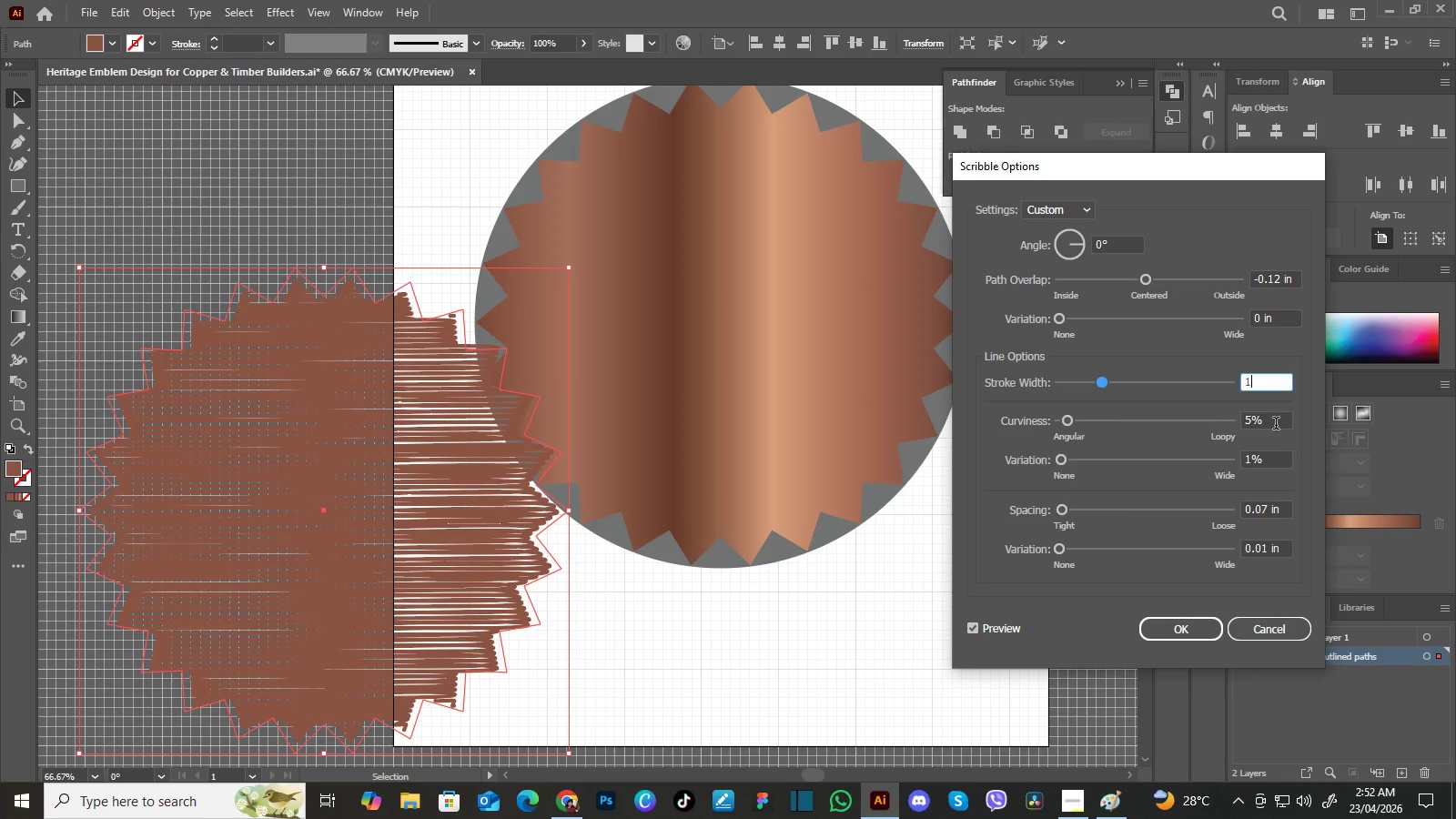 
wait(5.25)
 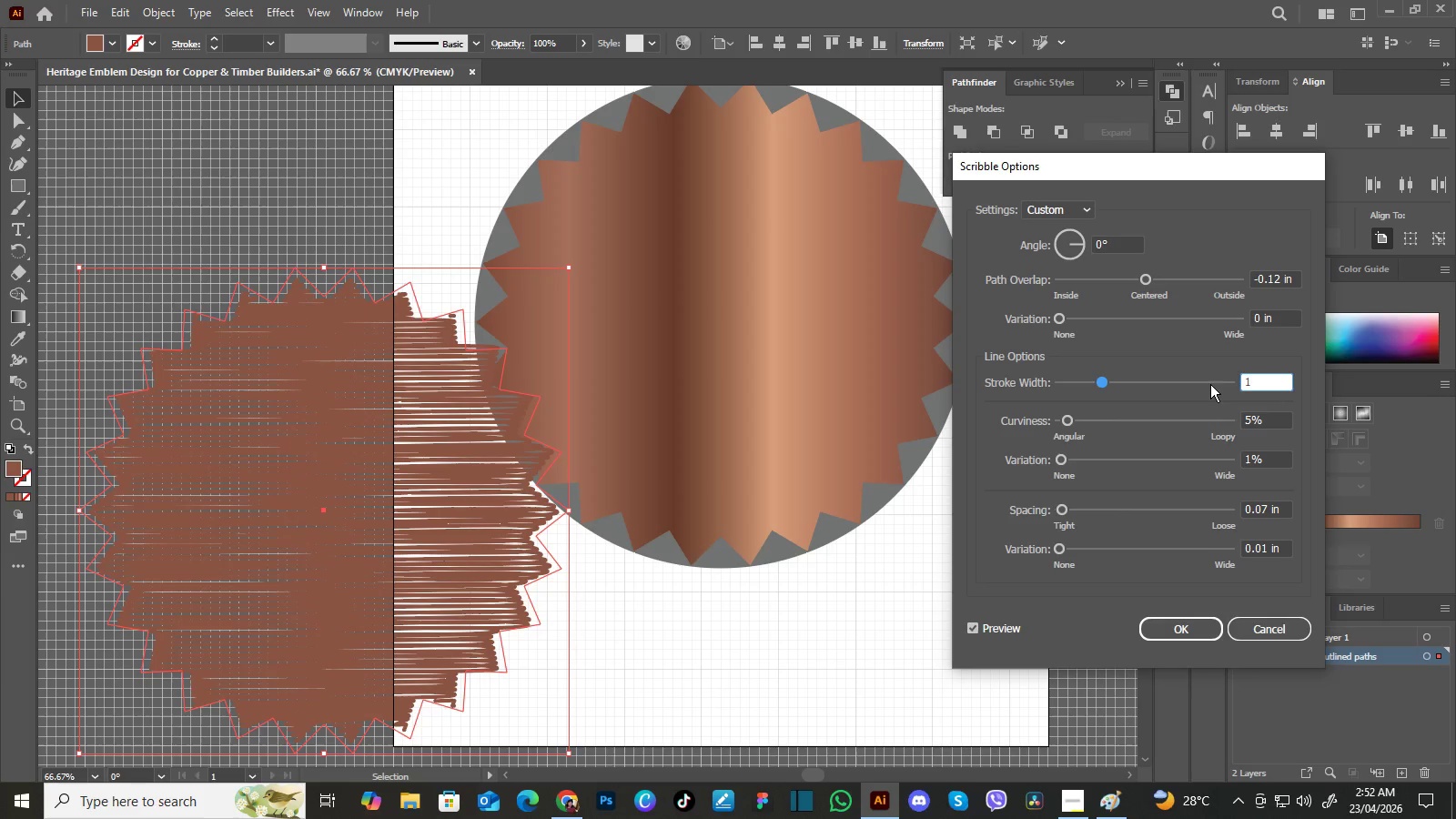 
left_click_drag(start_coordinate=[1278, 424], to_coordinate=[1196, 414])
 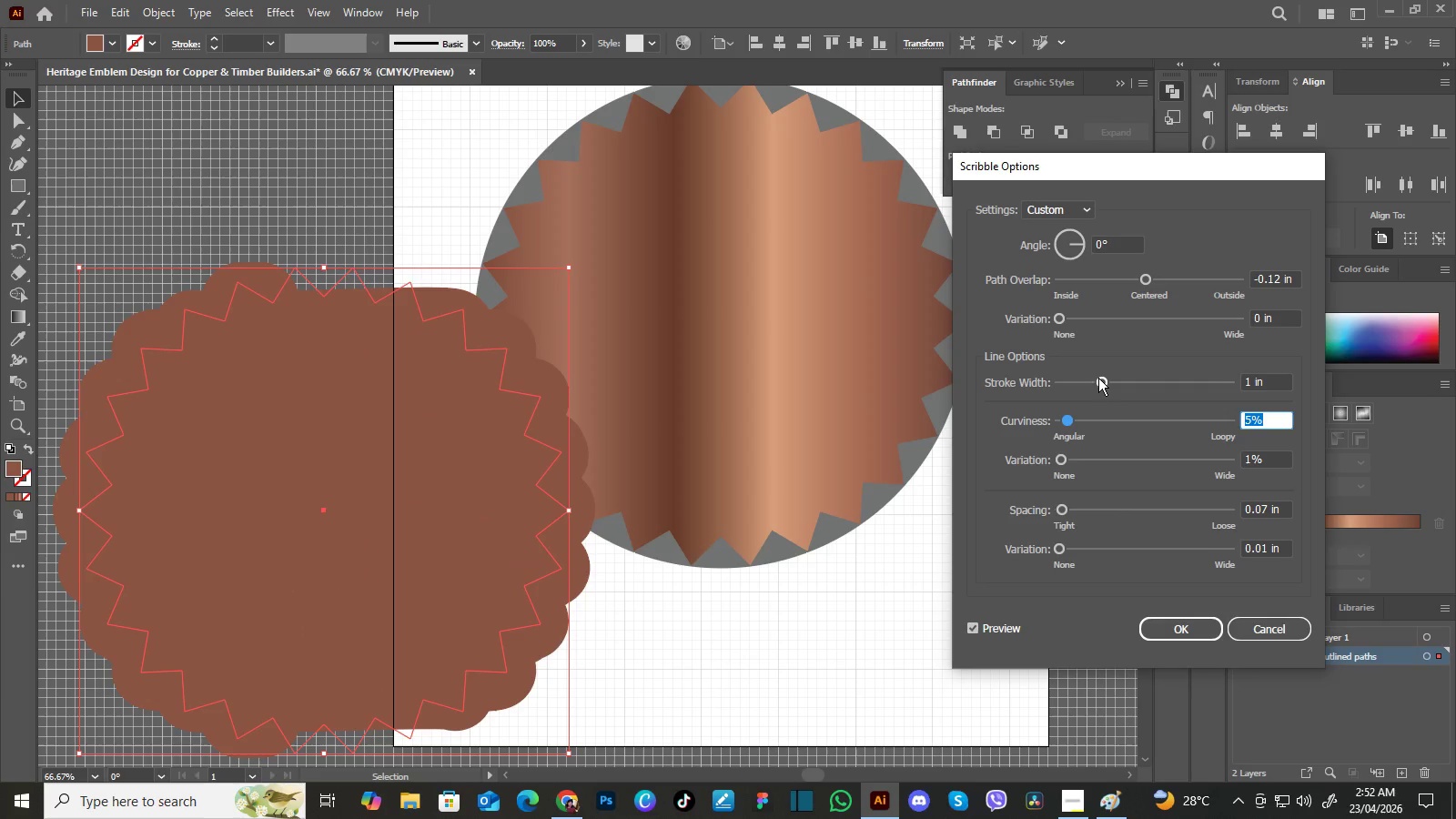 
left_click_drag(start_coordinate=[1098, 378], to_coordinate=[1122, 380])
 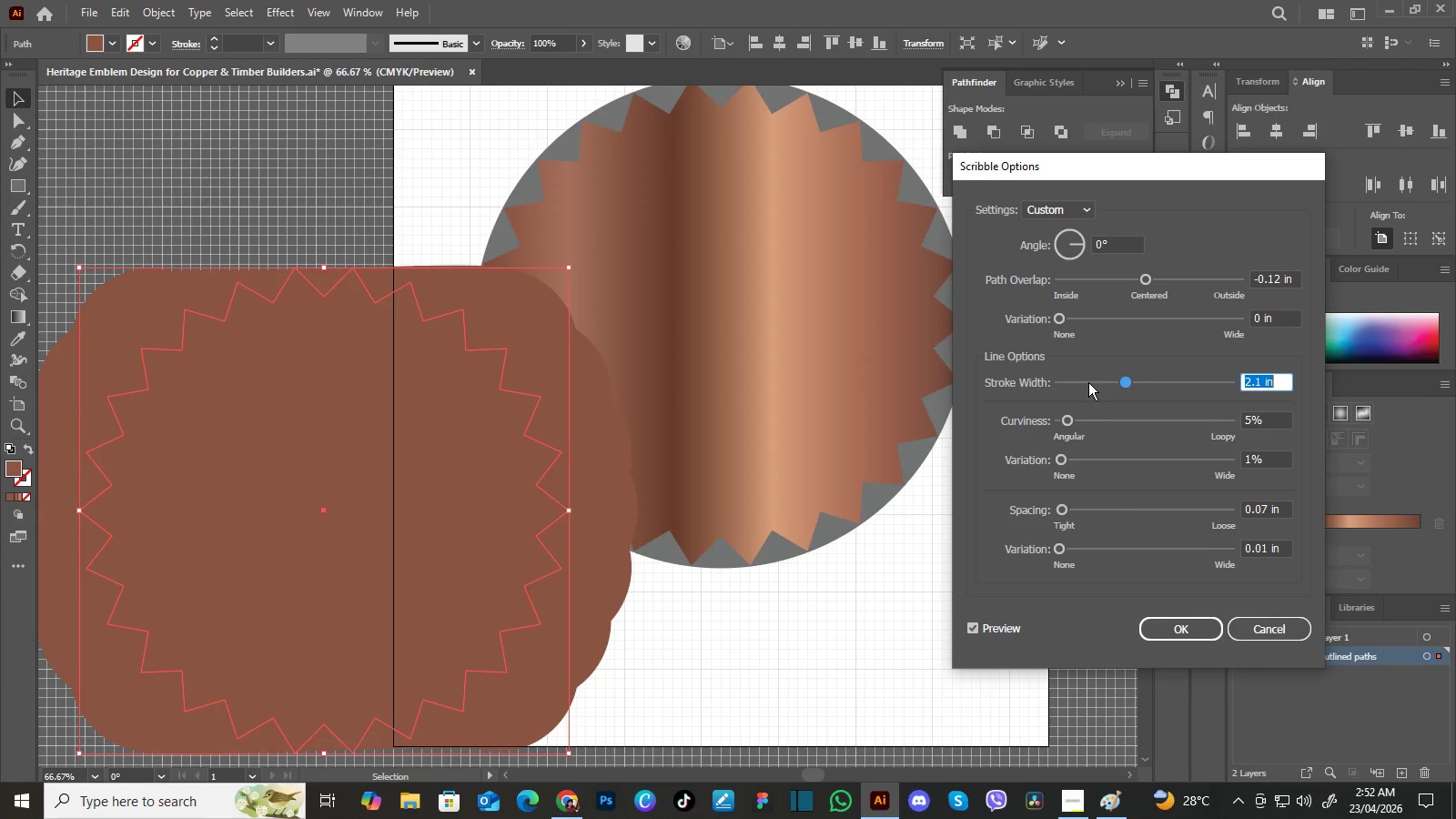 
left_click_drag(start_coordinate=[1127, 381], to_coordinate=[1089, 382])
 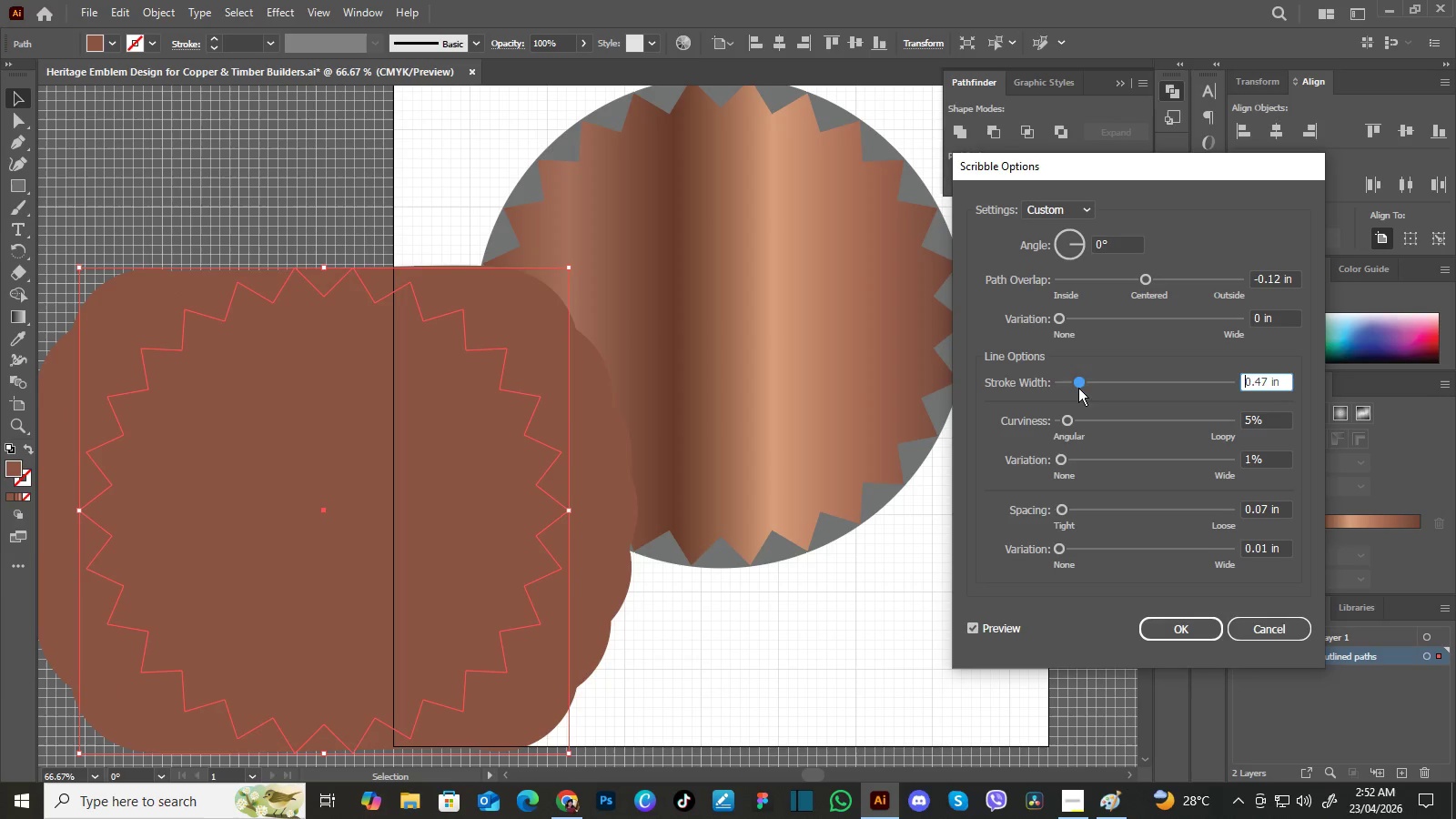 
left_click_drag(start_coordinate=[1127, 382], to_coordinate=[1071, 388])
 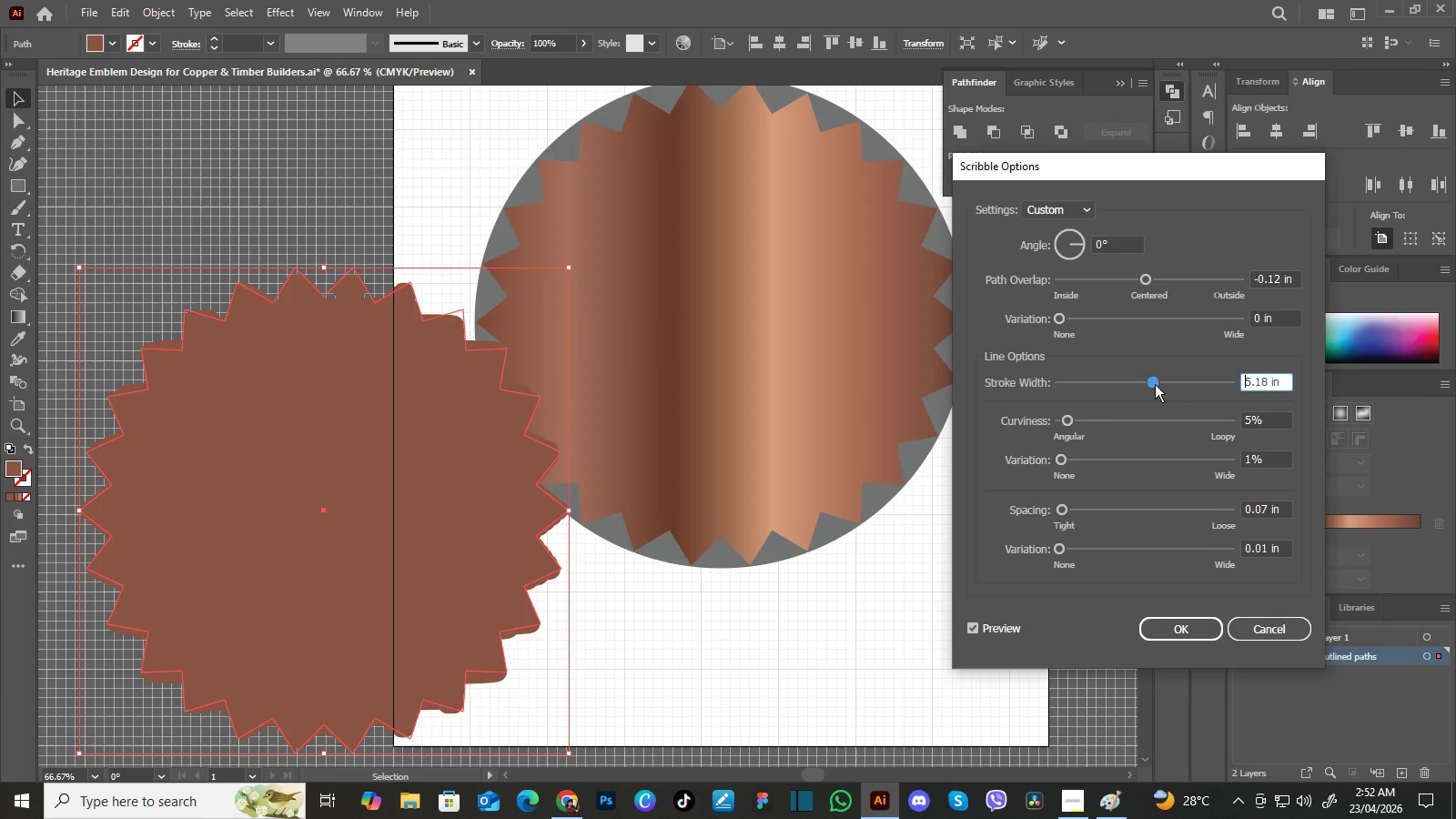 
left_click_drag(start_coordinate=[1070, 381], to_coordinate=[1229, 388])
 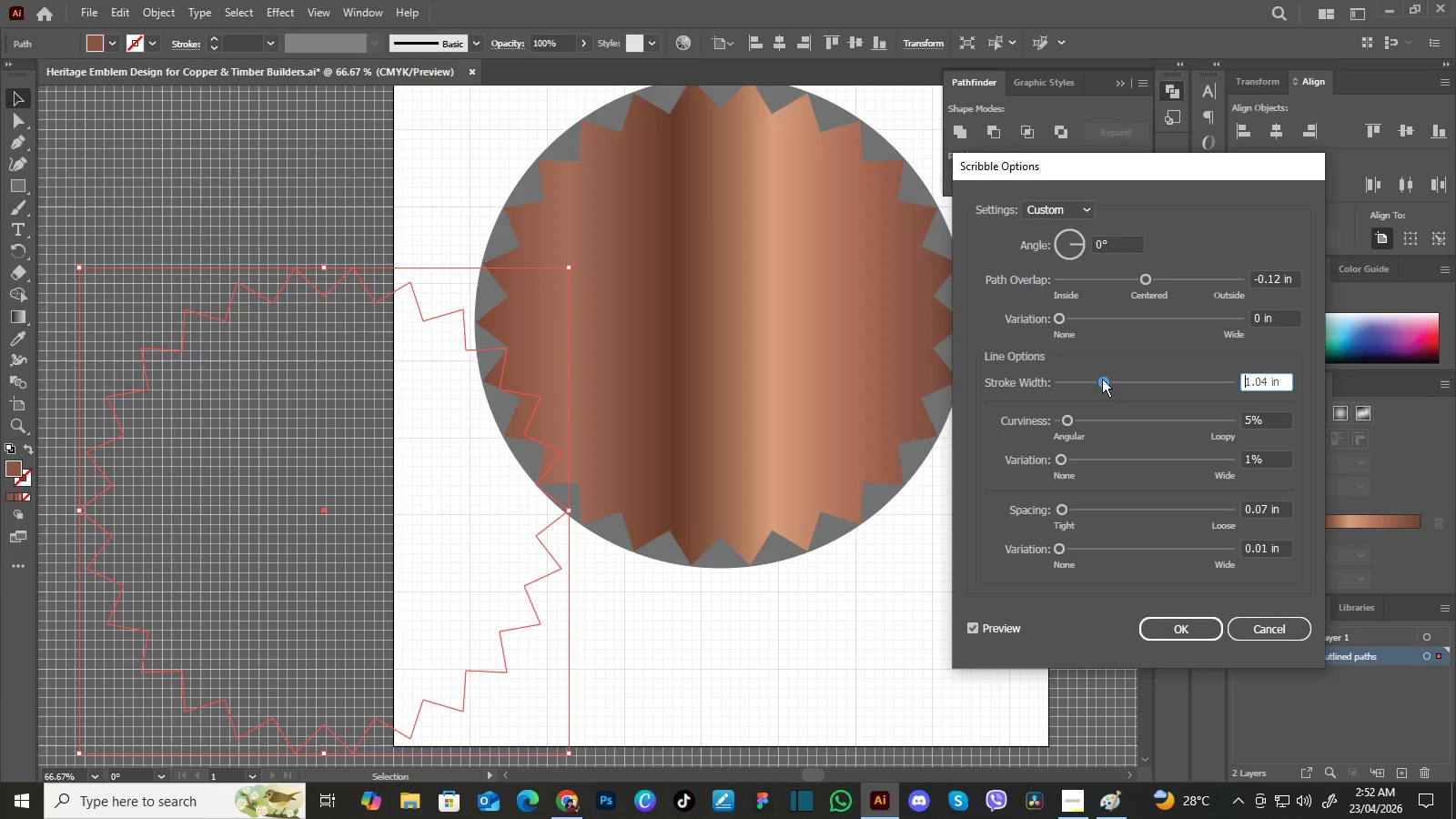 
left_click_drag(start_coordinate=[1229, 385], to_coordinate=[1053, 379])
 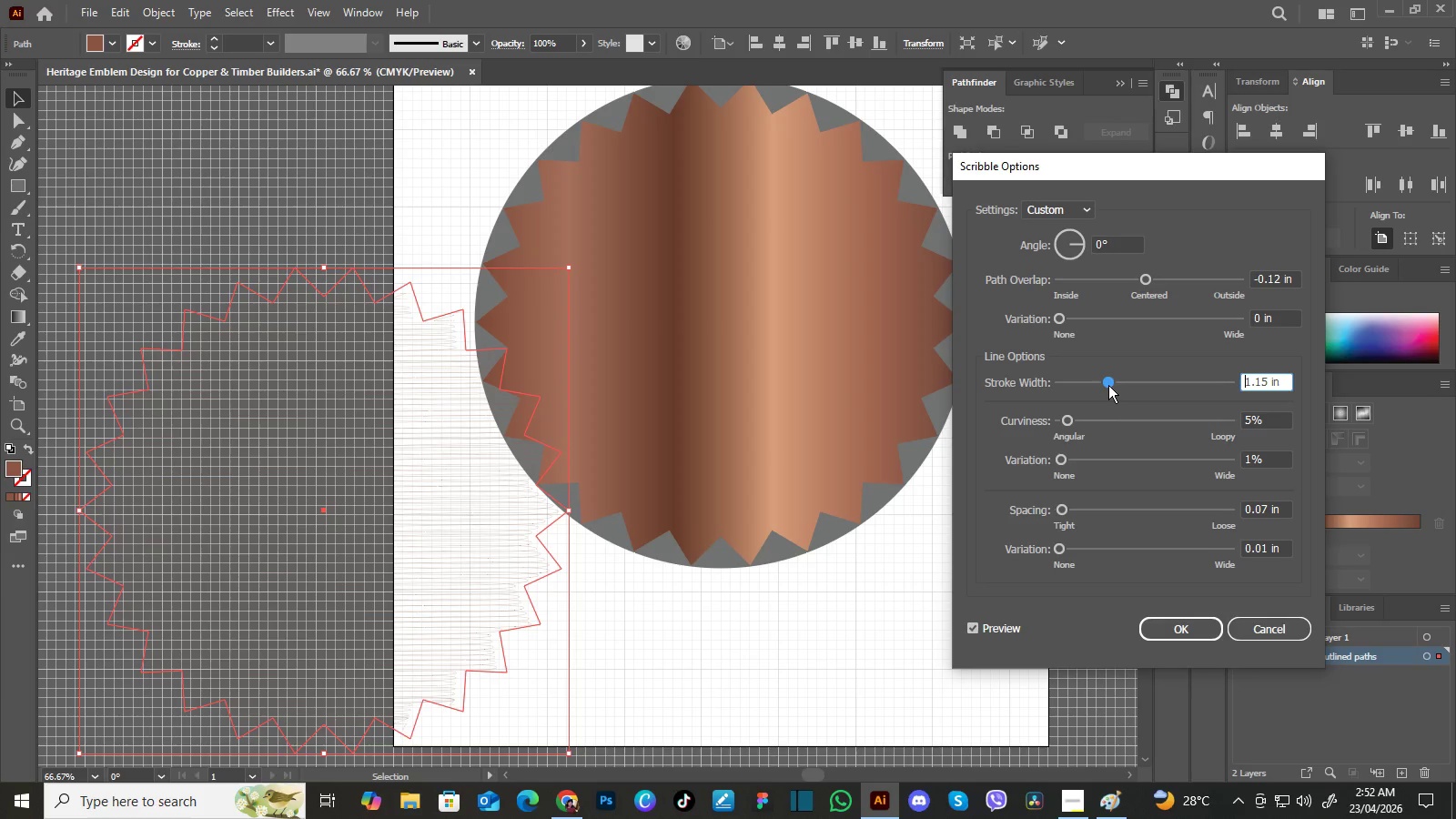 
left_click_drag(start_coordinate=[1059, 379], to_coordinate=[1108, 385])
 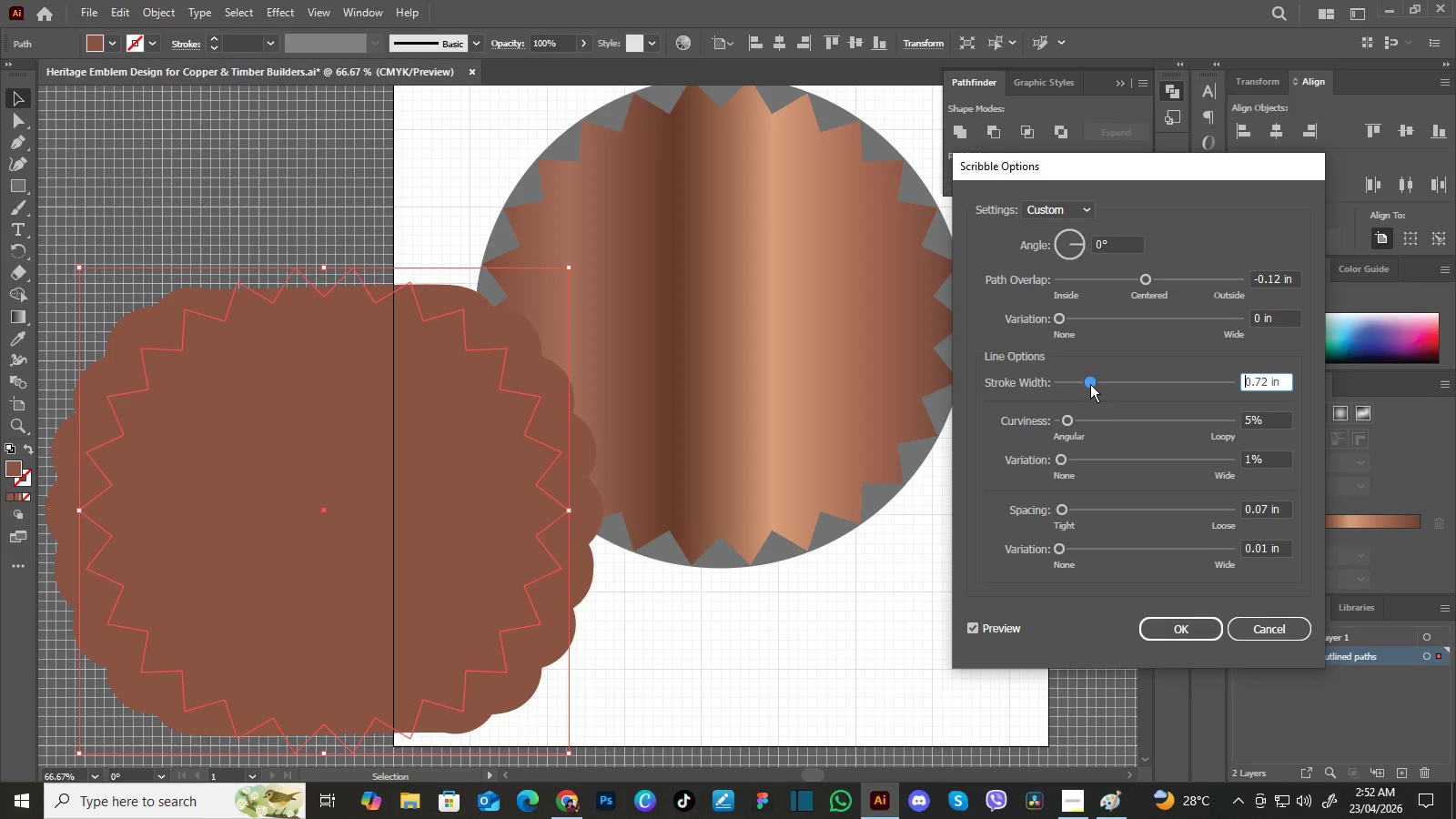 
left_click_drag(start_coordinate=[1108, 382], to_coordinate=[1090, 384])
 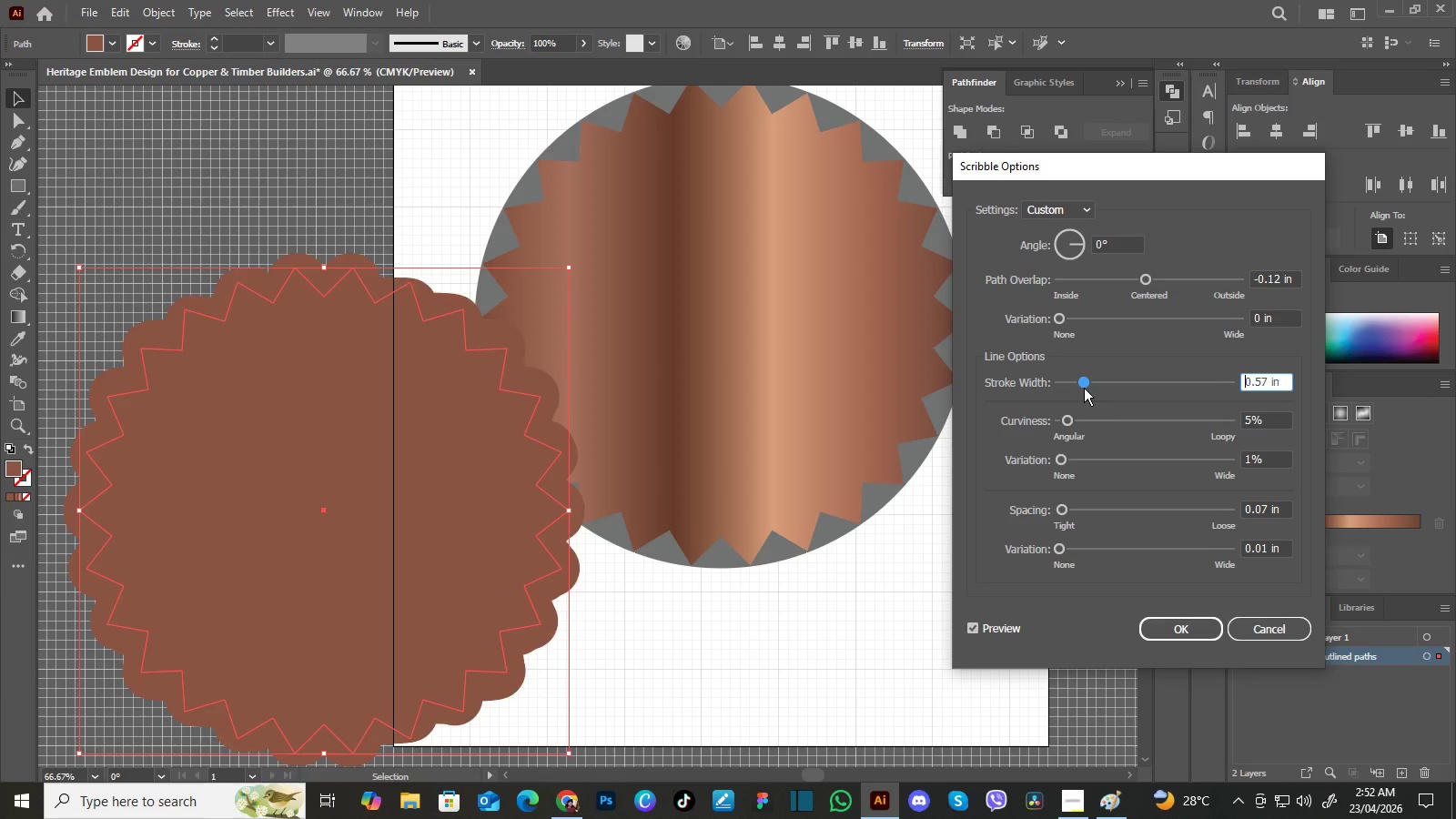 
left_click_drag(start_coordinate=[1090, 384], to_coordinate=[1084, 388])
 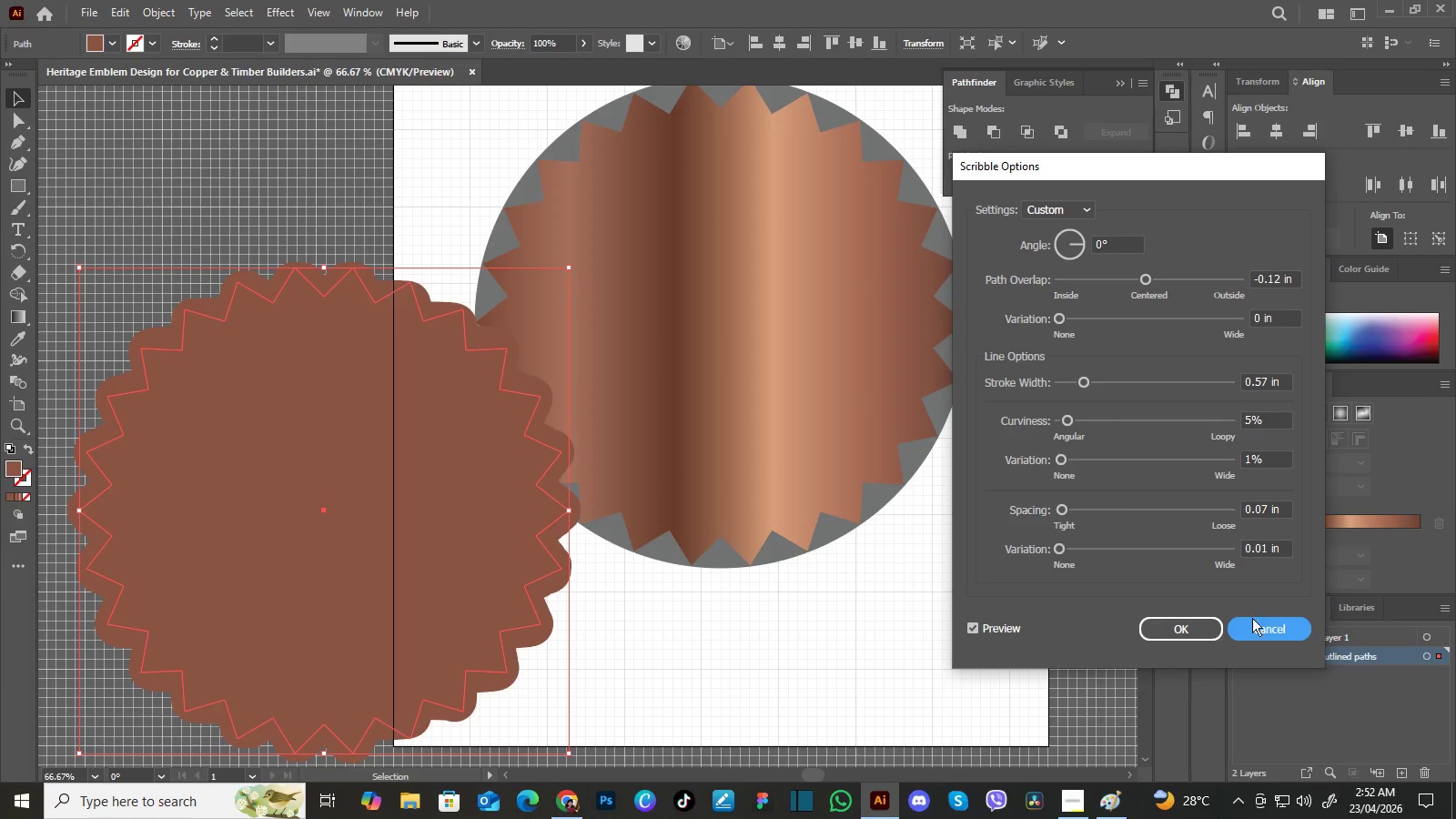 
left_click([1267, 628])
 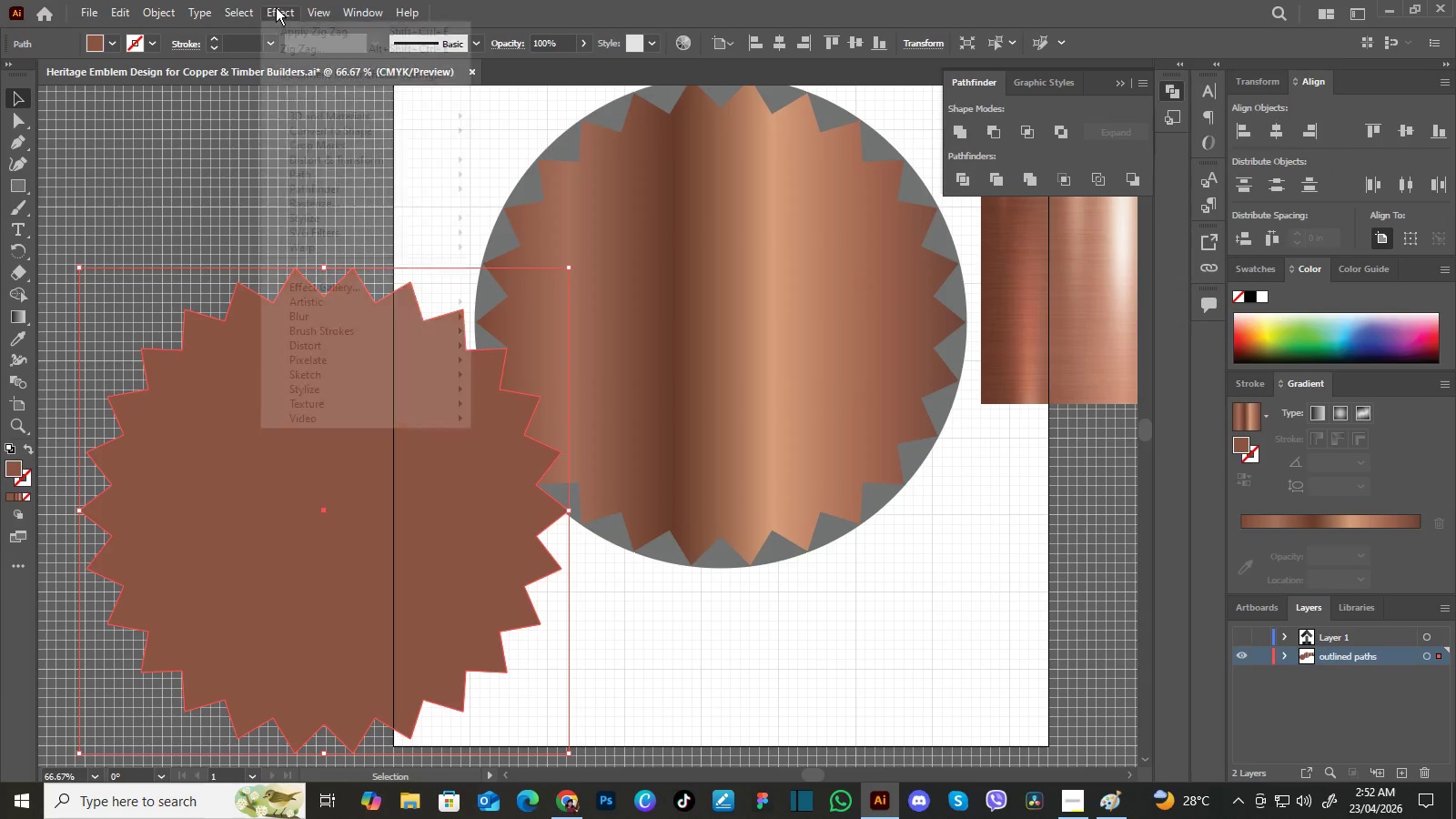 
left_click([276, 7])
 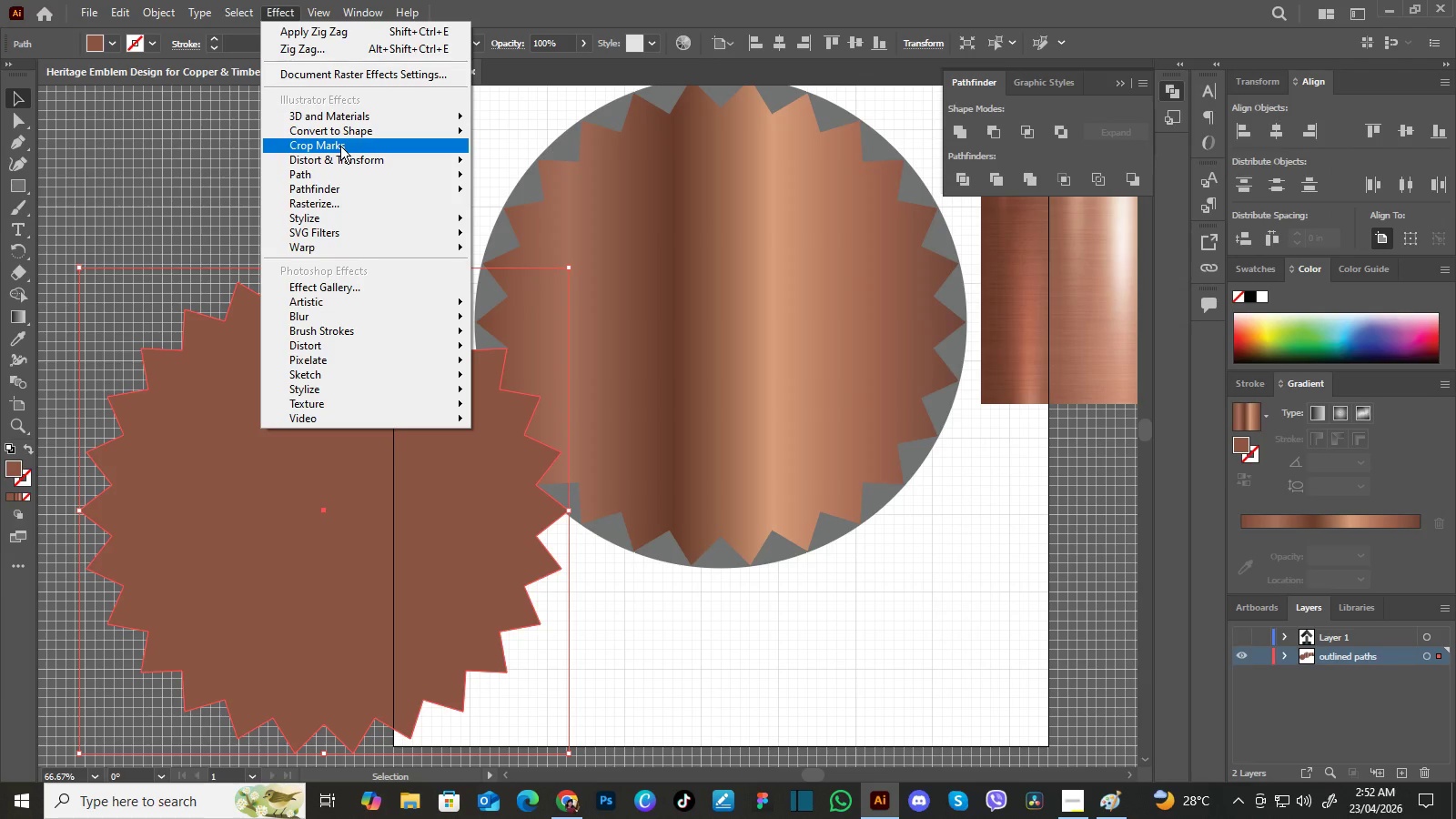 
mouse_move([339, 160])
 